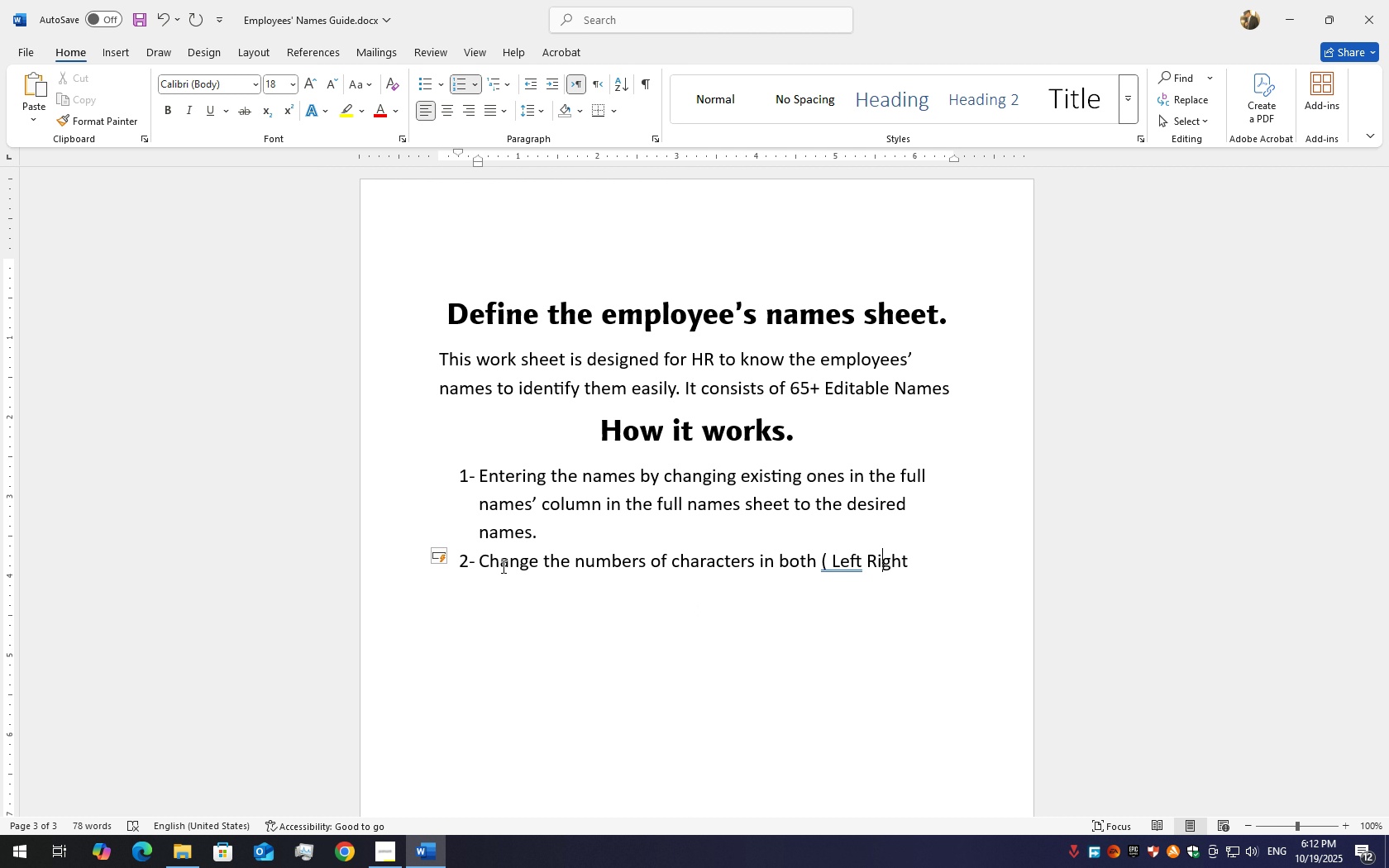 
key(ArrowLeft)
 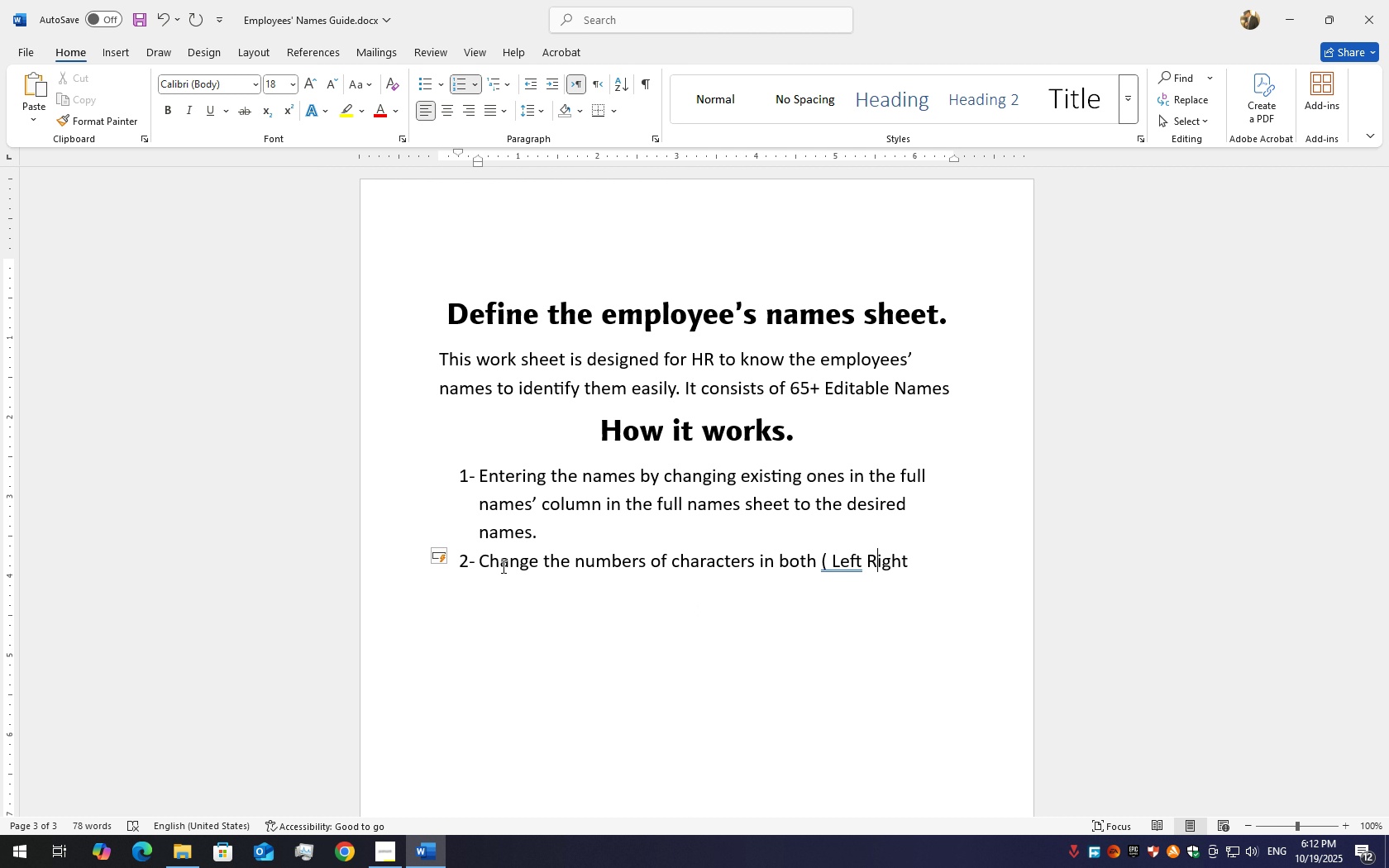 
key(ArrowLeft)
 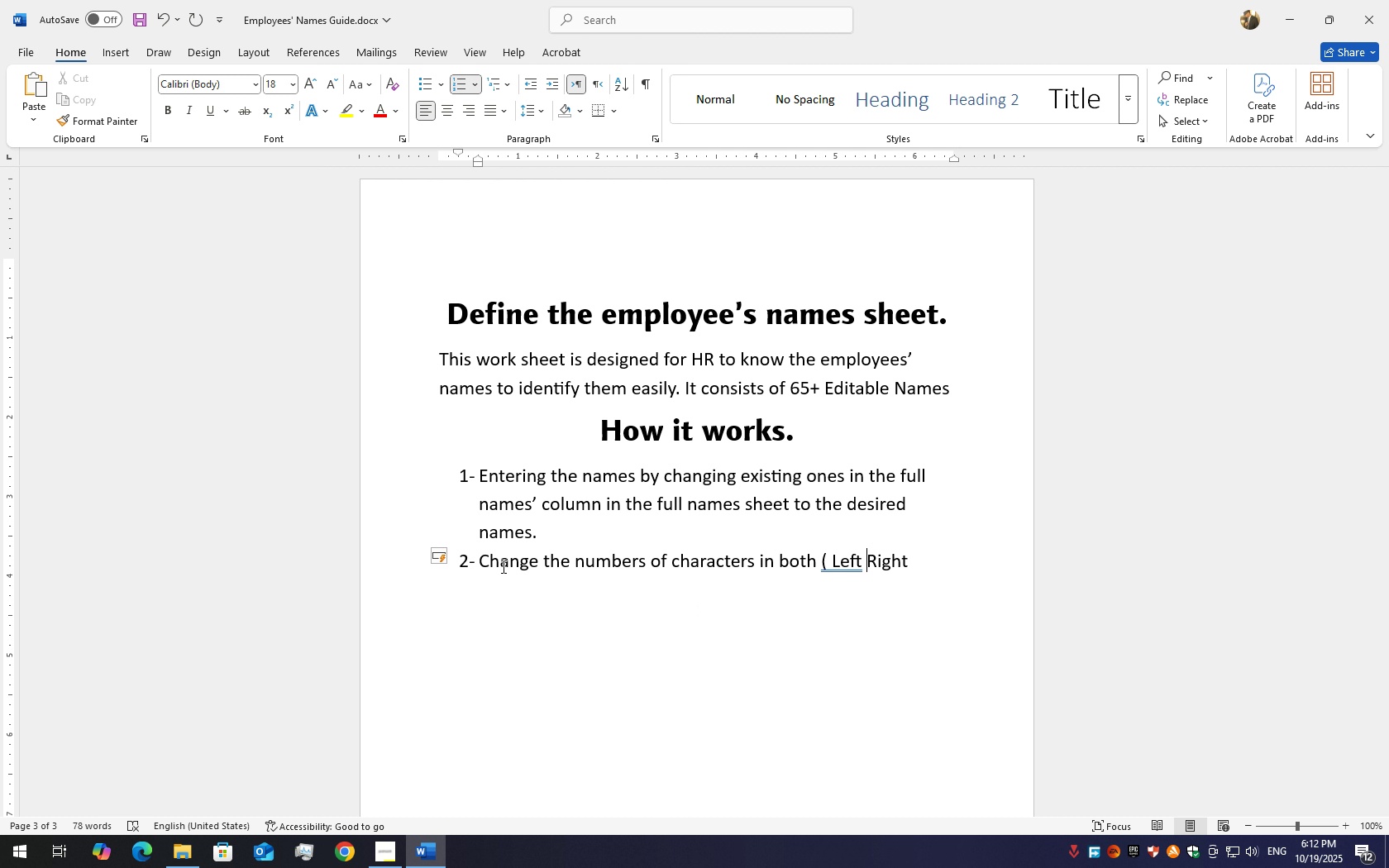 
key(ArrowLeft)
 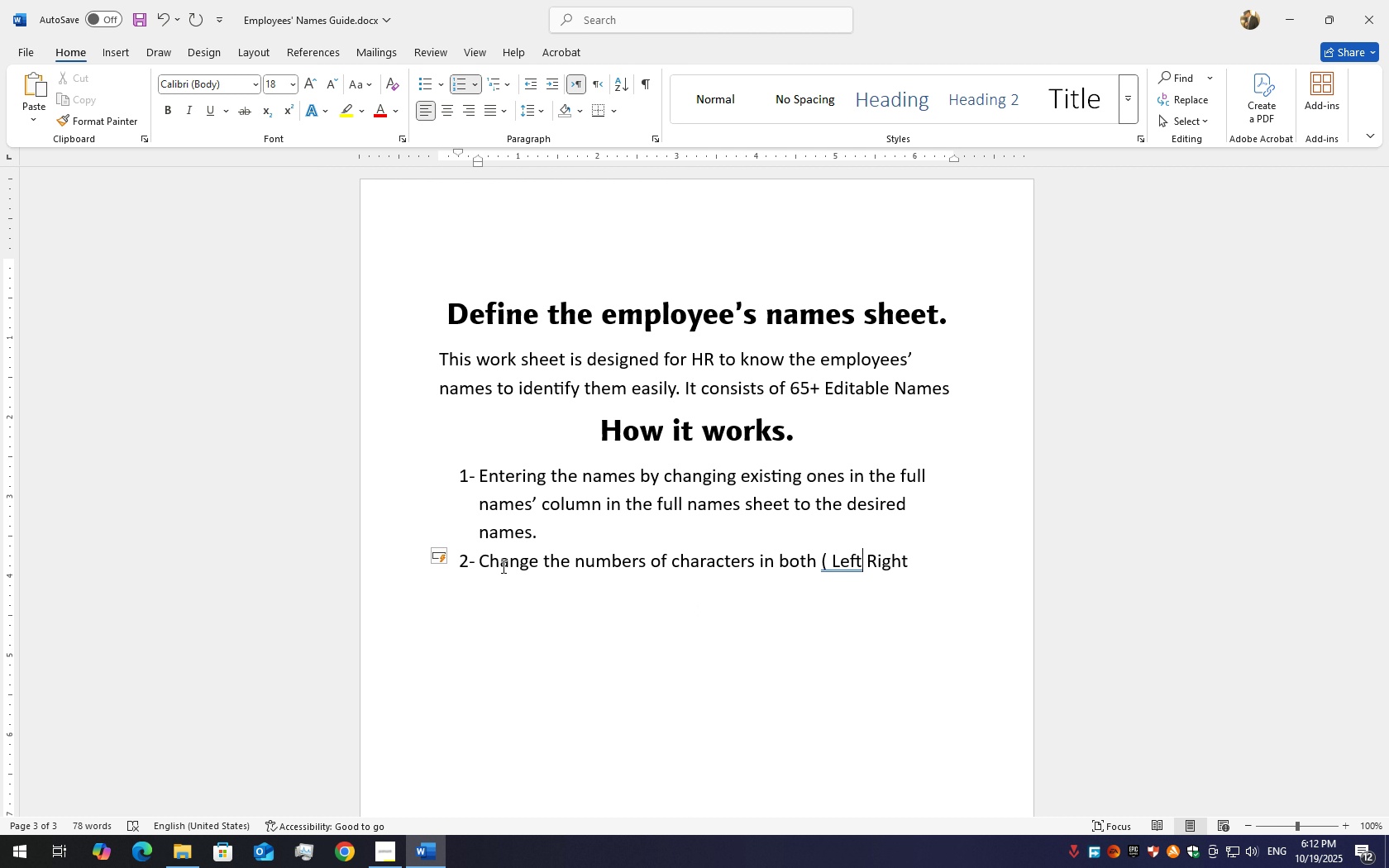 
key(ArrowLeft)
 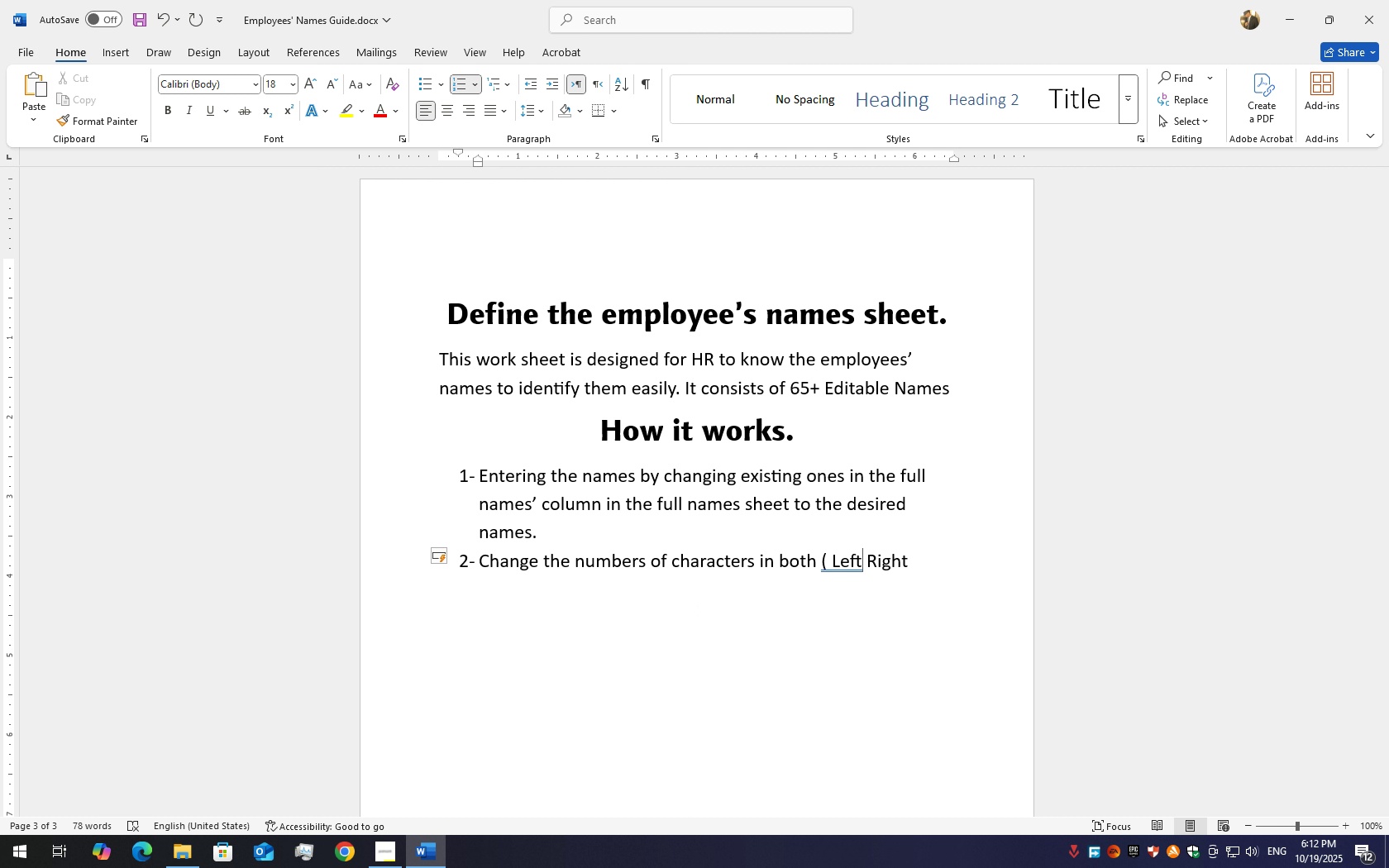 
key(Space)
 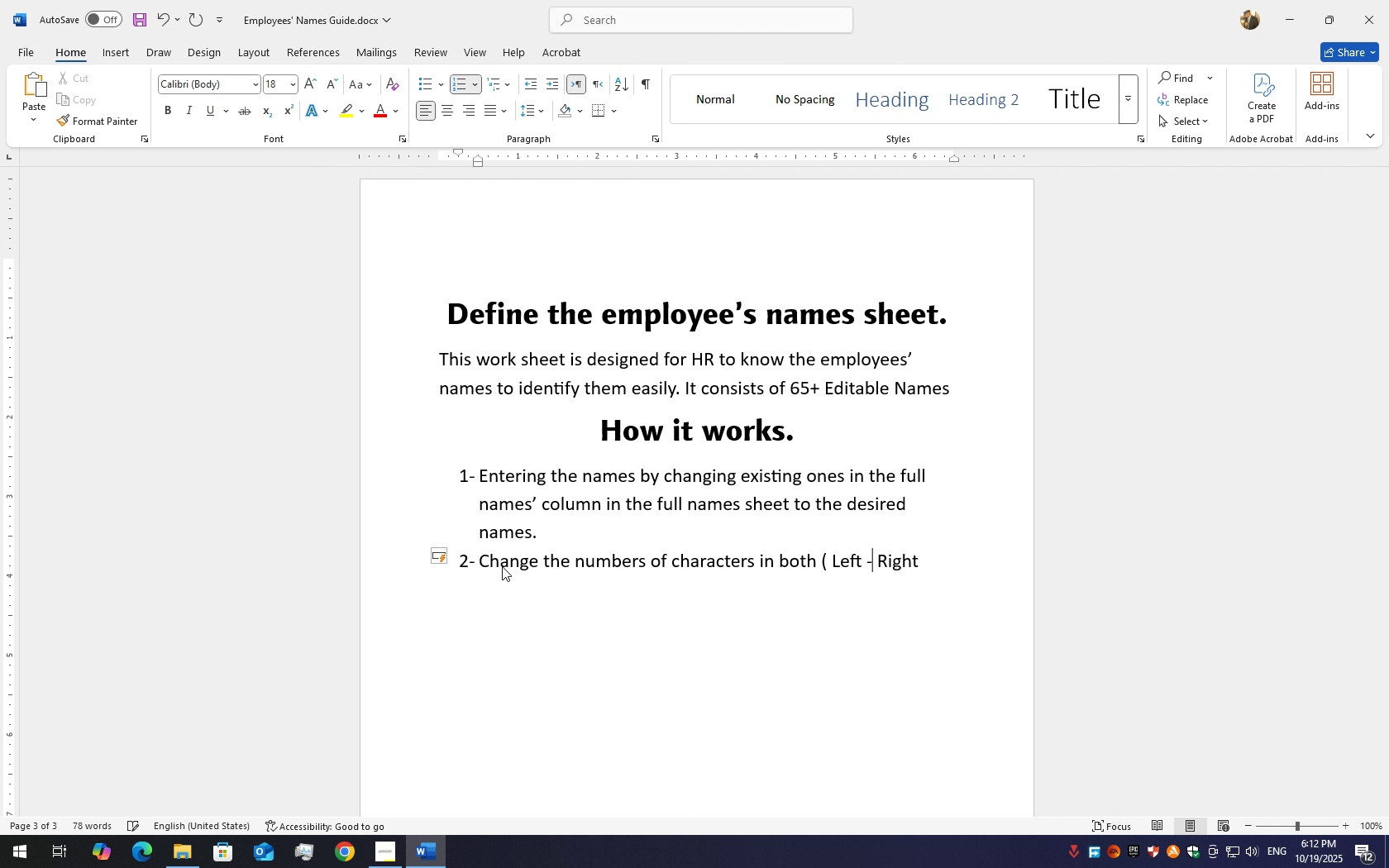 
key(NumpadSubtract)
 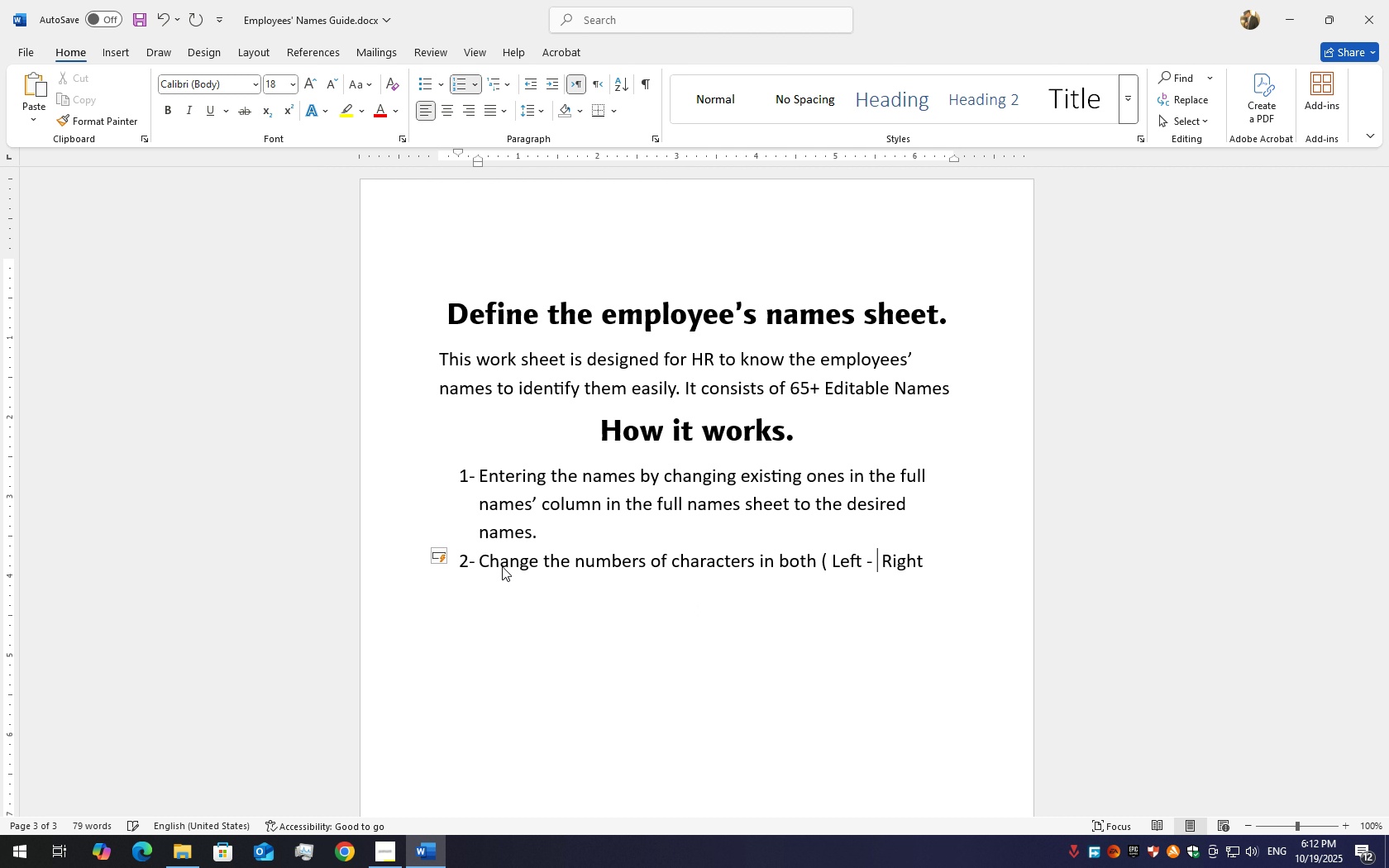 
key(Space)
 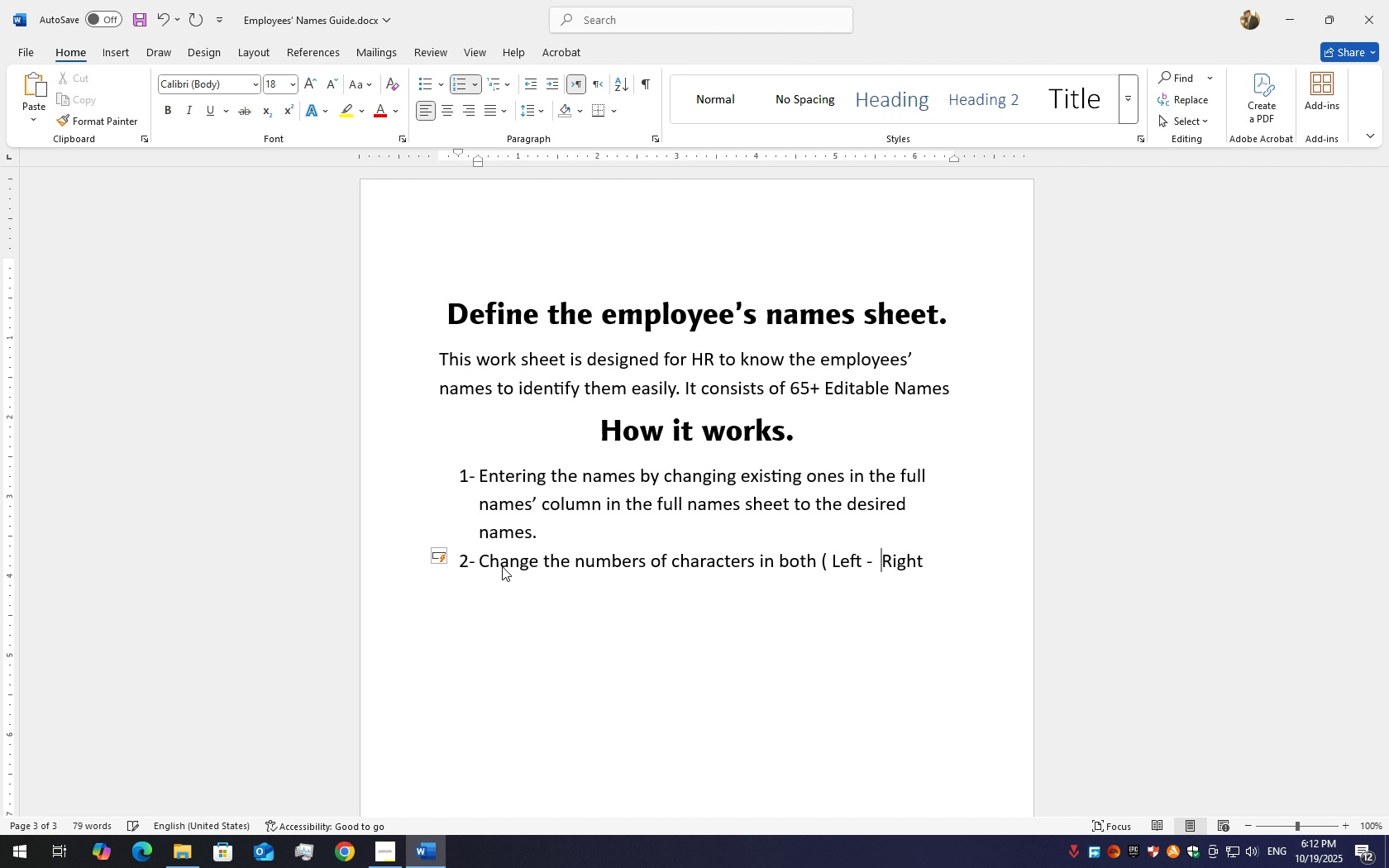 
key(ArrowRight)
 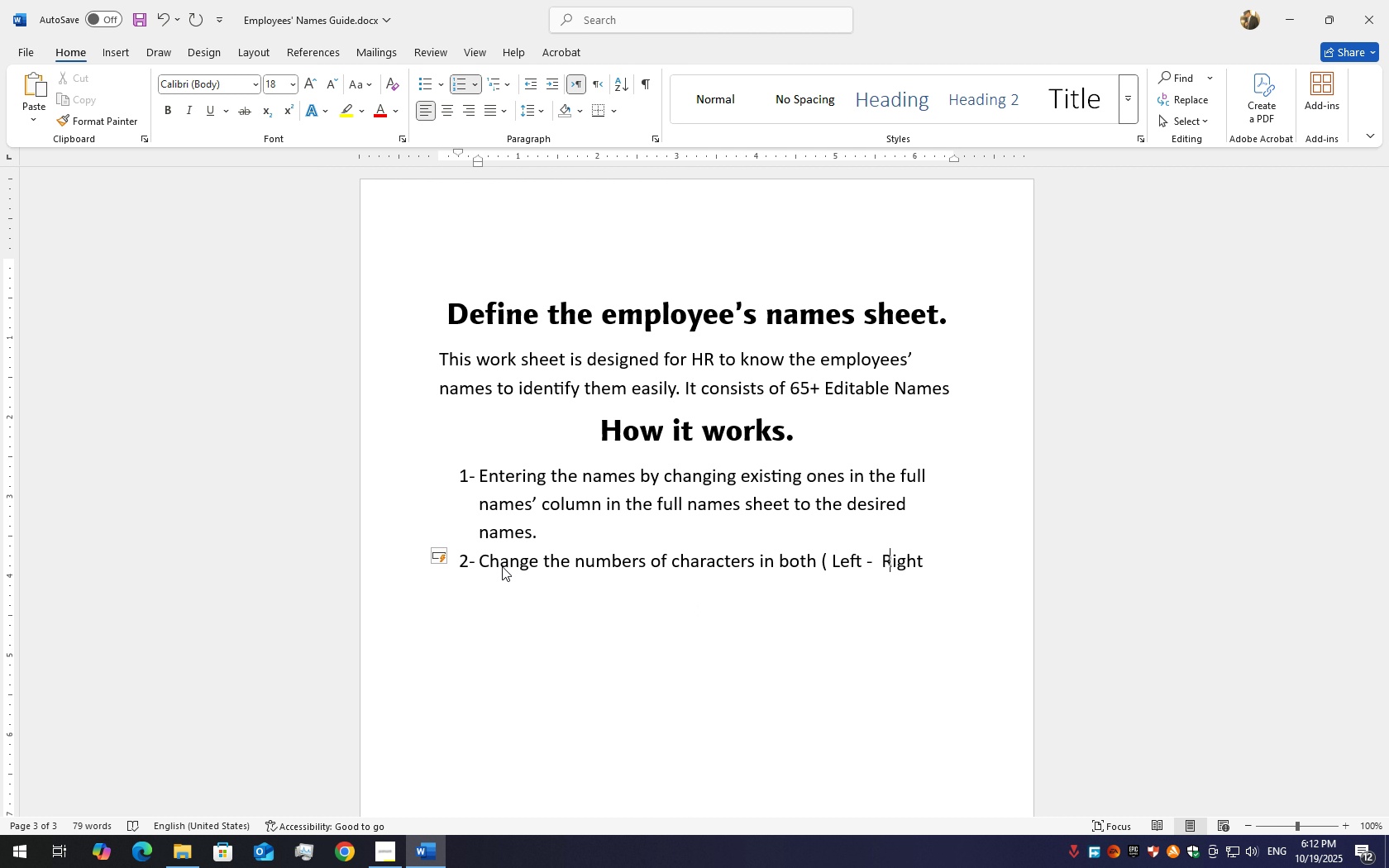 
key(ArrowRight)
 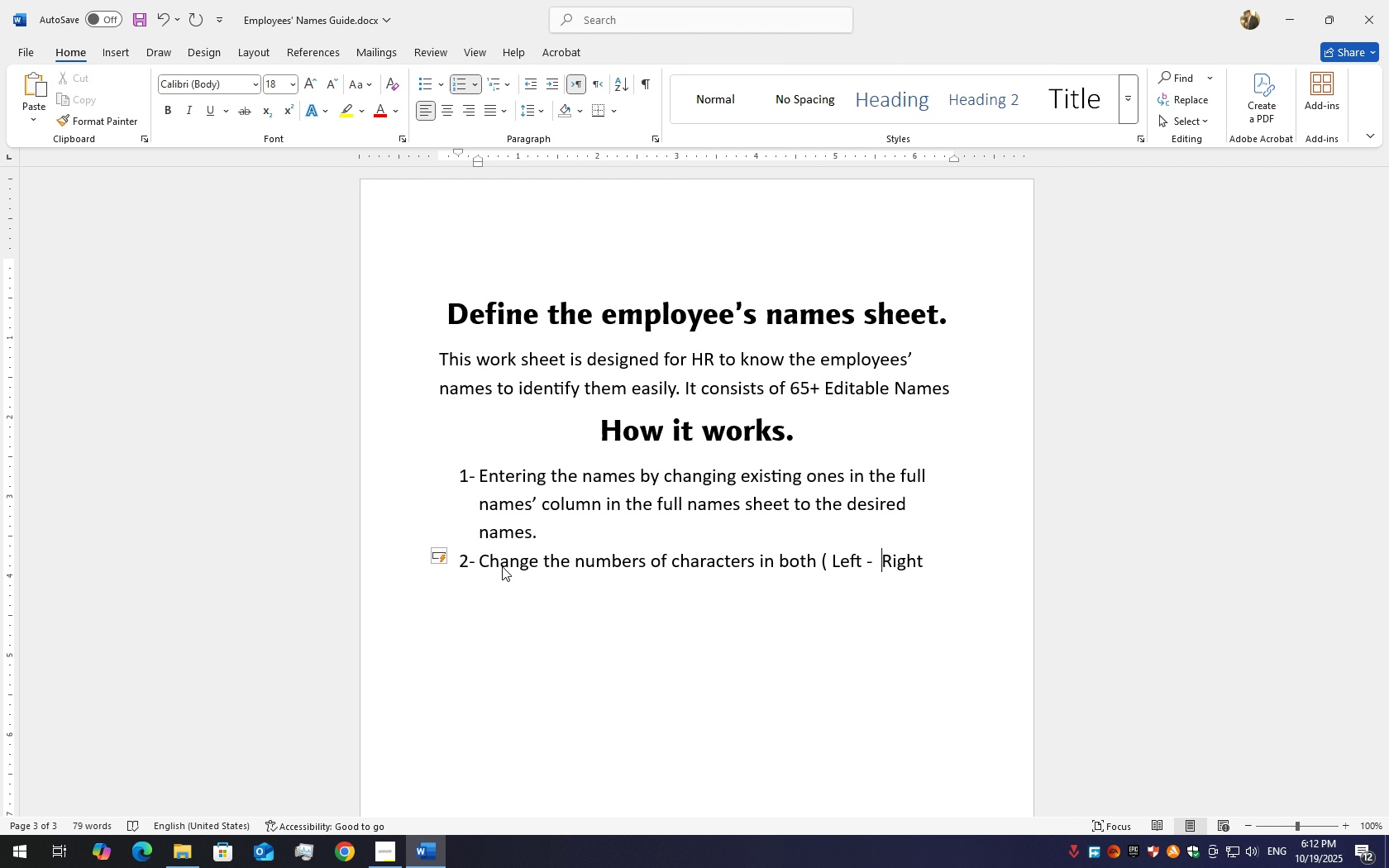 
key(ArrowLeft)
 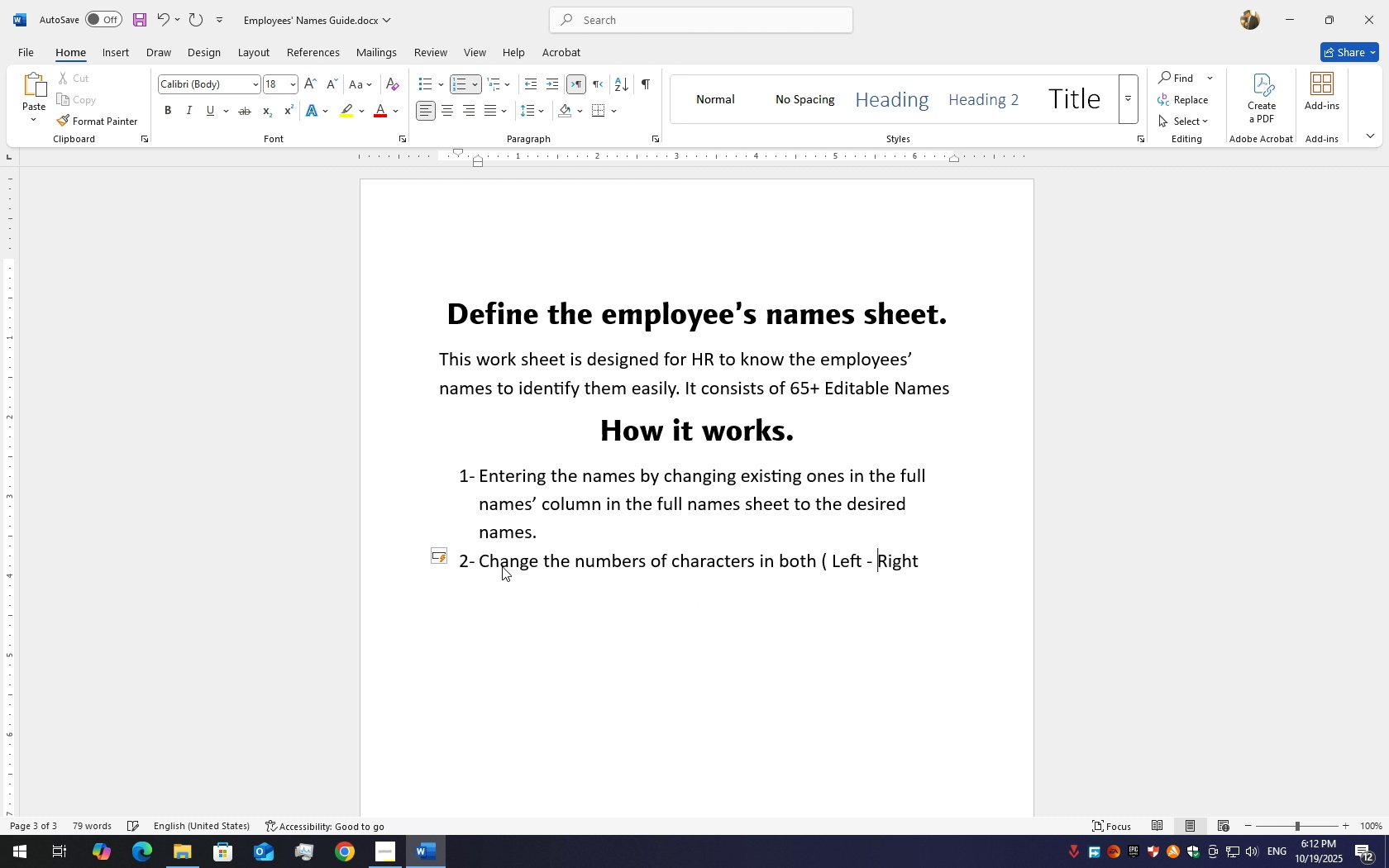 
key(Backspace)
 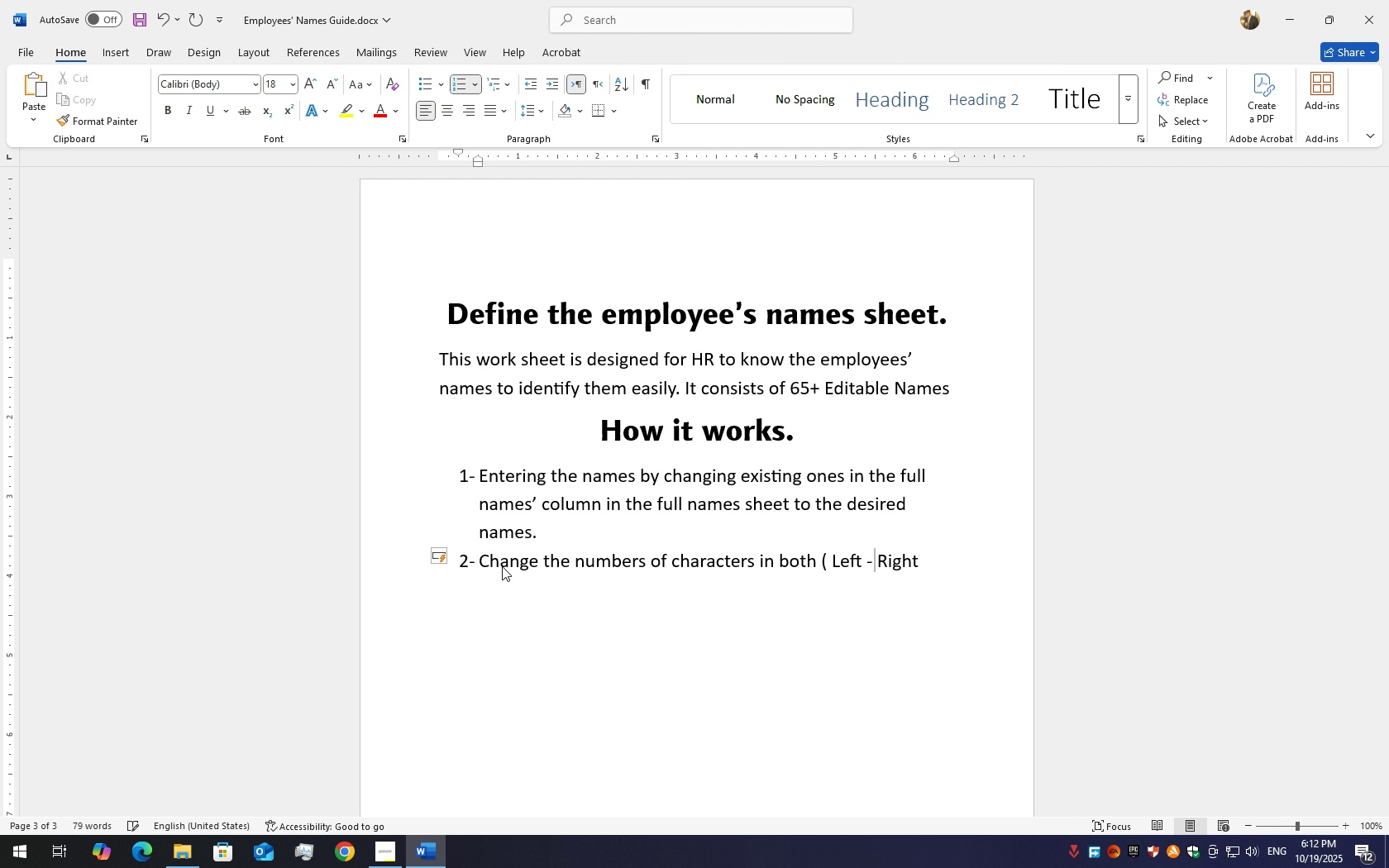 
hold_key(key=ArrowLeft, duration=0.65)
 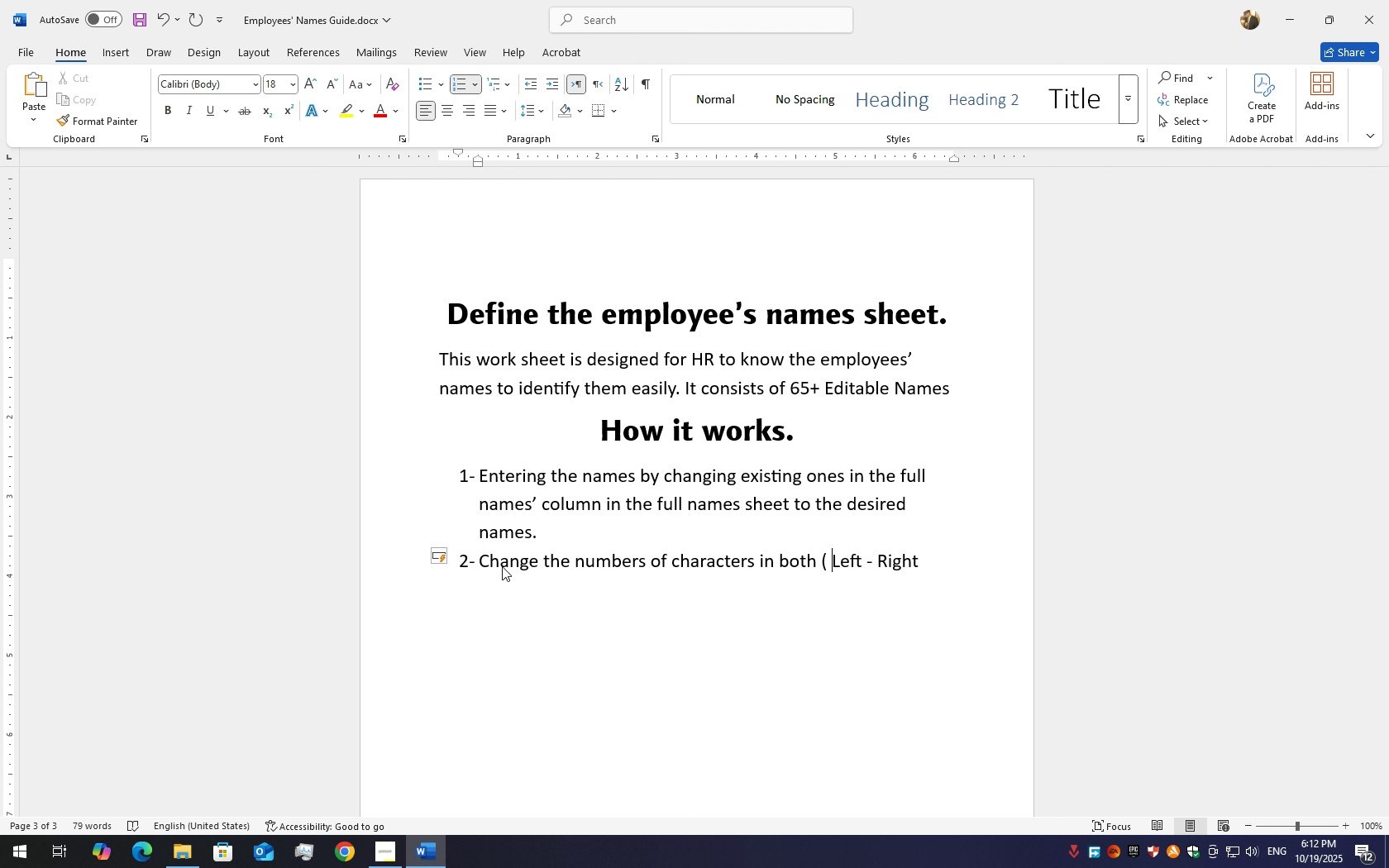 
key(ArrowLeft)
 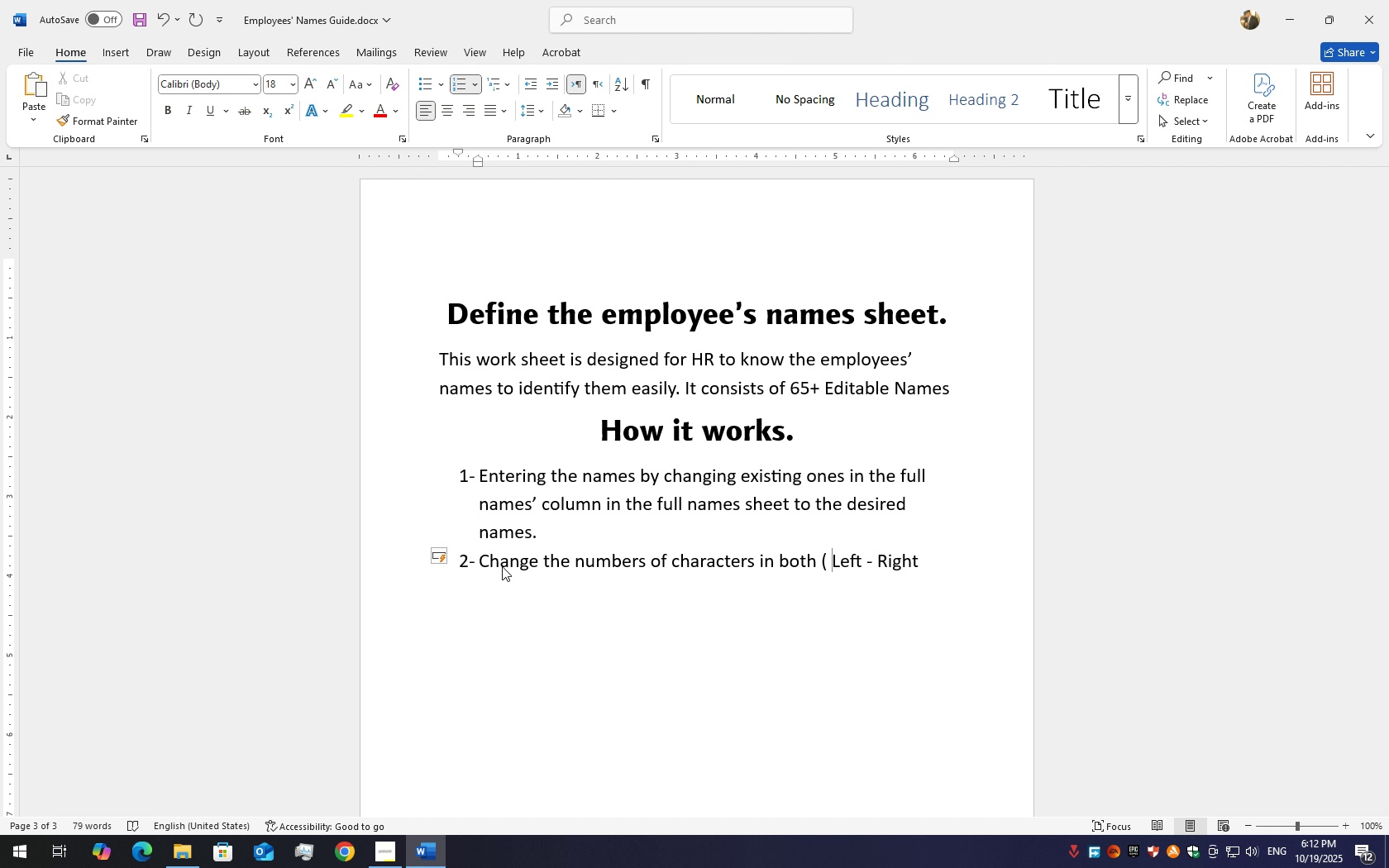 
key(Backspace)
 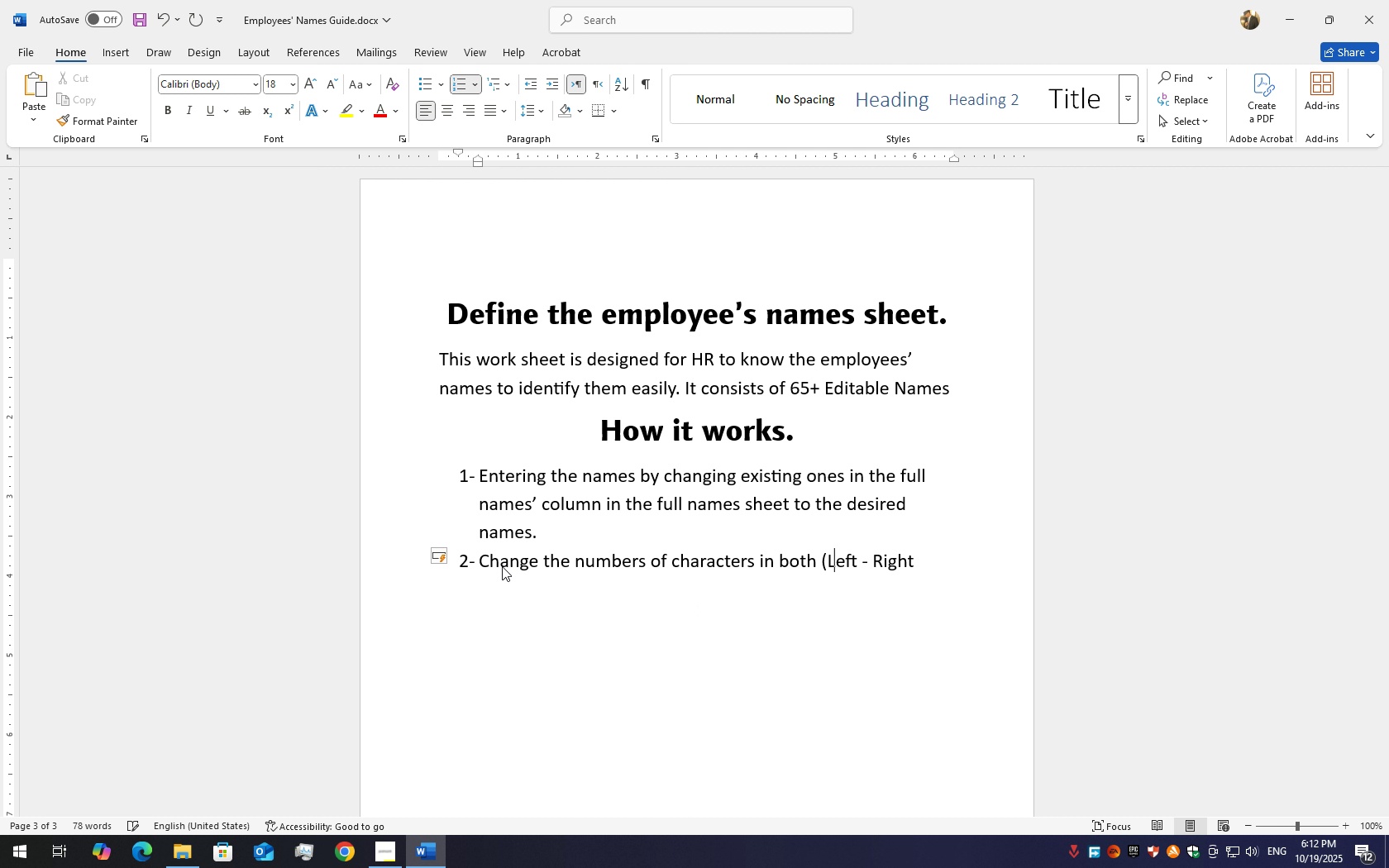 
hold_key(key=ArrowRight, duration=0.78)
 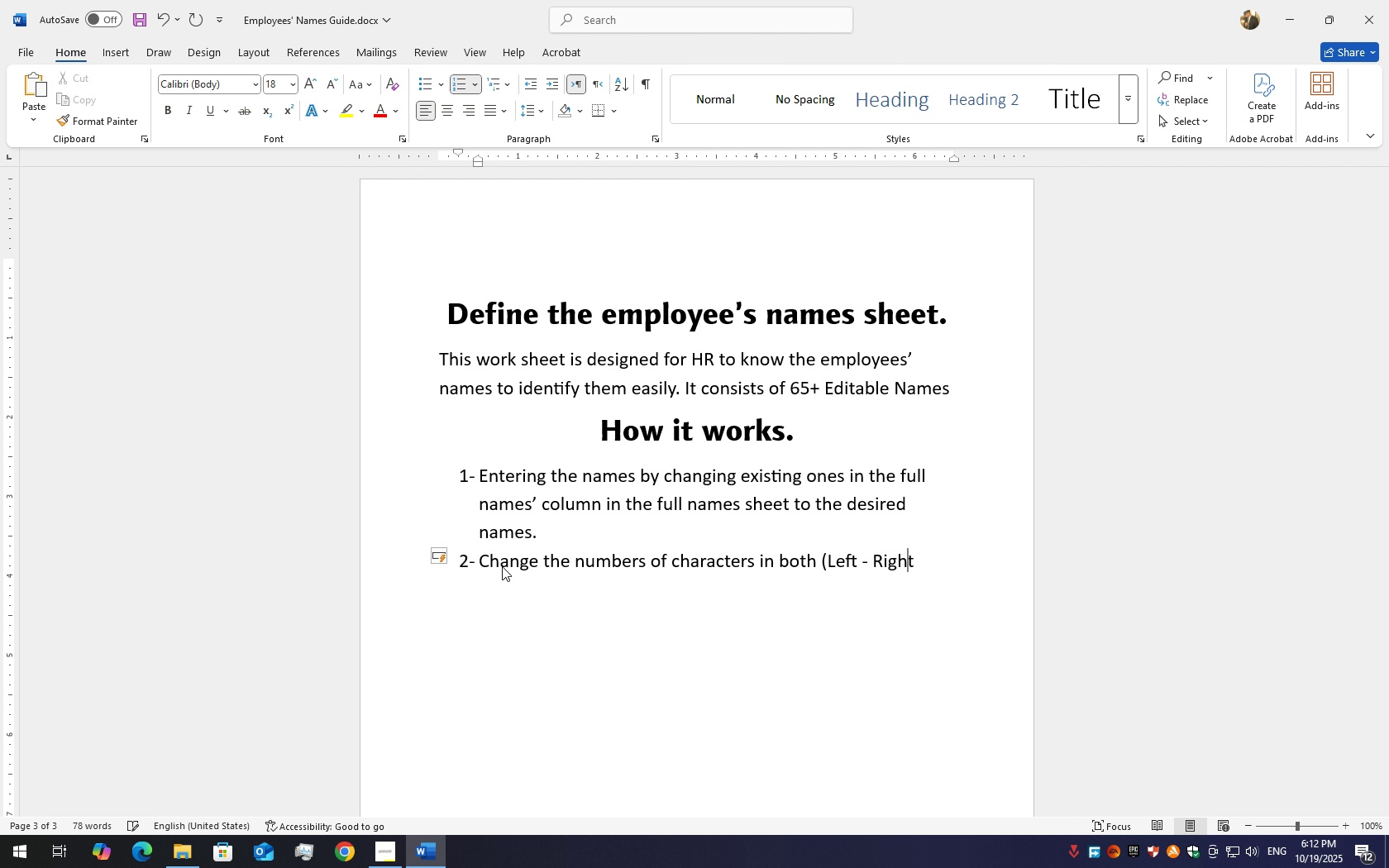 
key(ArrowRight)
 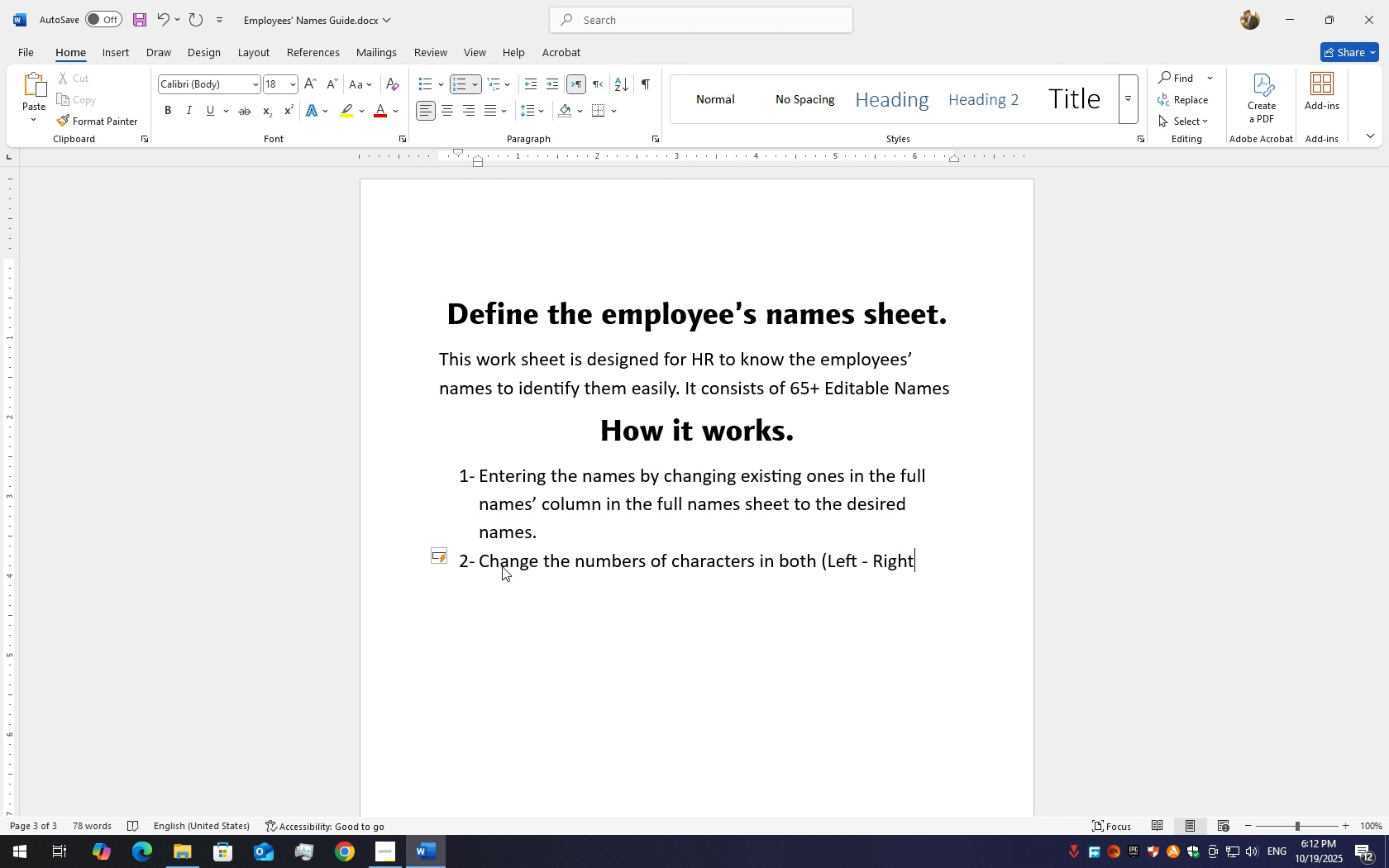 
key(ArrowRight)
 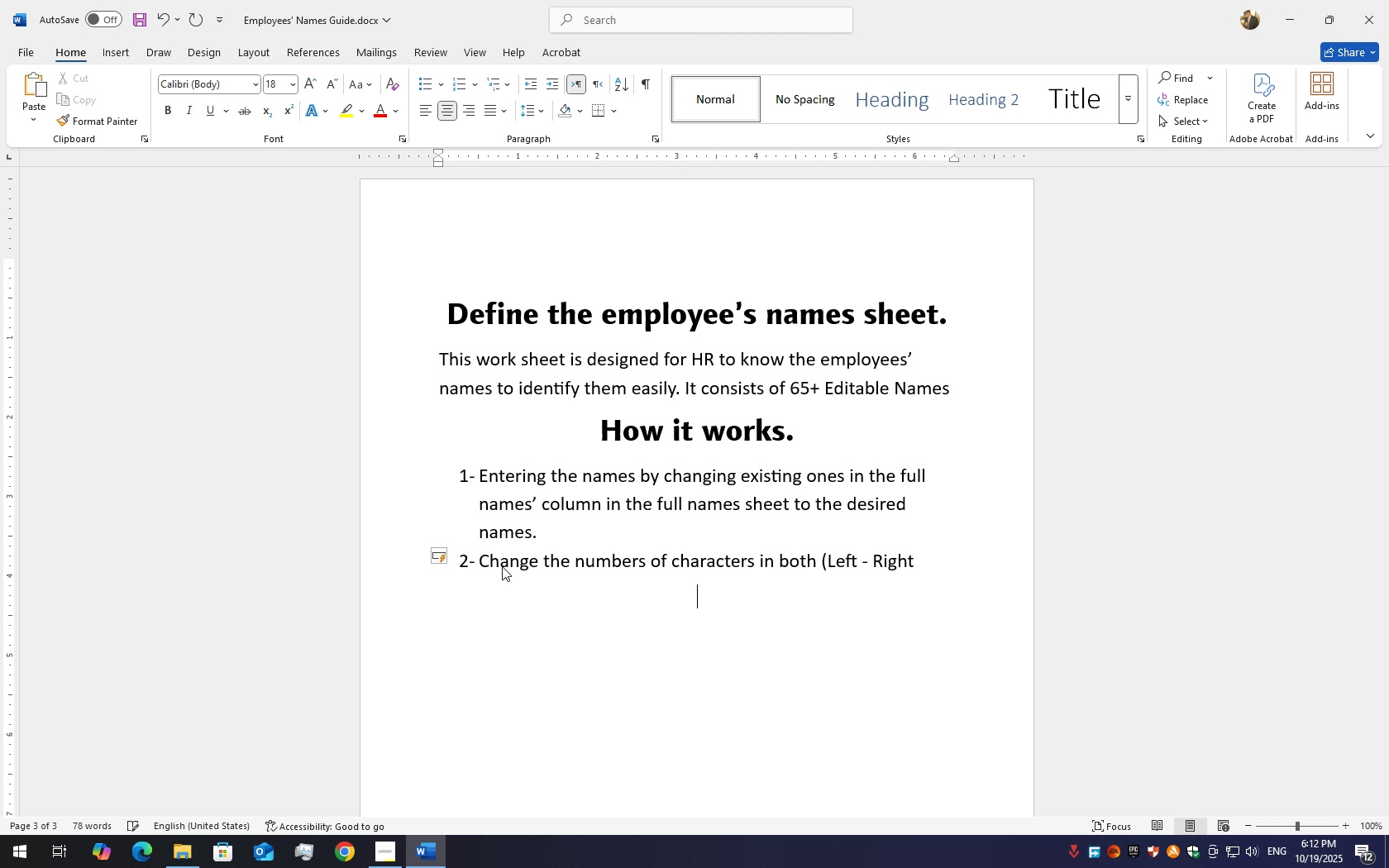 
key(ArrowRight)
 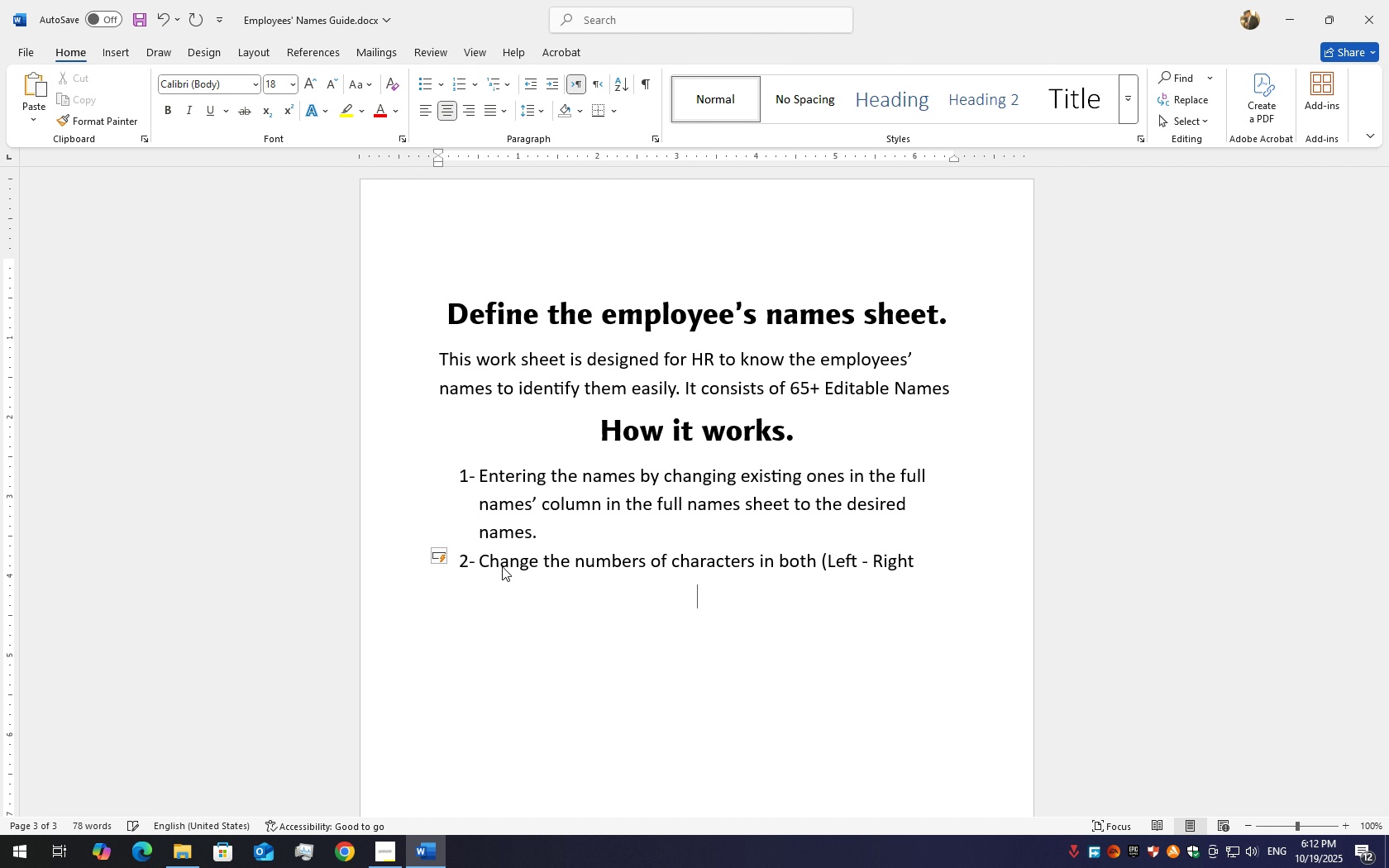 
key(ArrowLeft)
 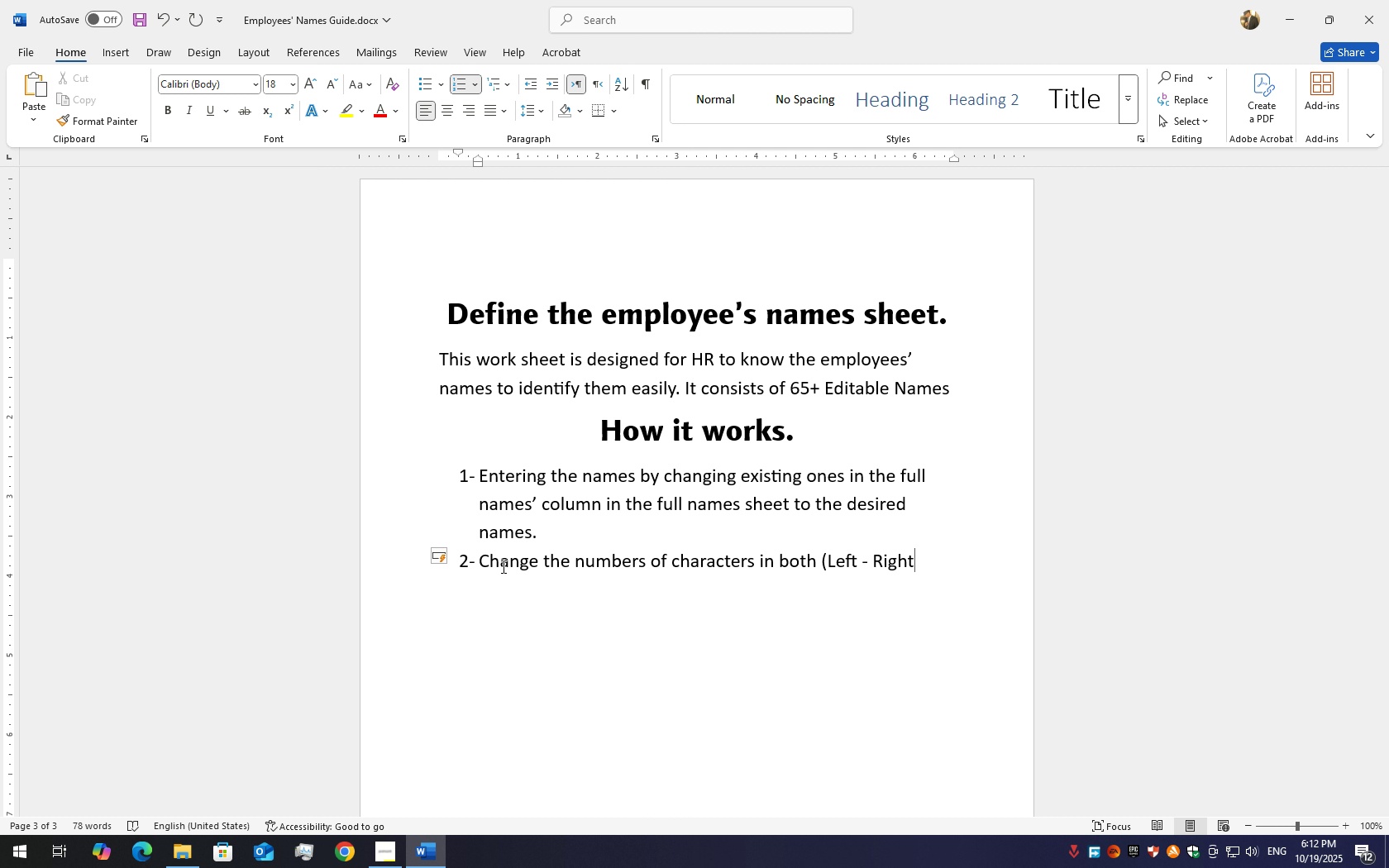 
type() b)
key(Backspace)
type(formulas baseed)
key(Backspace)
key(Backspace)
type(d n )
key(Backspace)
key(Backspace)
type(on the charat)
key(Backspace)
type(cter name.)
 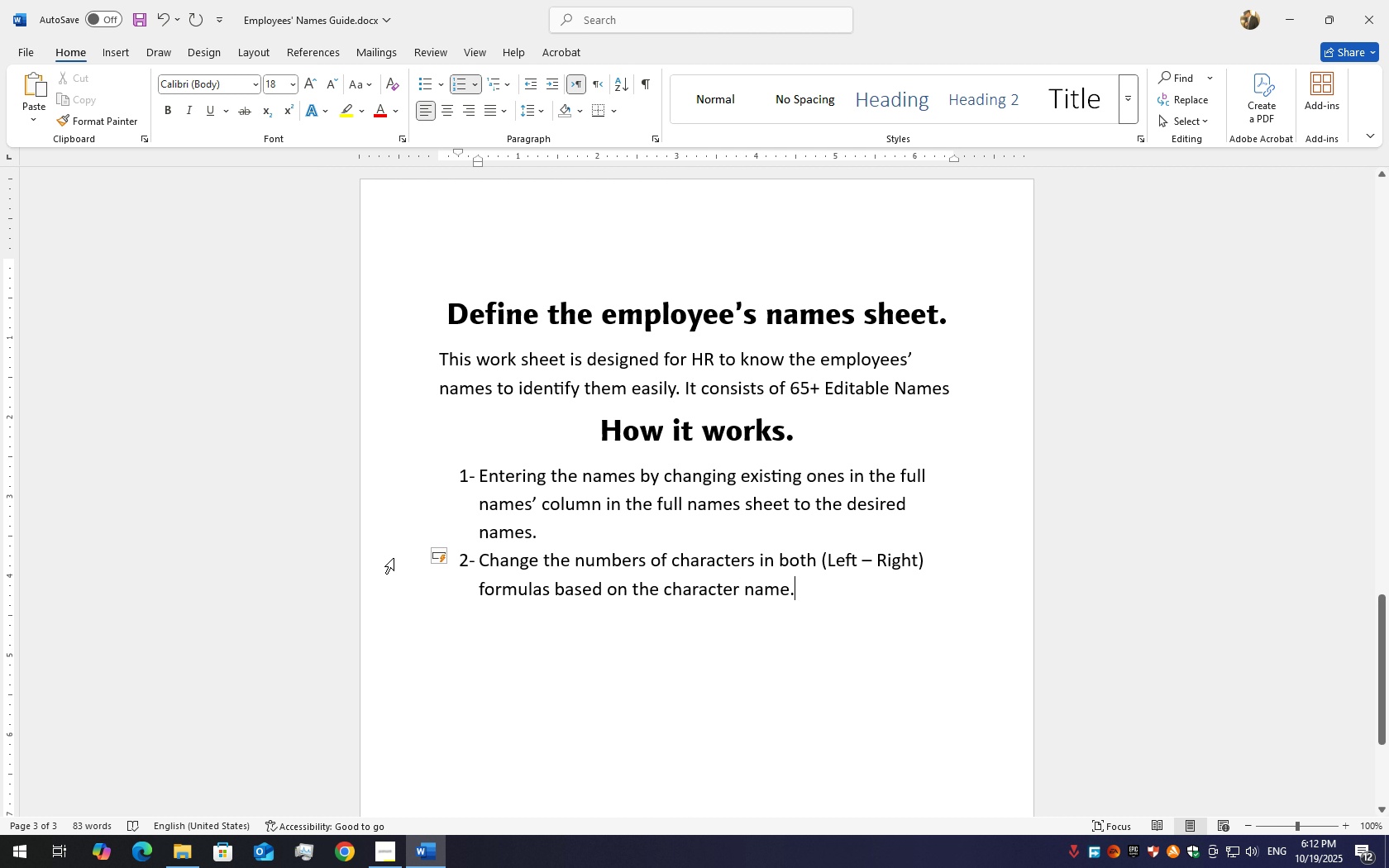 
key(Enter)
 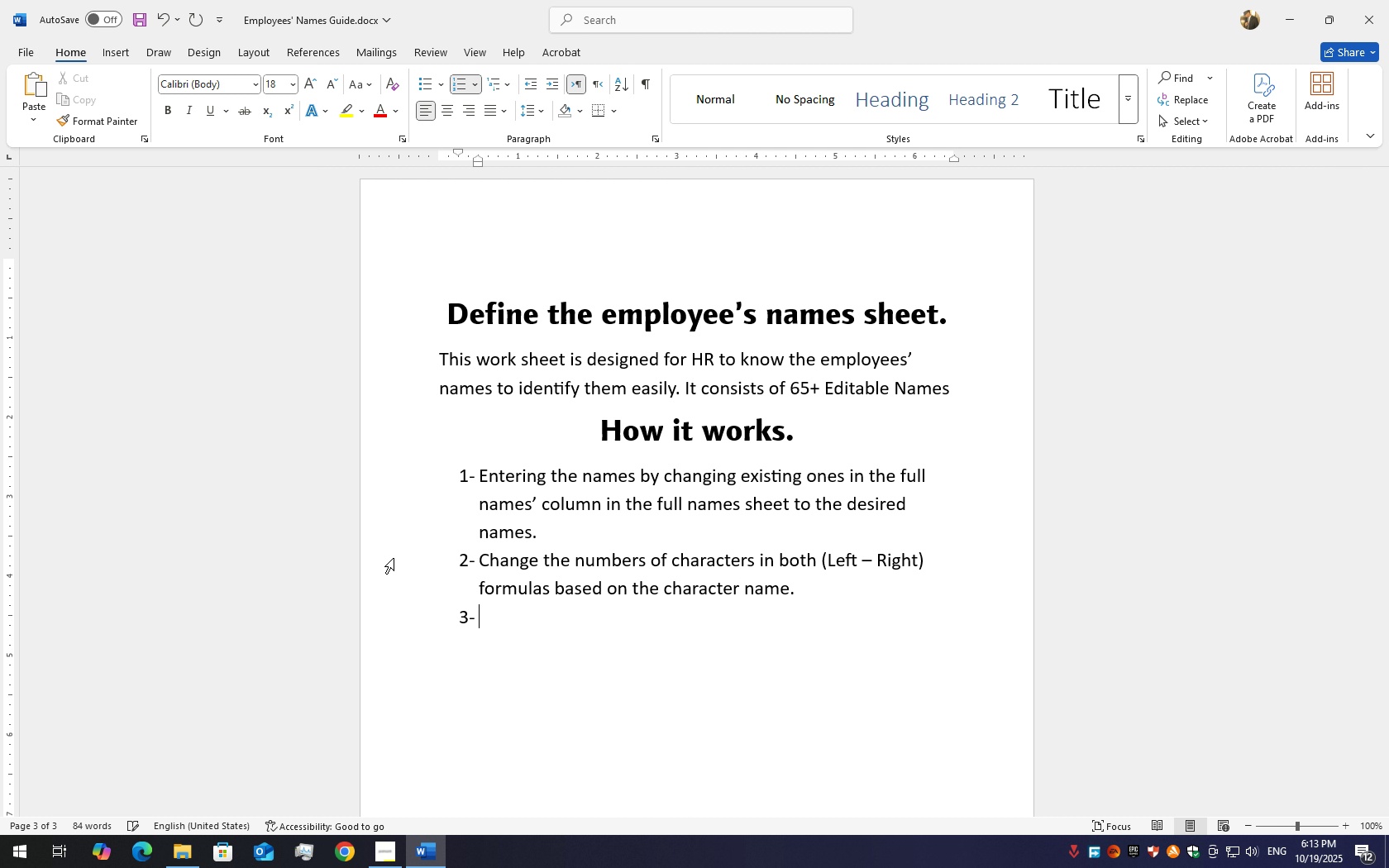 
type(E)
key(Backspace)
key(Backspace)
type(E)
key(Backspace)
key(Backspace)
type(example)
 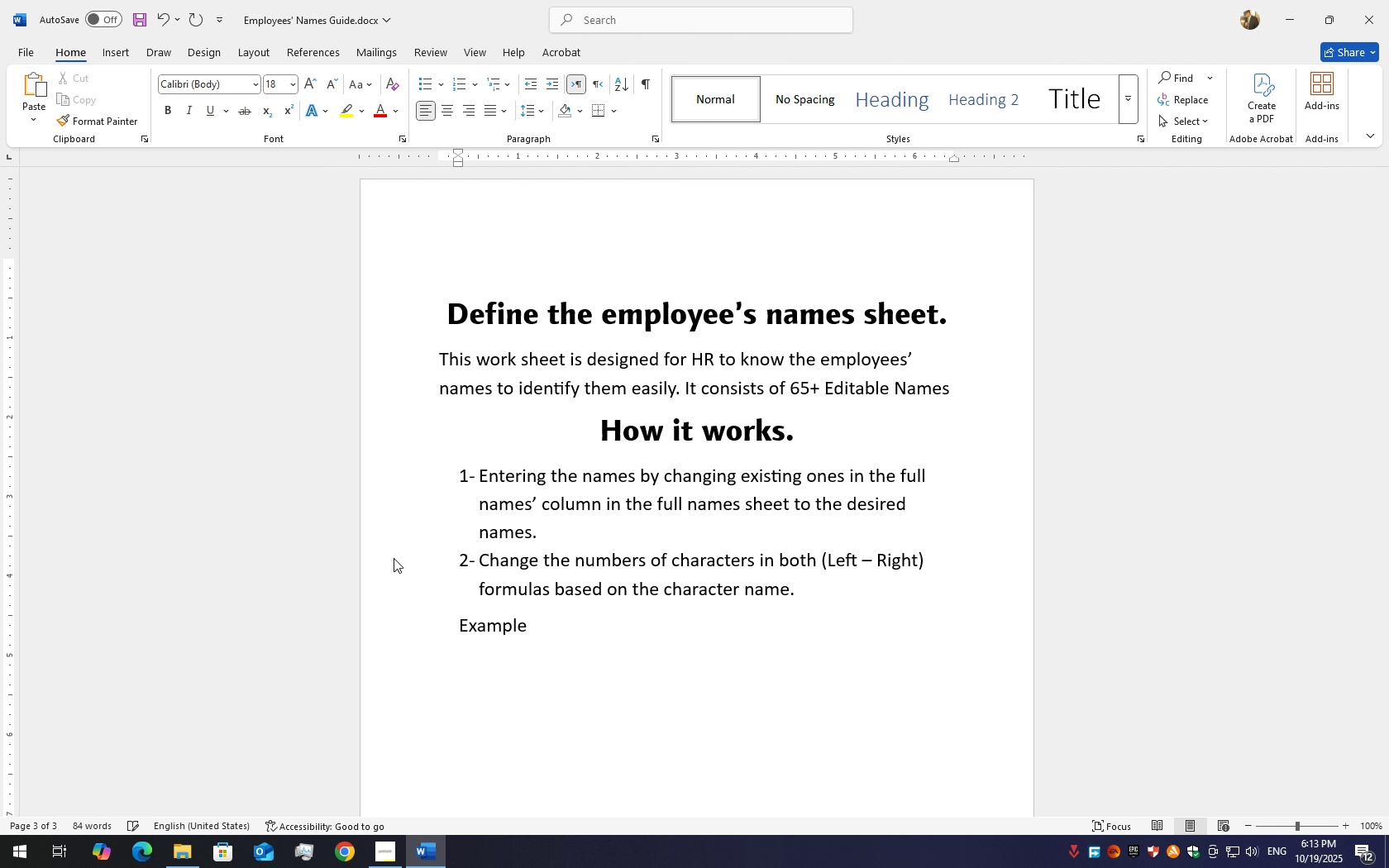 
wait(5.57)
 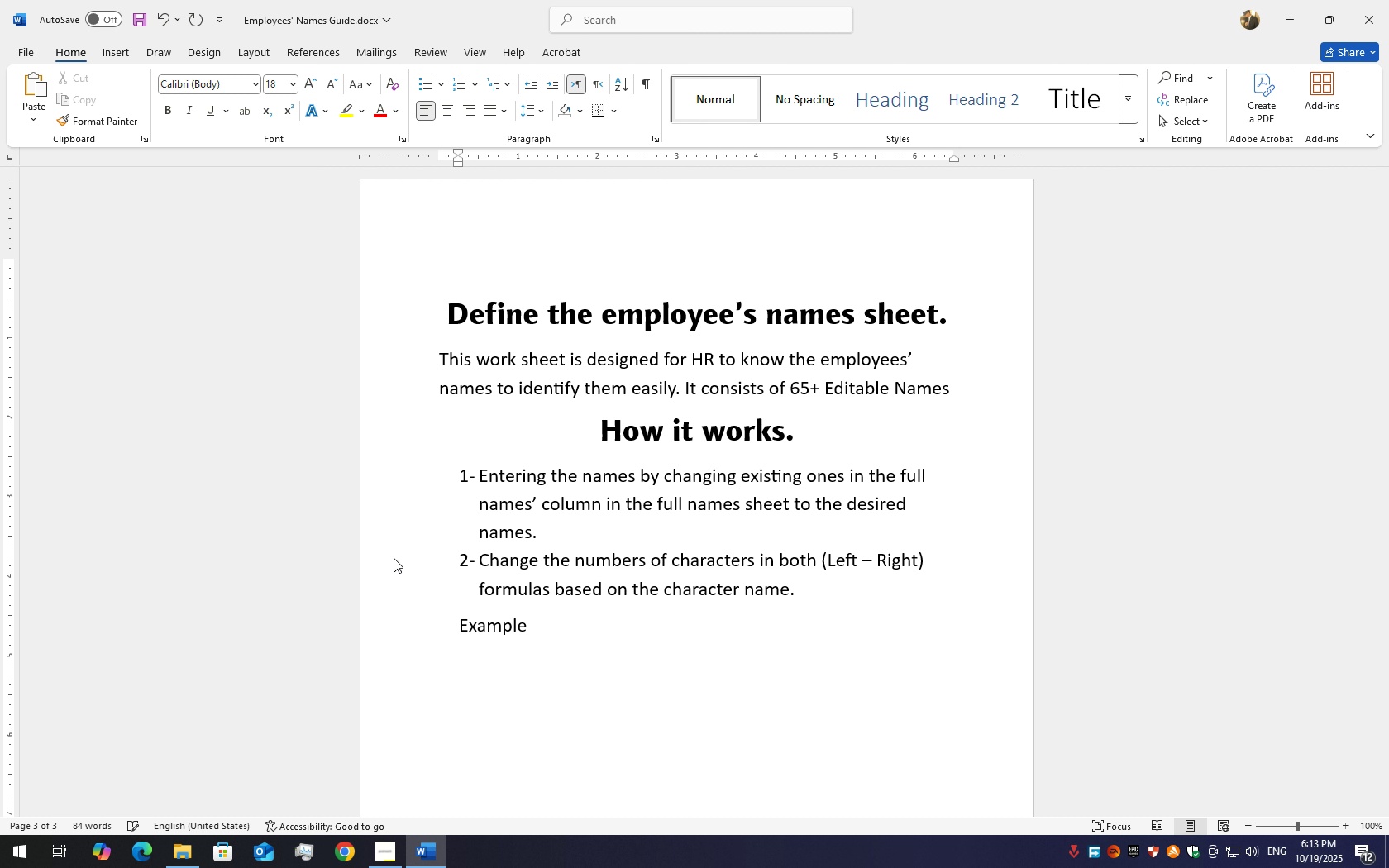 
left_click([181, 857])
 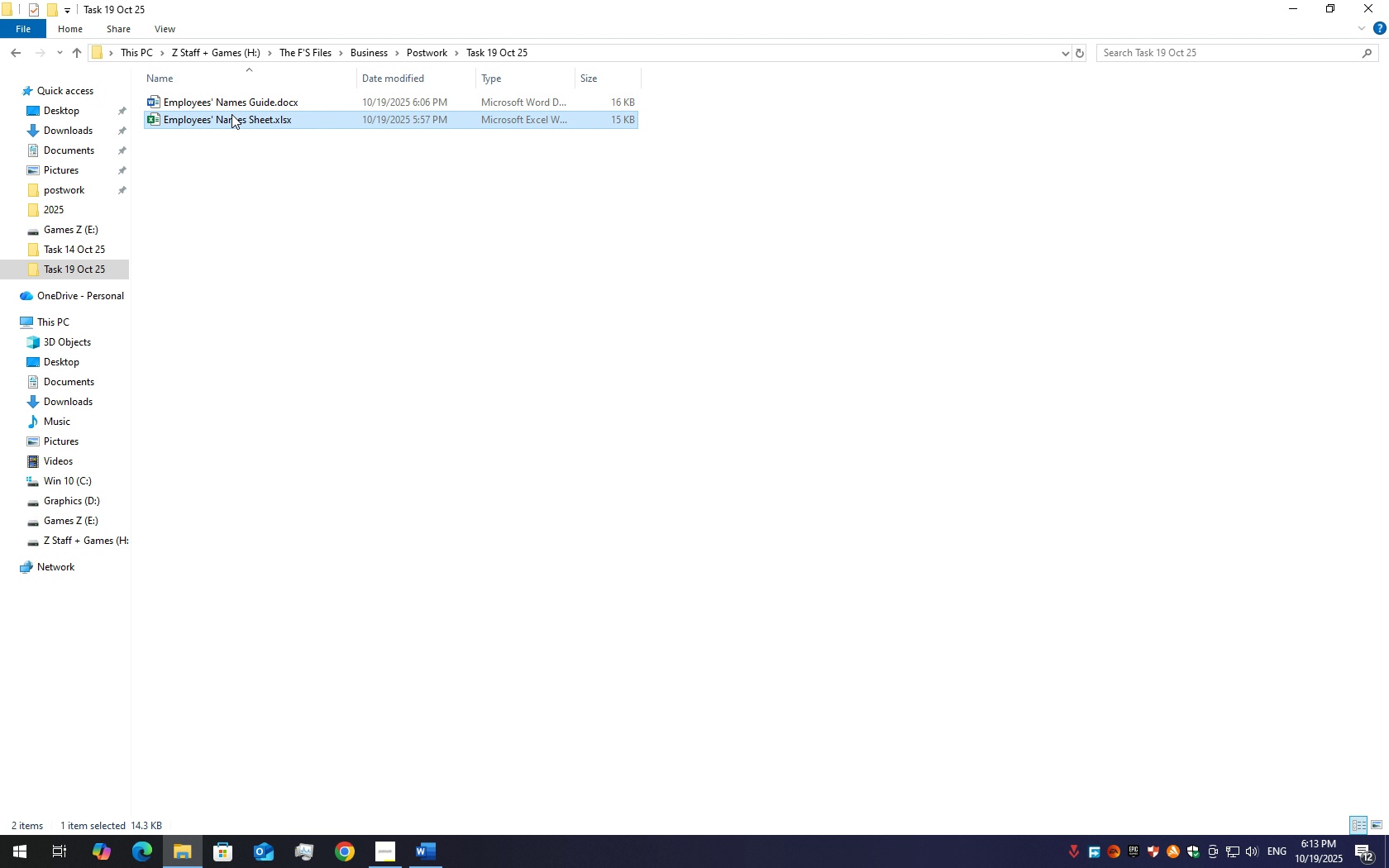 
double_click([232, 114])
 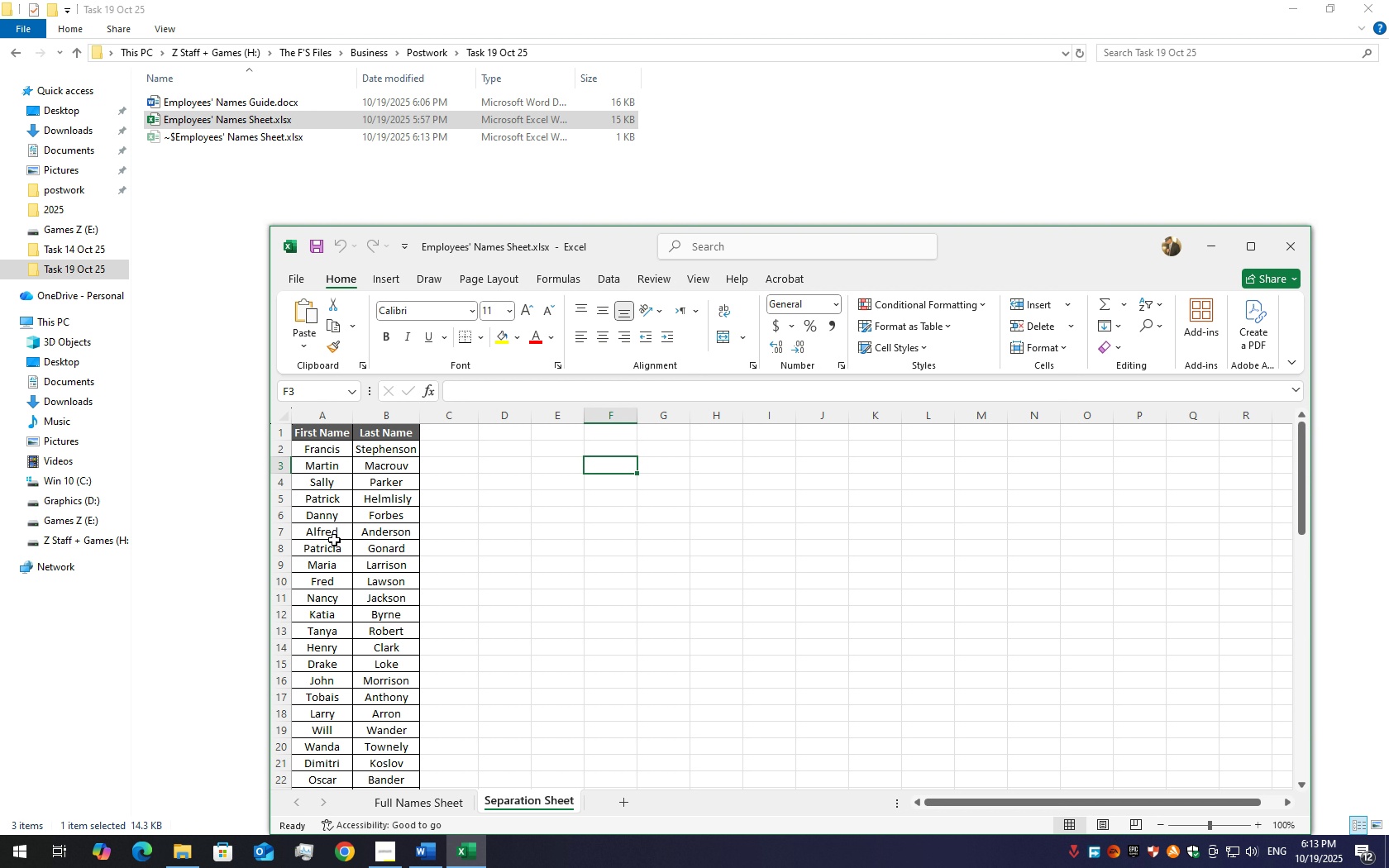 
wait(7.9)
 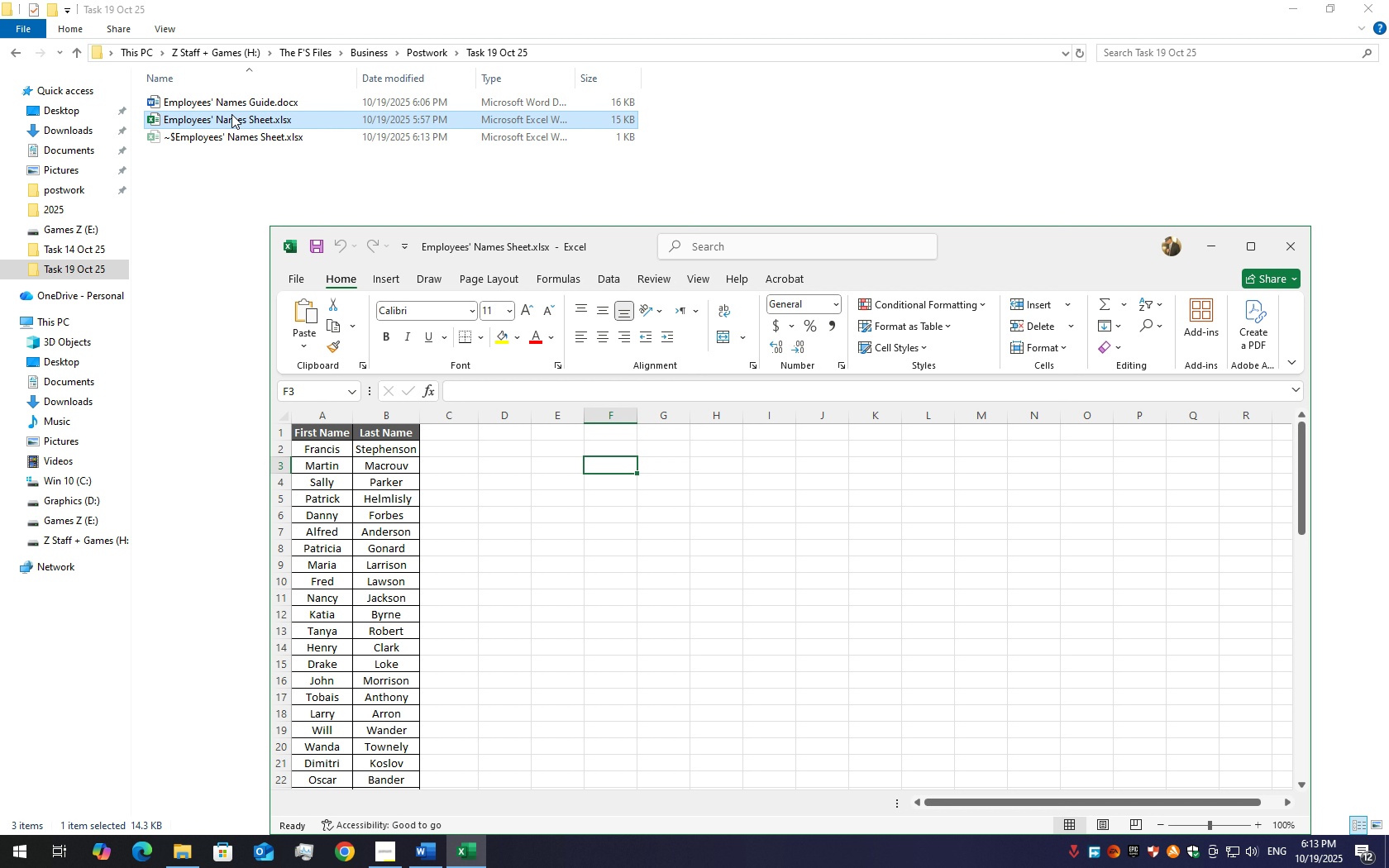 
left_click([422, 807])
 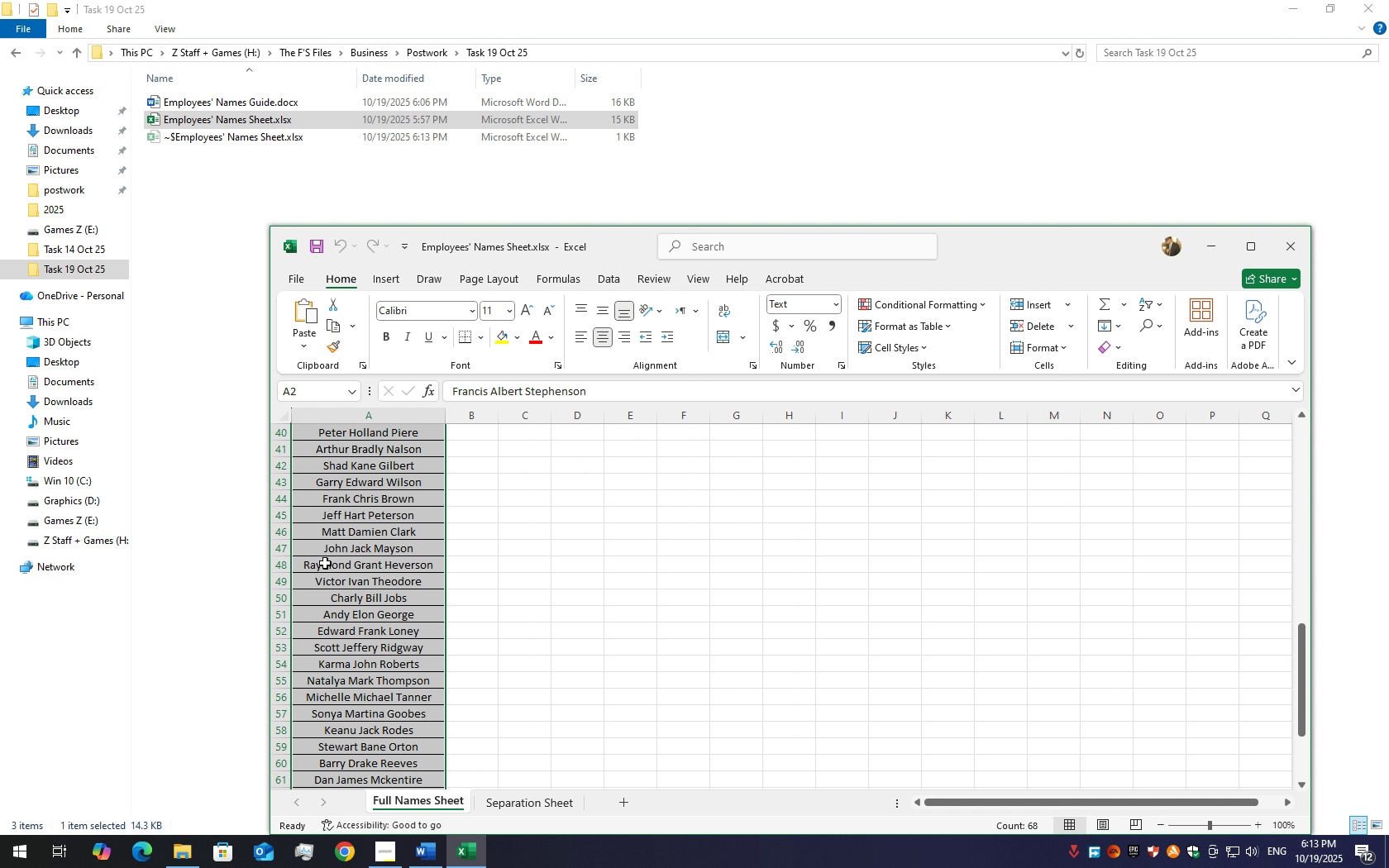 
scroll: coordinate [347, 550], scroll_direction: up, amount: 25.0
 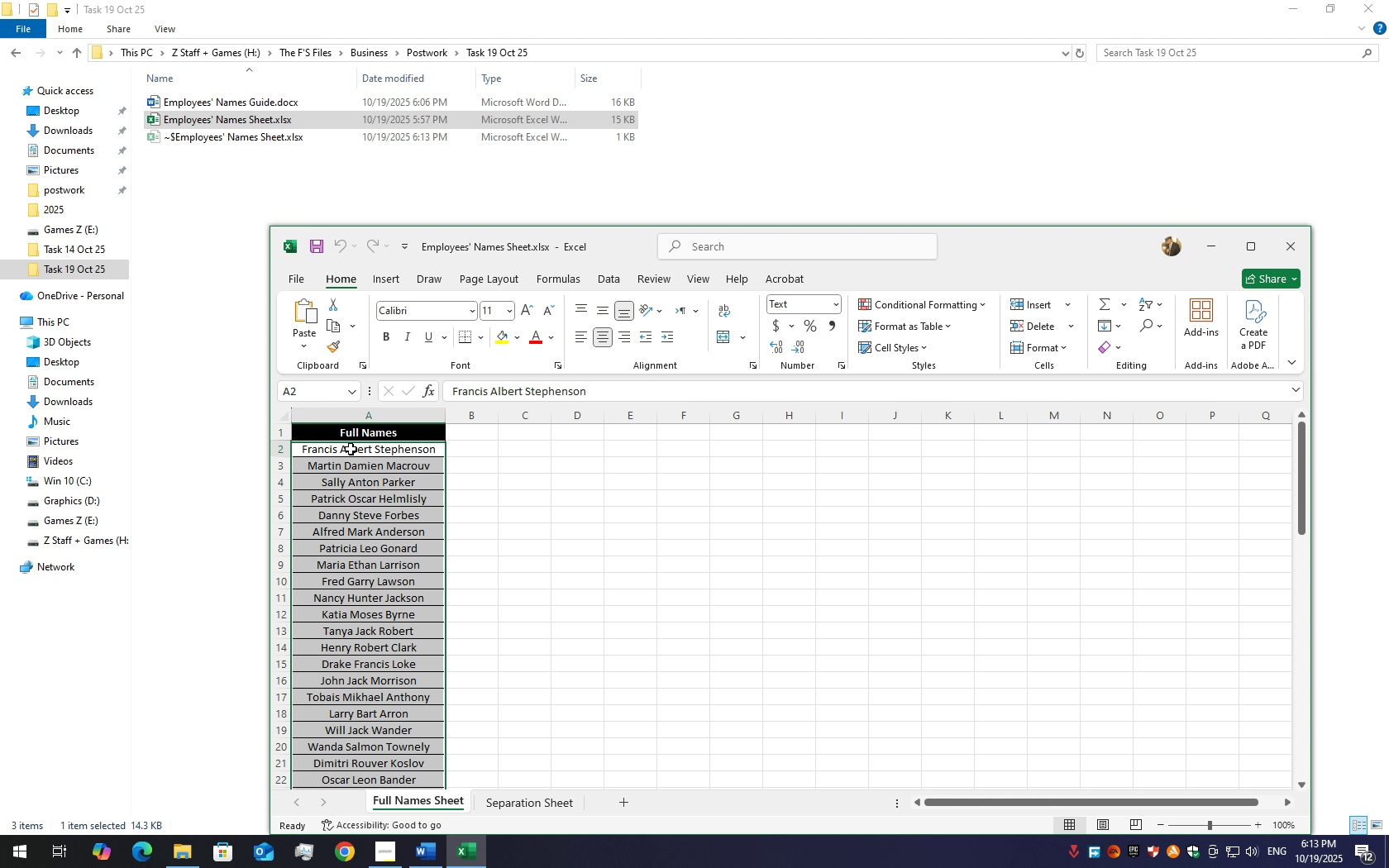 
left_click([351, 449])
 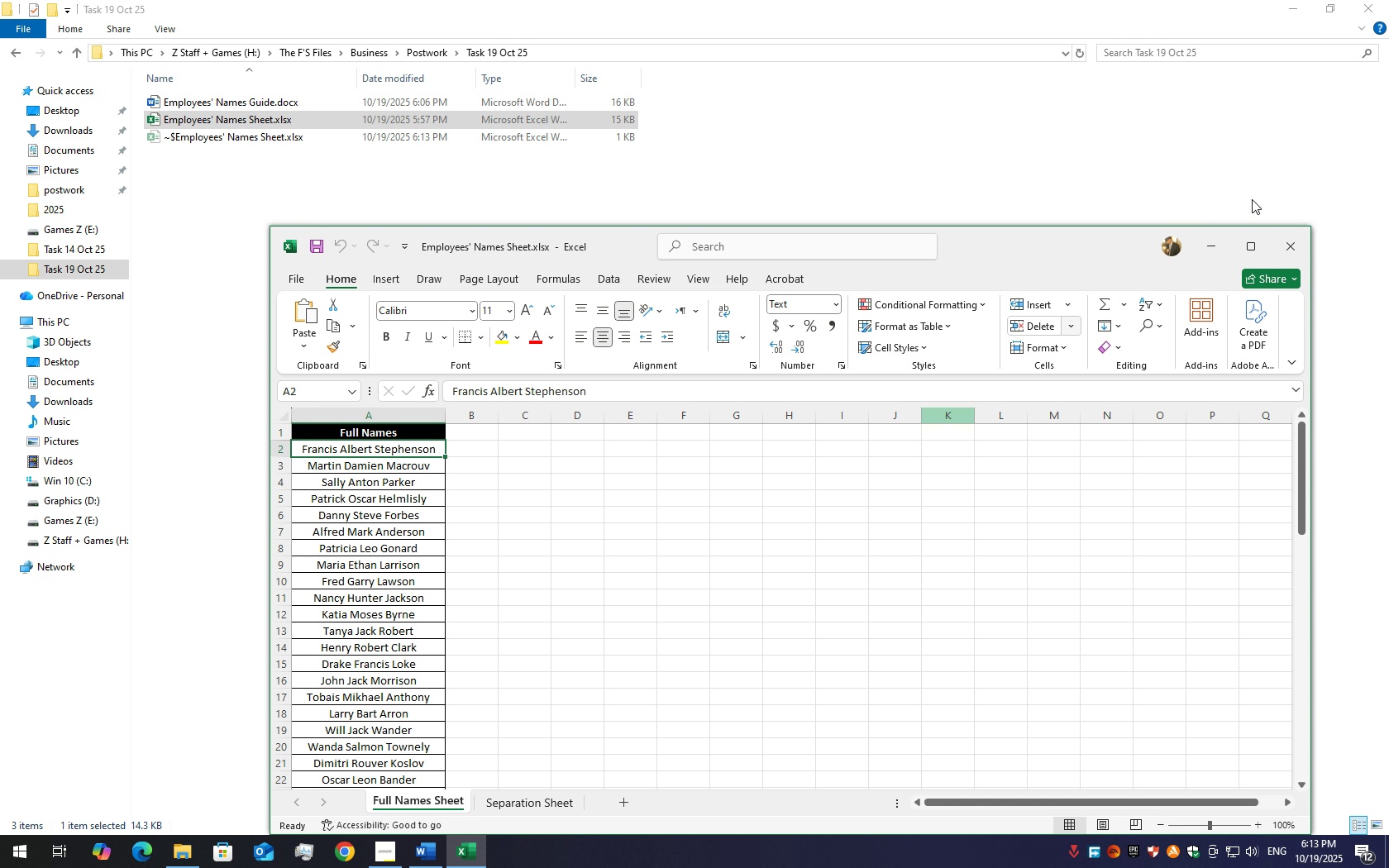 
wait(5.84)
 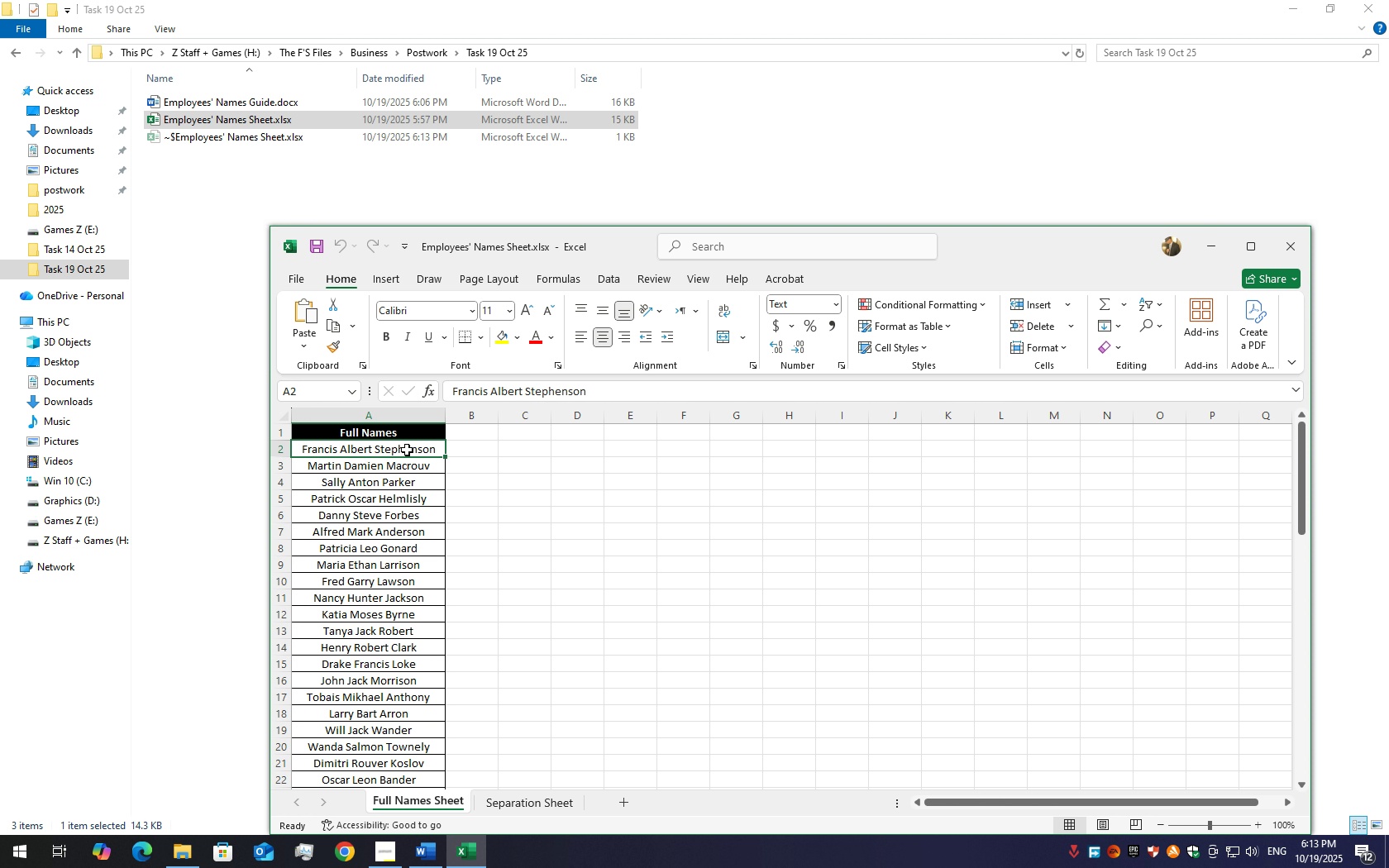 
left_click([1257, 237])
 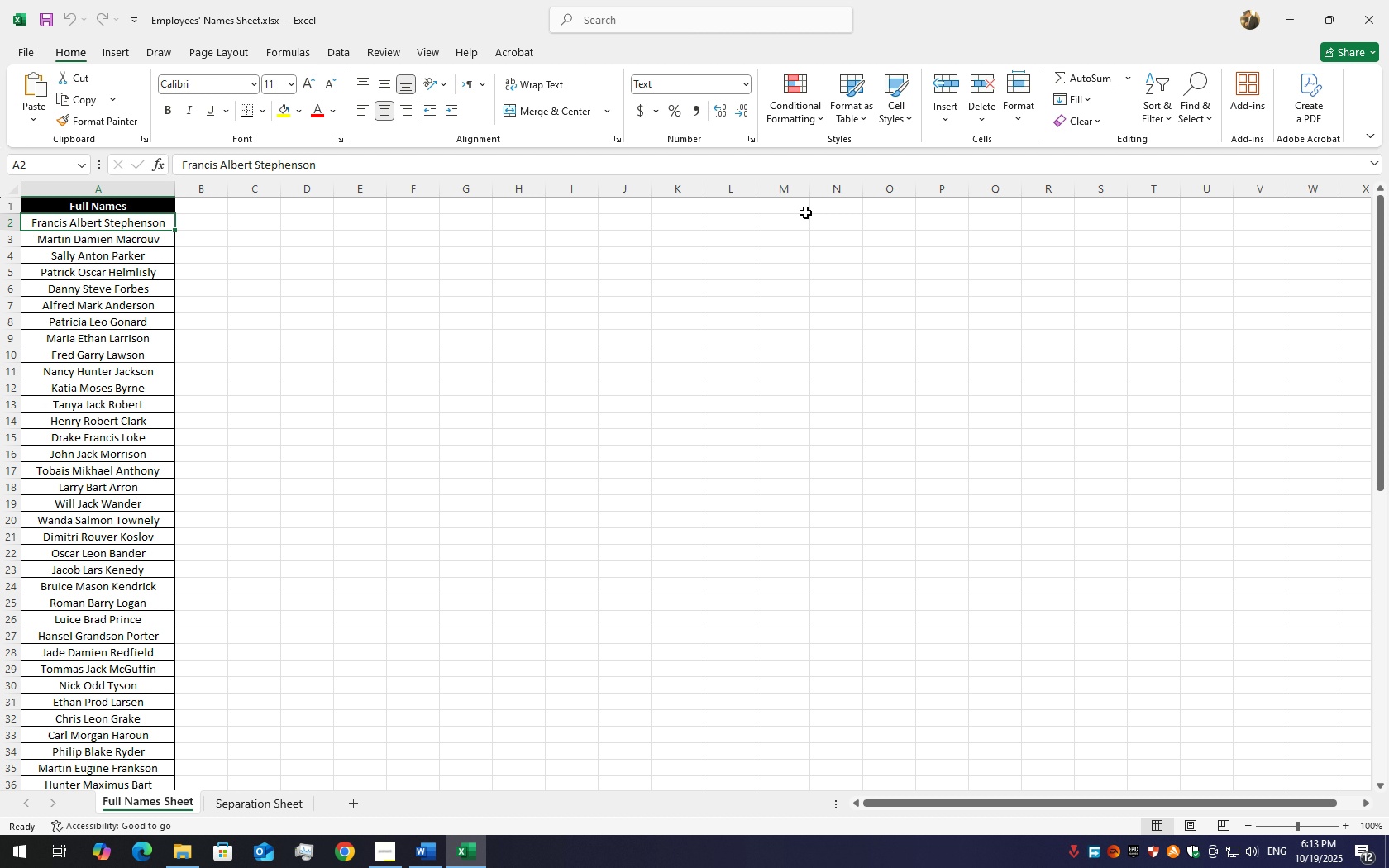 
wait(7.1)
 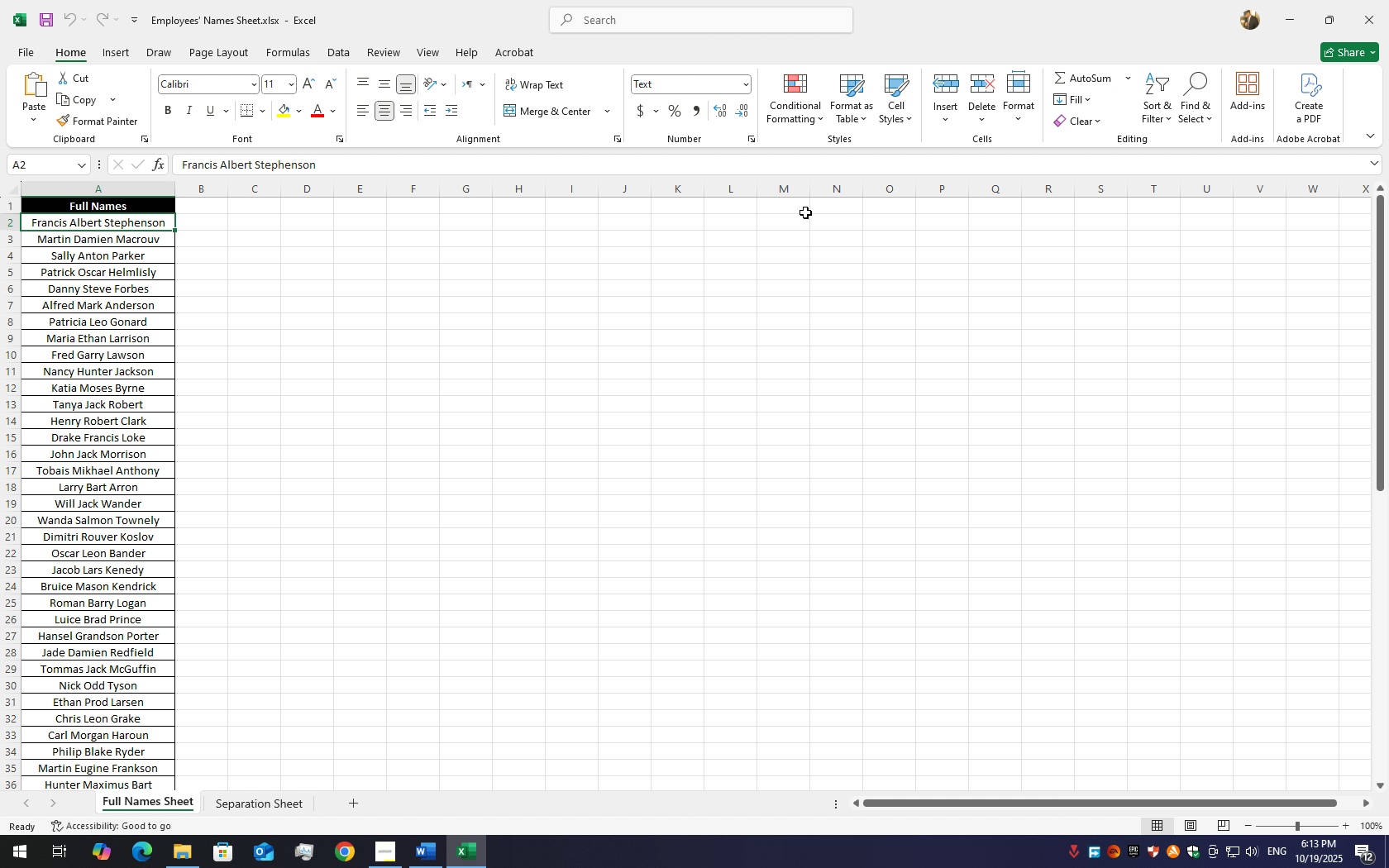 
key(PrintScreen)
 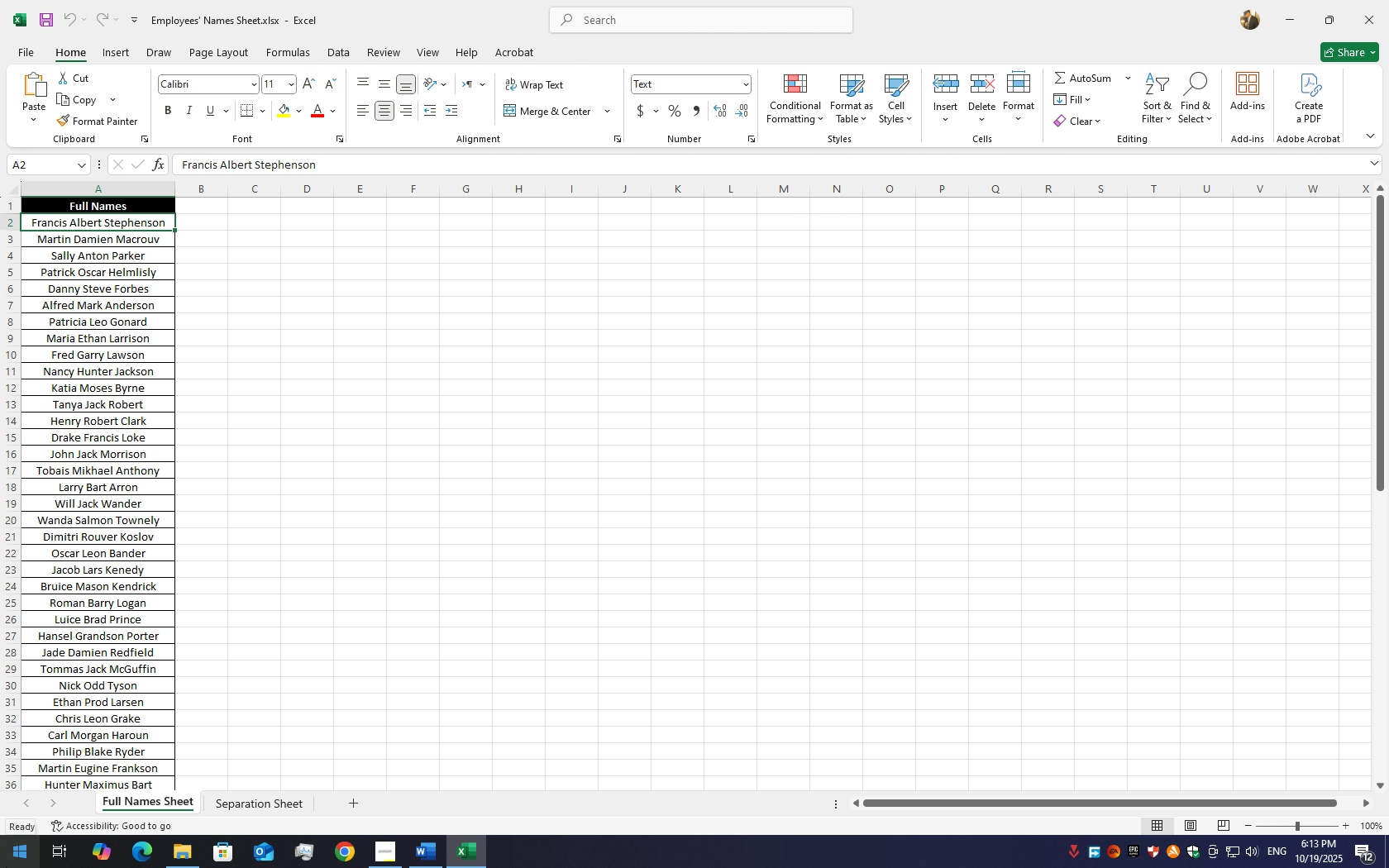 
left_click([6, 867])
 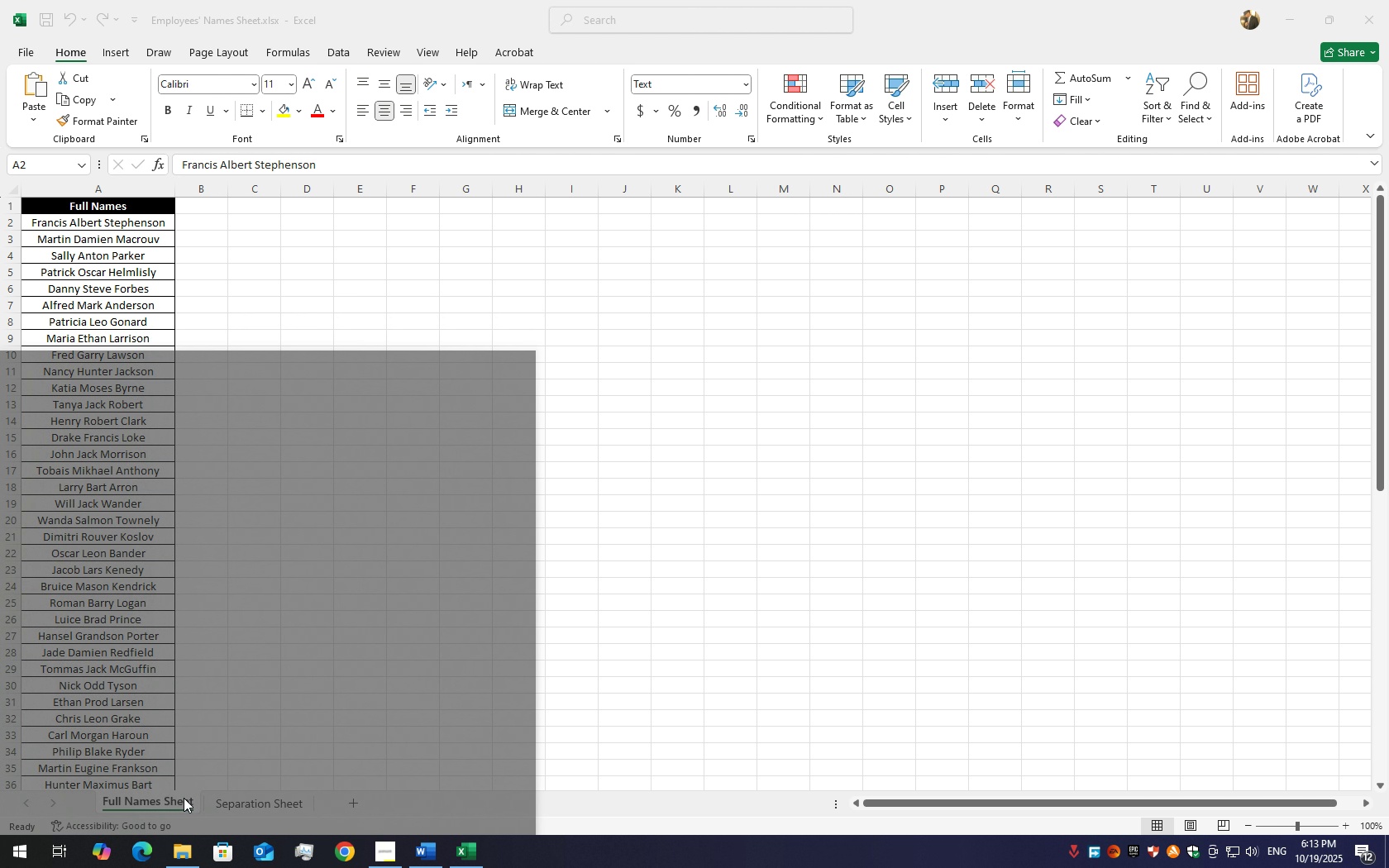 
type(pain)
 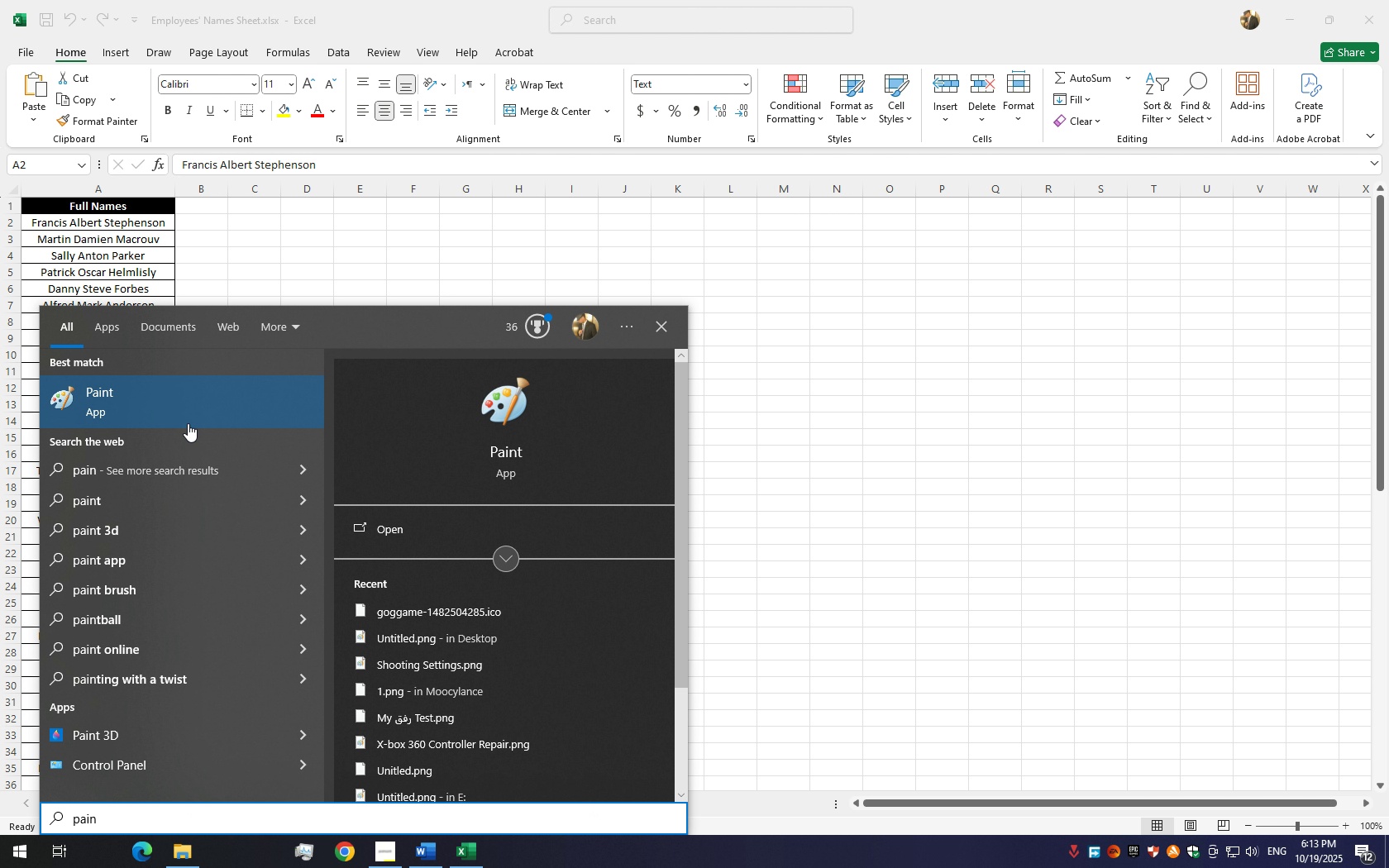 
left_click([187, 415])
 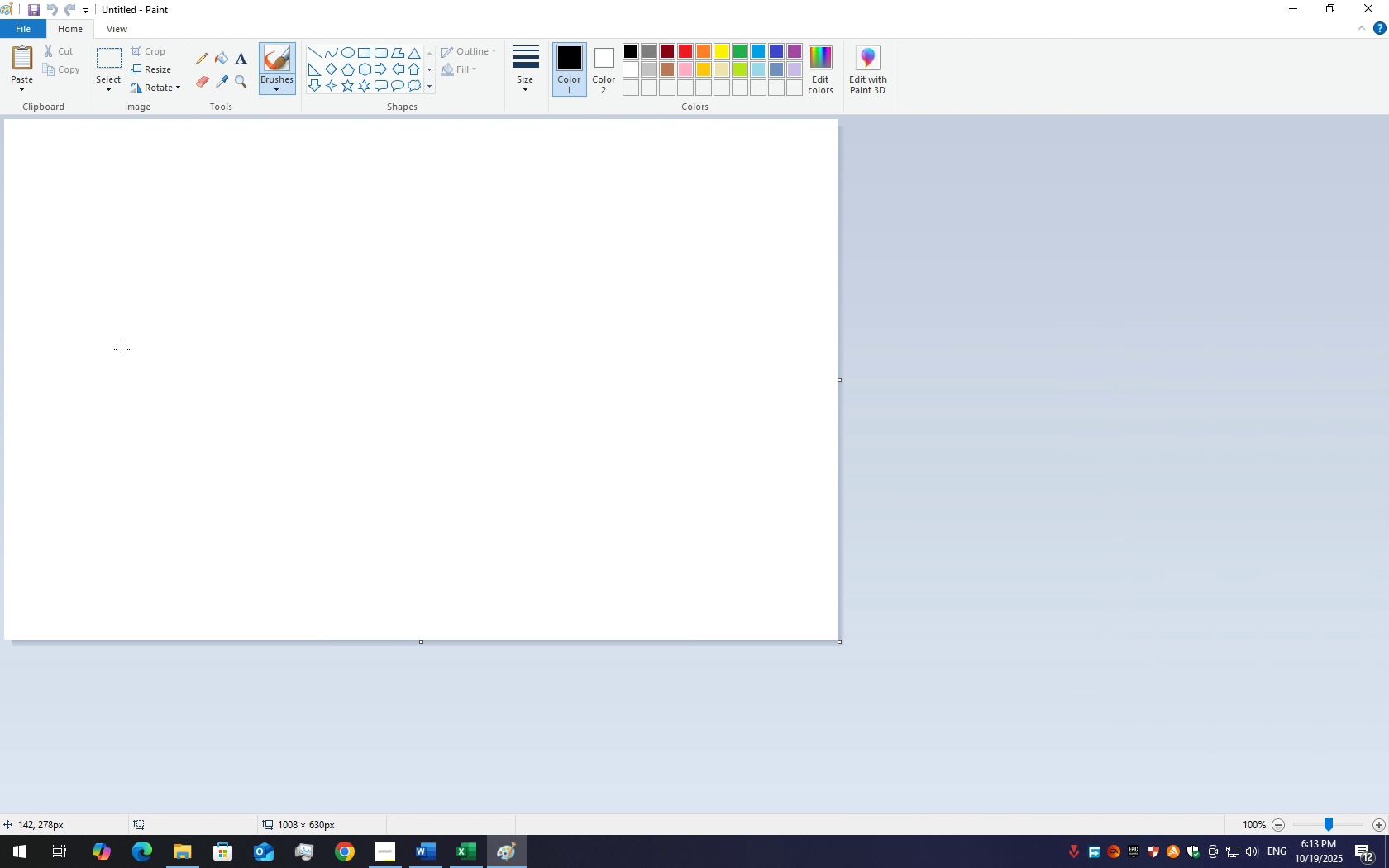 
key(Control+V)
 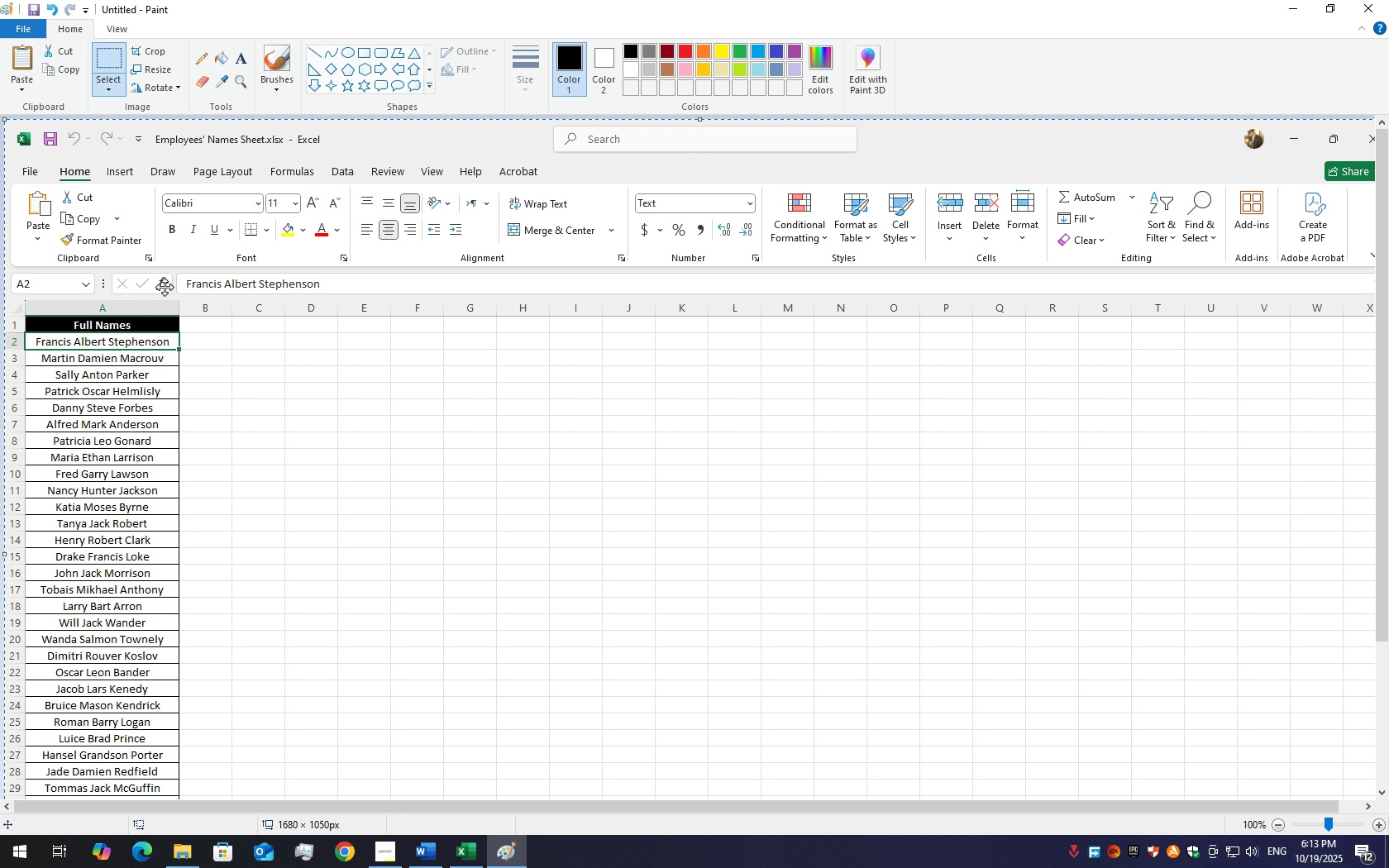 
scroll: coordinate [26, 374], scroll_direction: up, amount: 2.0
 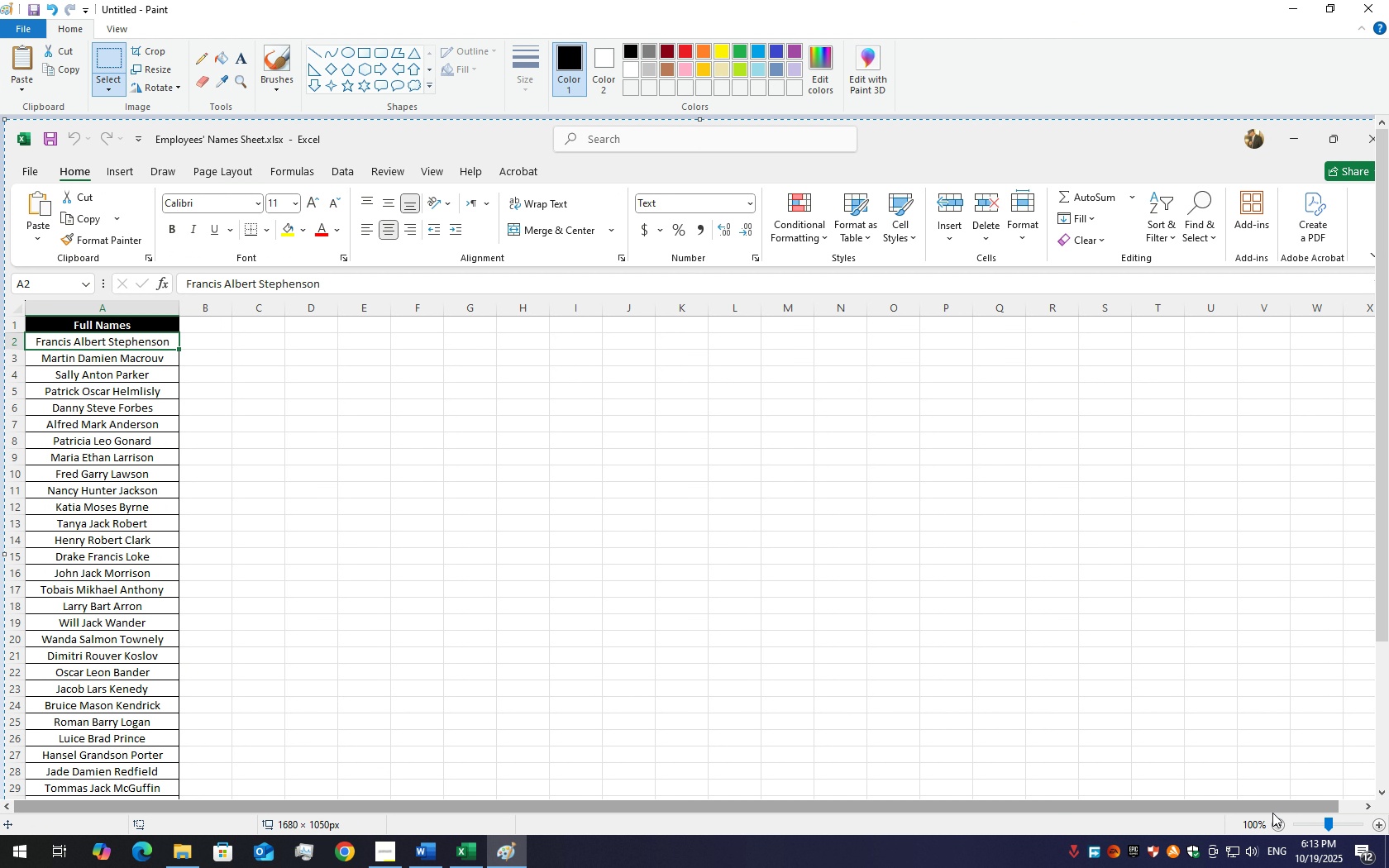 
left_click([1273, 826])
 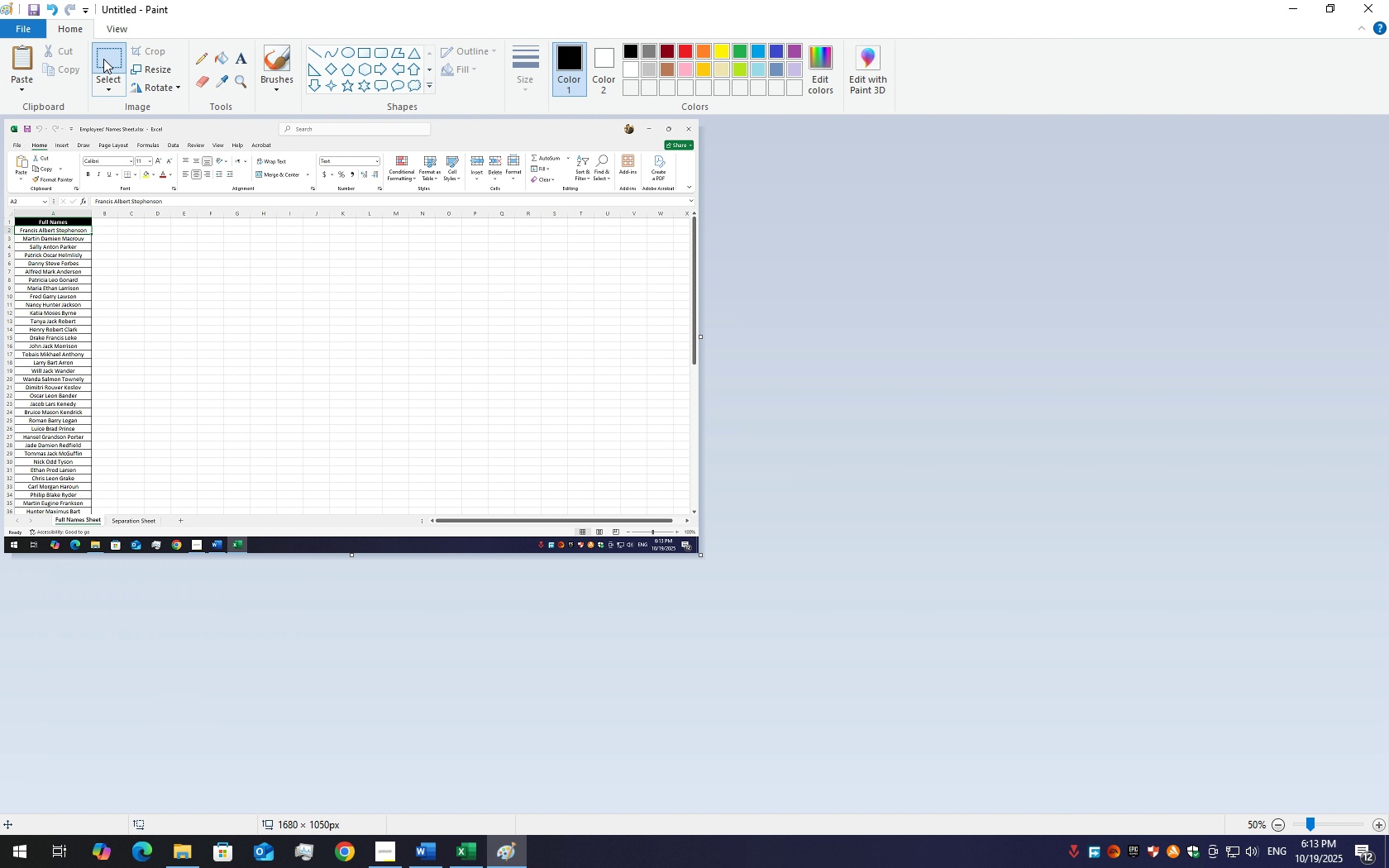 
left_click([103, 59])
 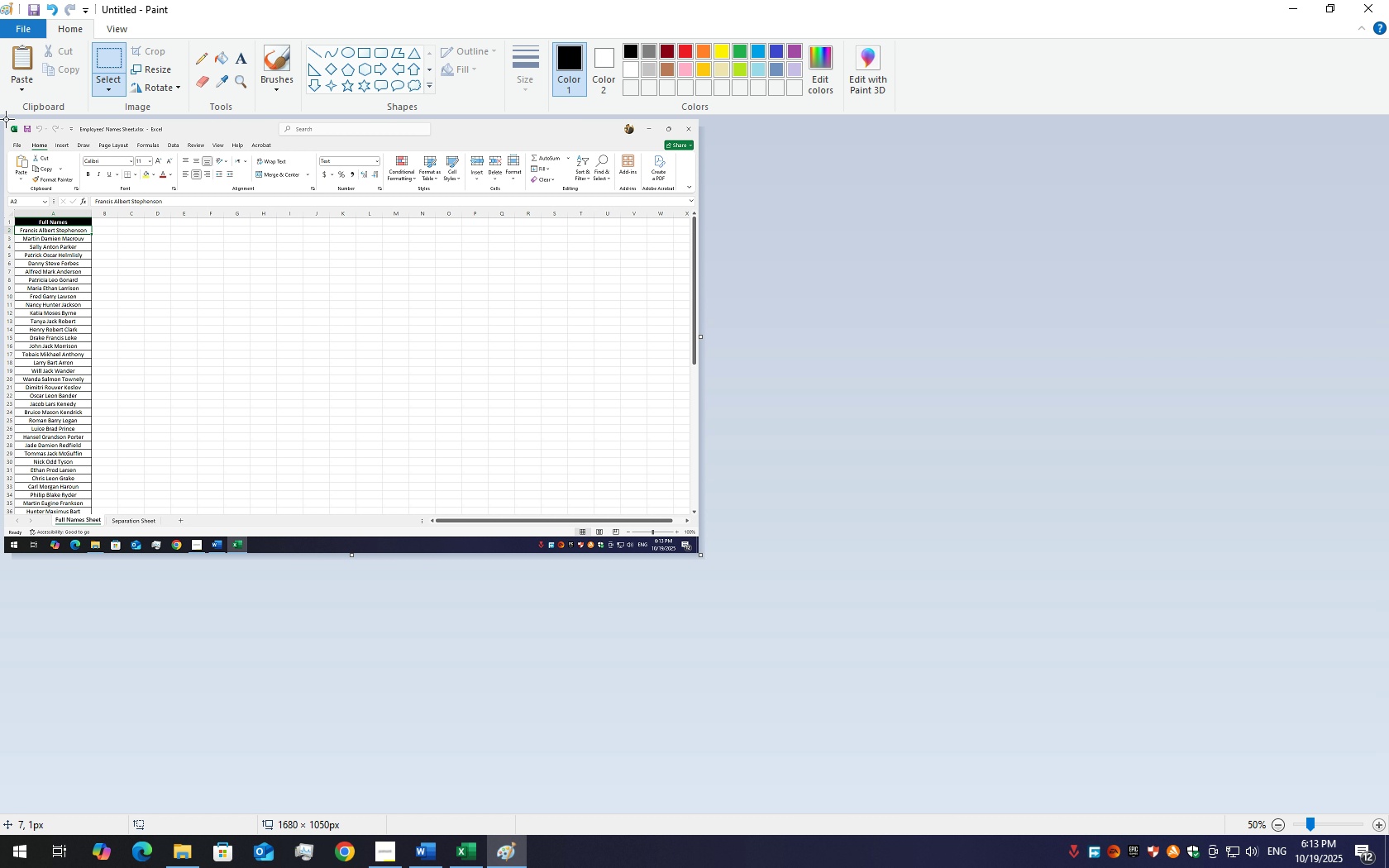 
left_click_drag(start_coordinate=[5, 119], to_coordinate=[897, 535])
 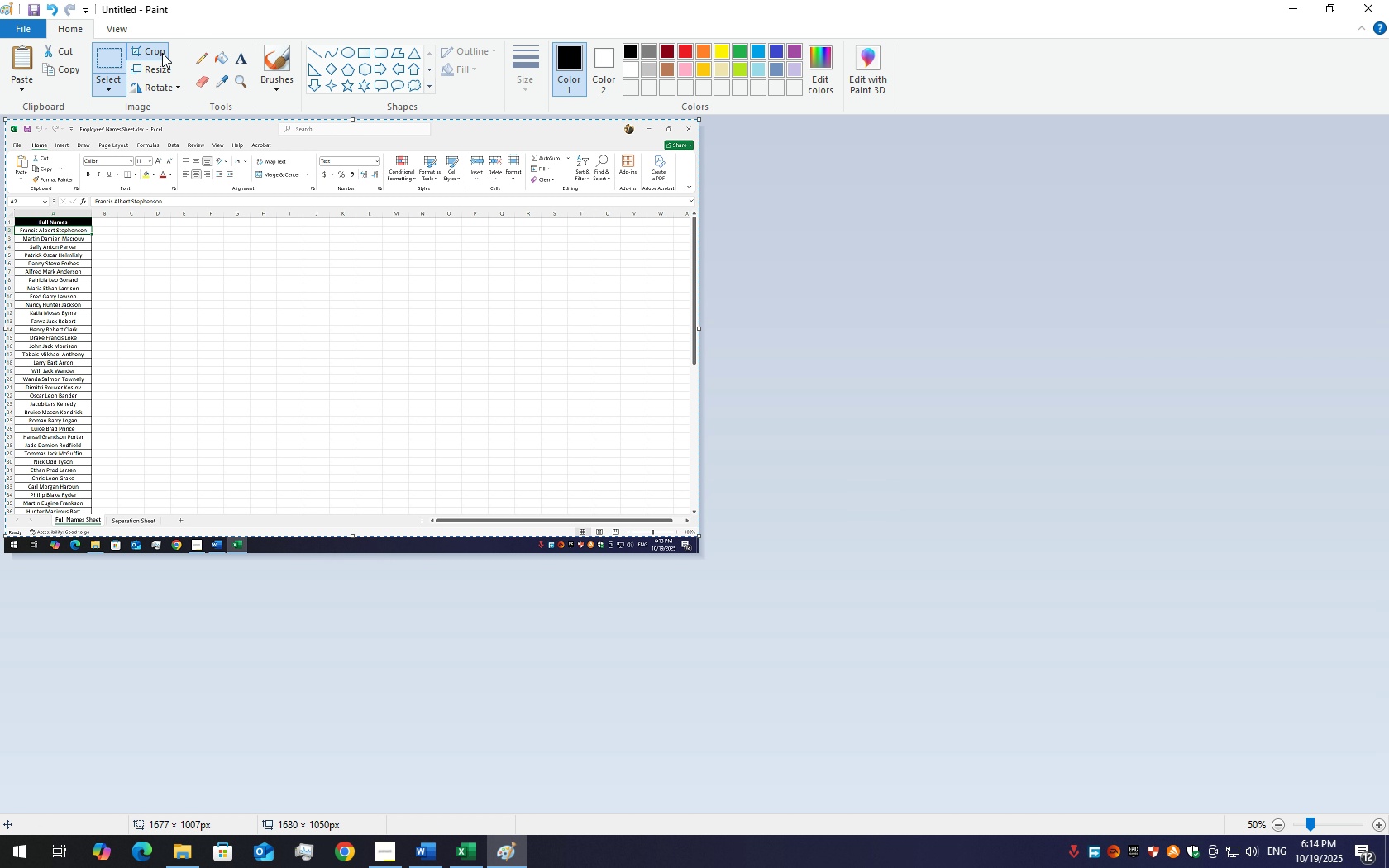 
left_click_drag(start_coordinate=[162, 53], to_coordinate=[158, 53])
 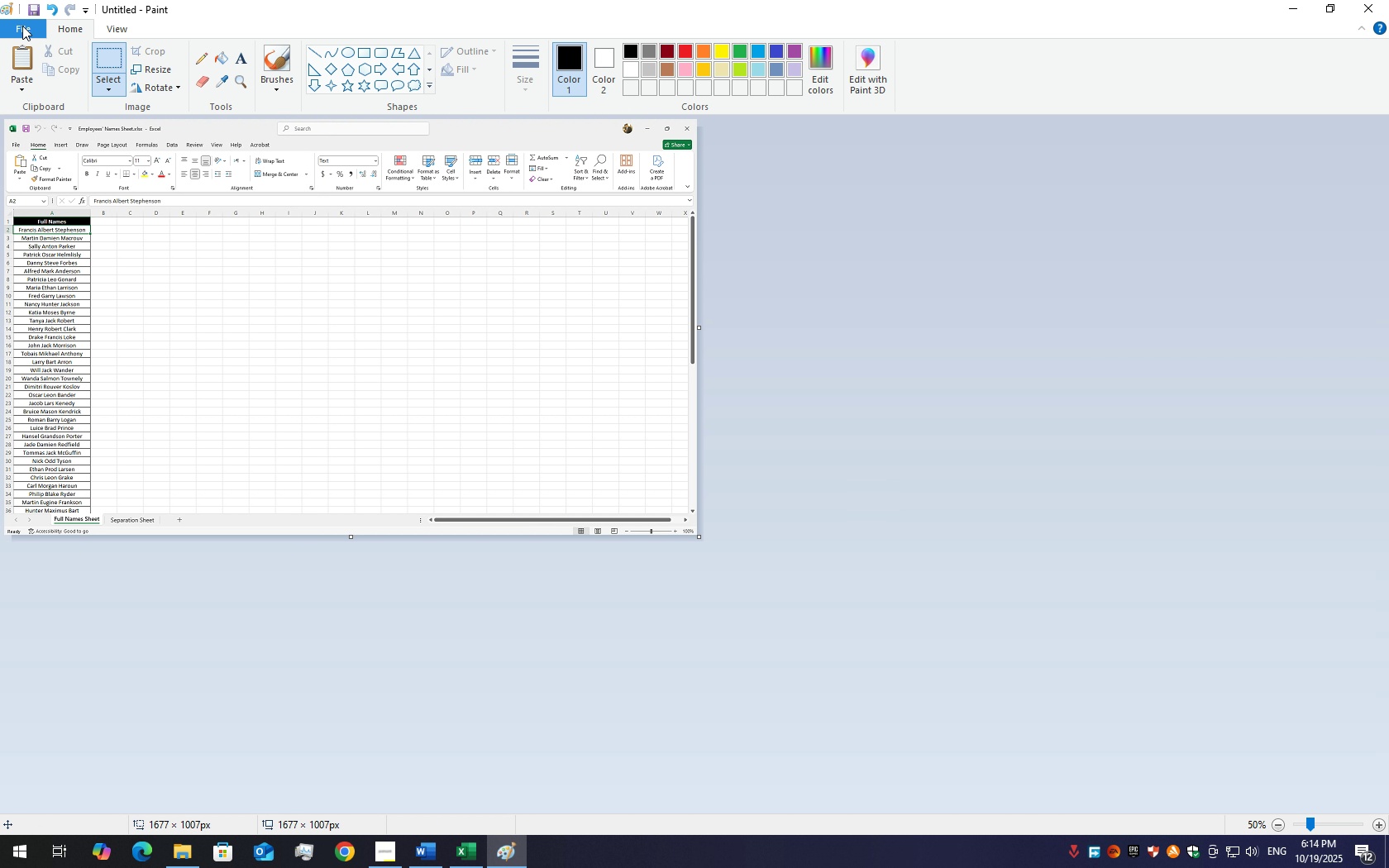 
left_click([22, 26])
 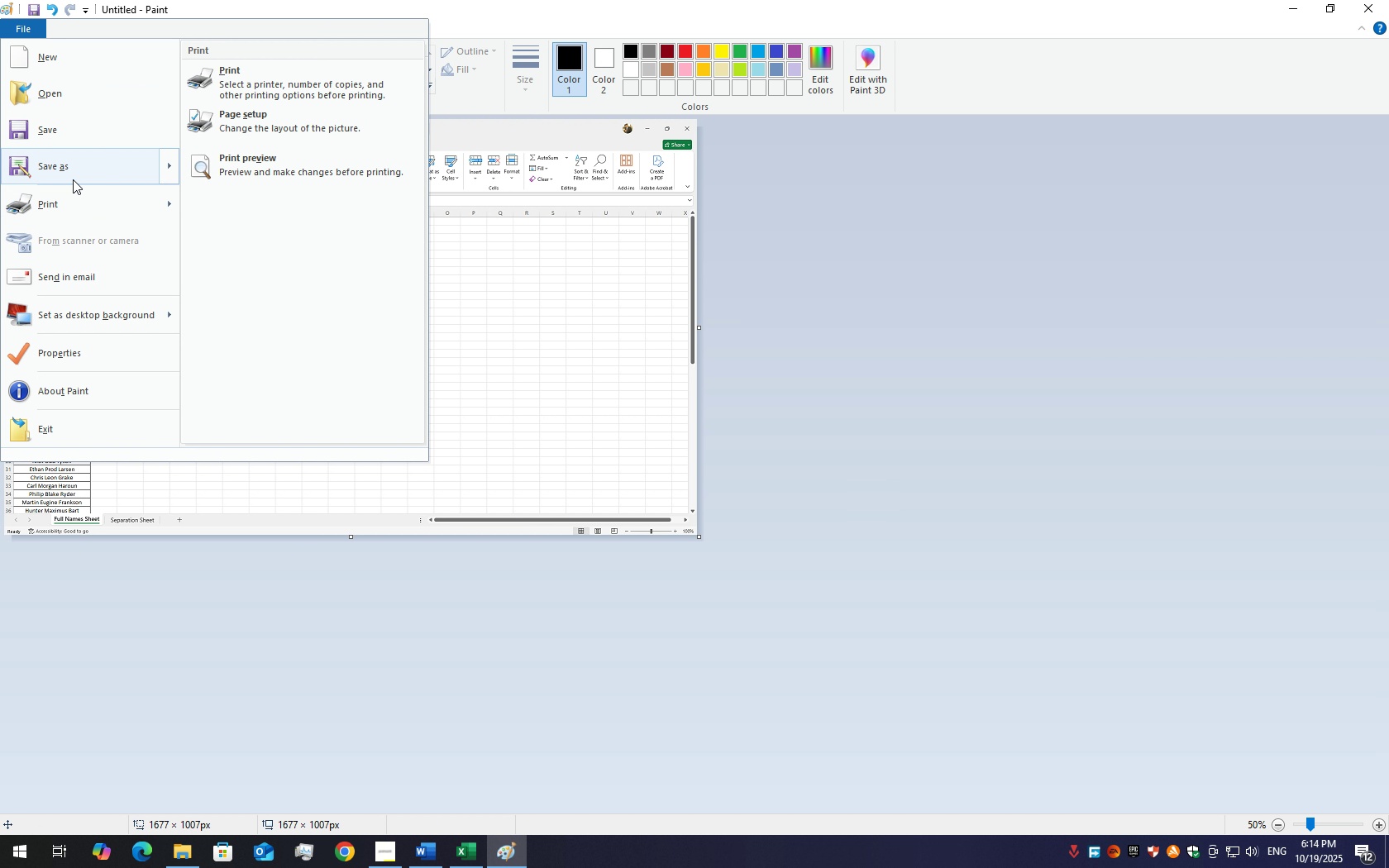 
mouse_move([83, 198])
 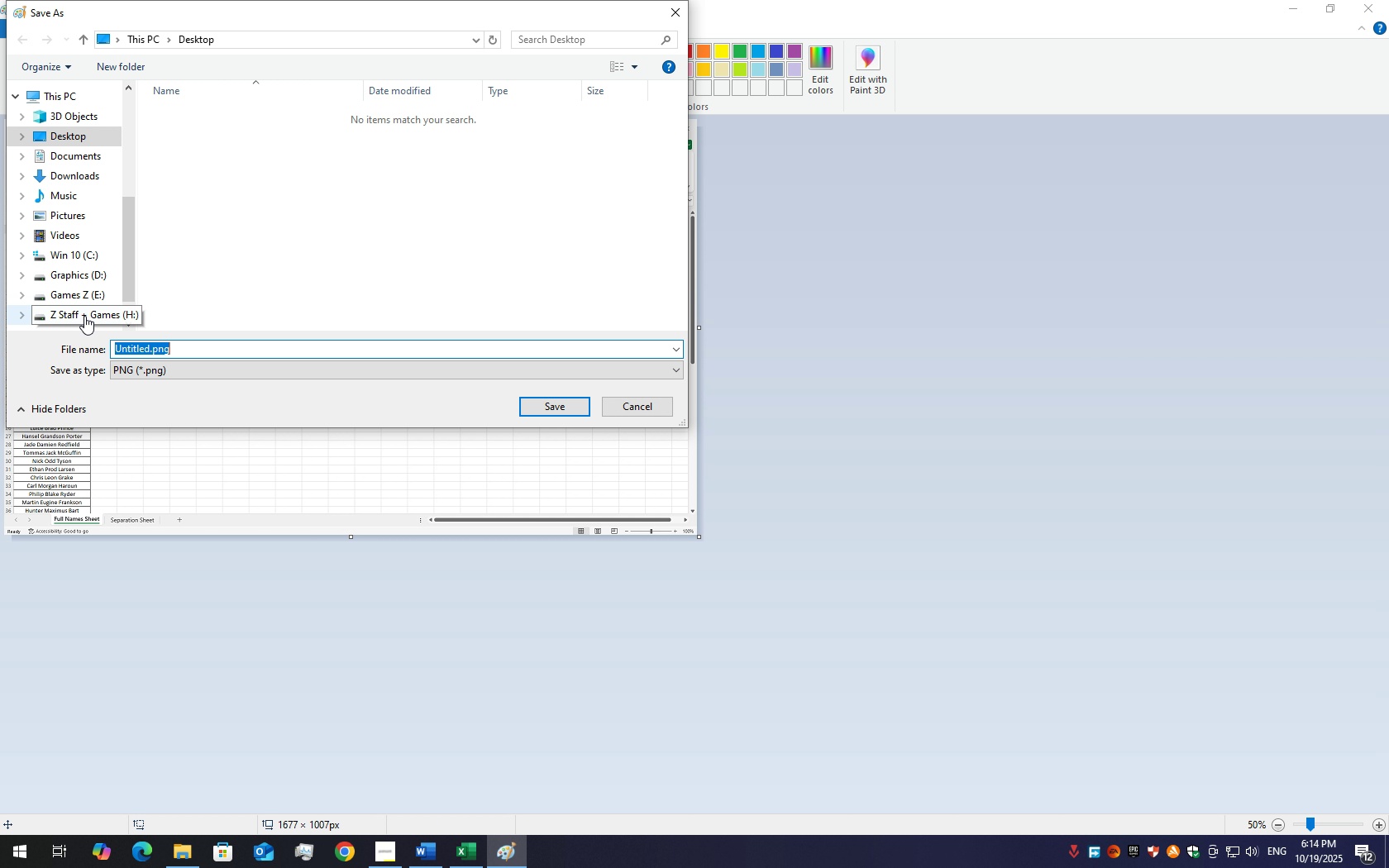 
left_click([84, 316])
 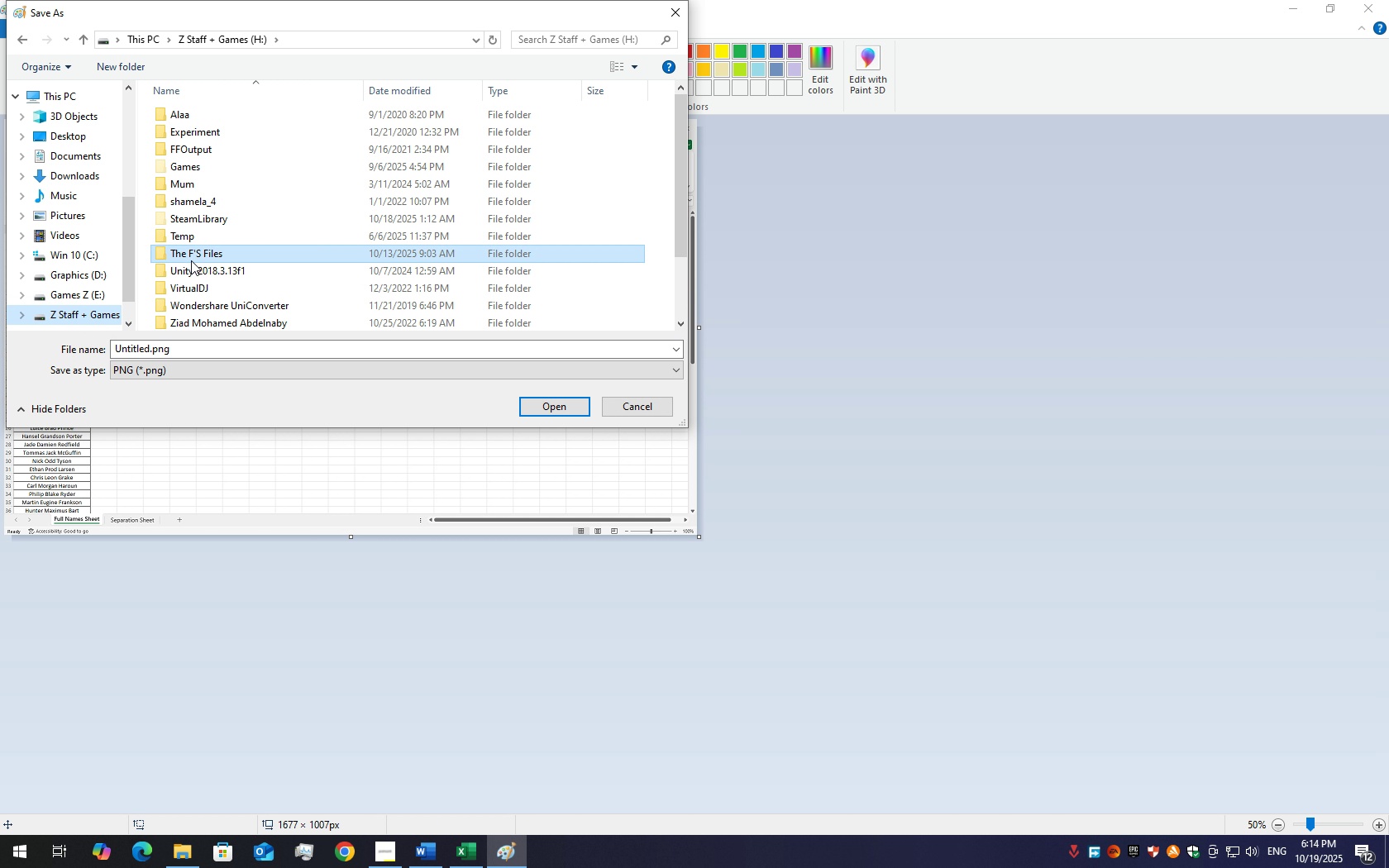 
left_click([191, 260])
 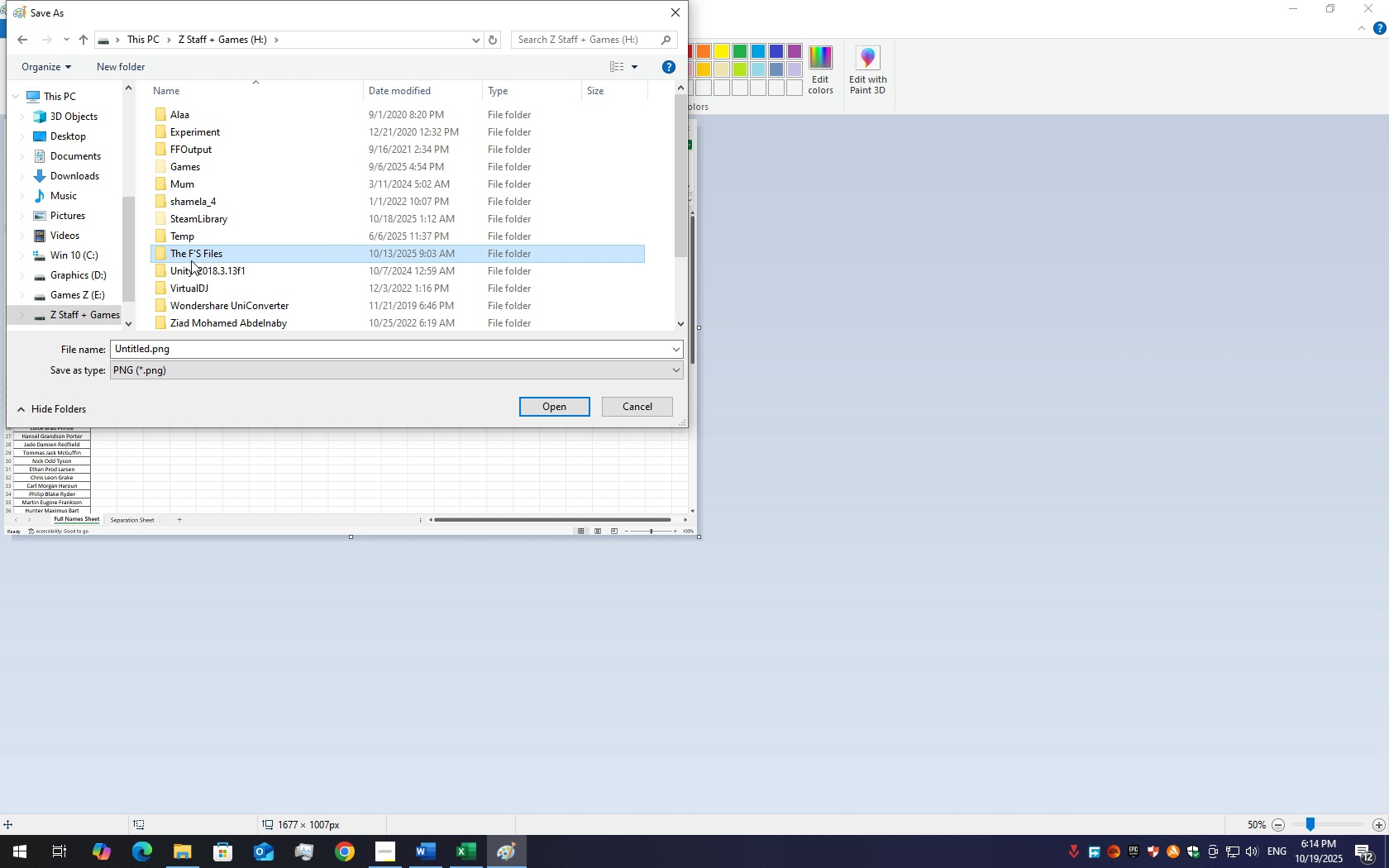 
double_click([191, 260])
 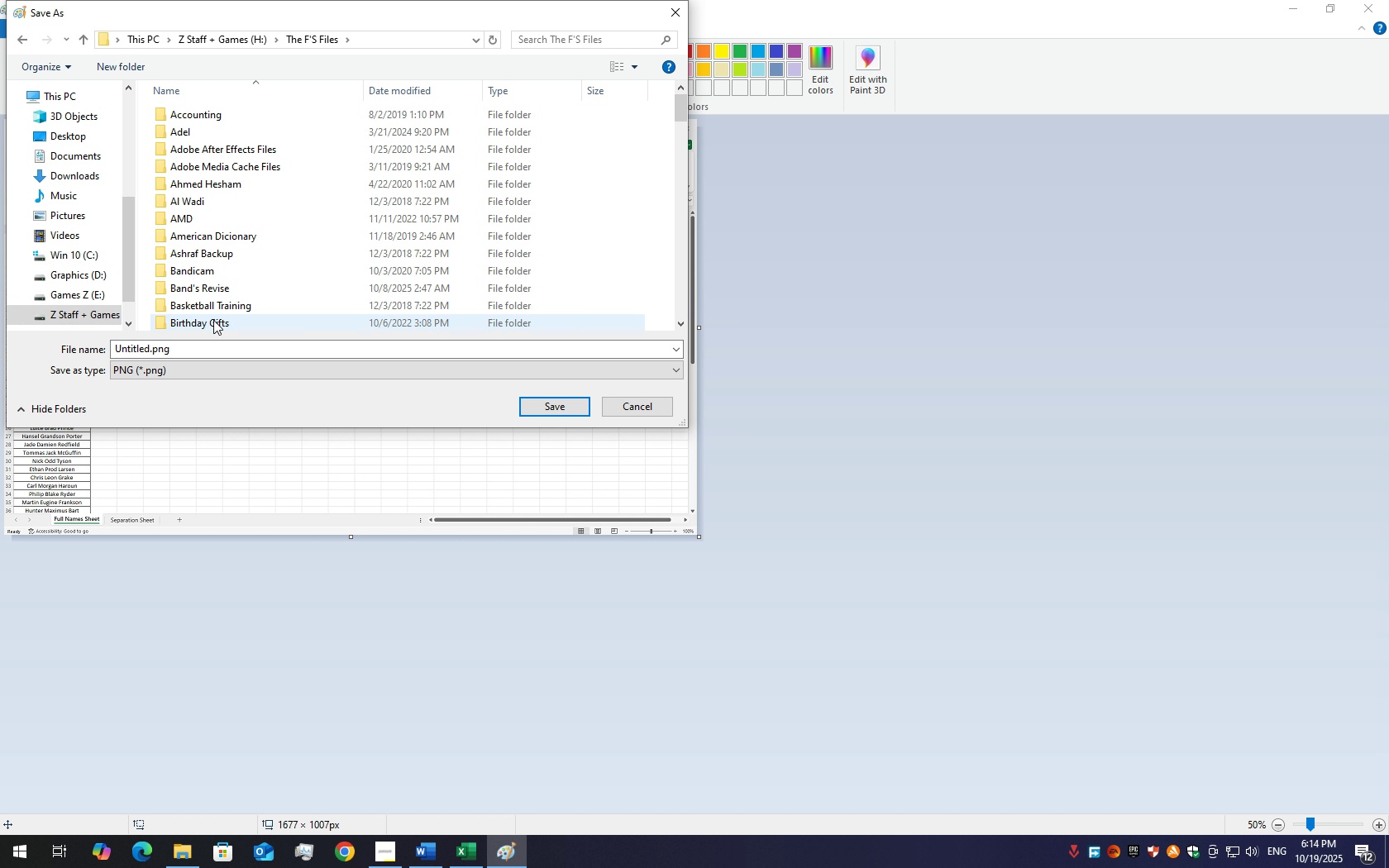 
scroll: coordinate [203, 300], scroll_direction: down, amount: 2.0
 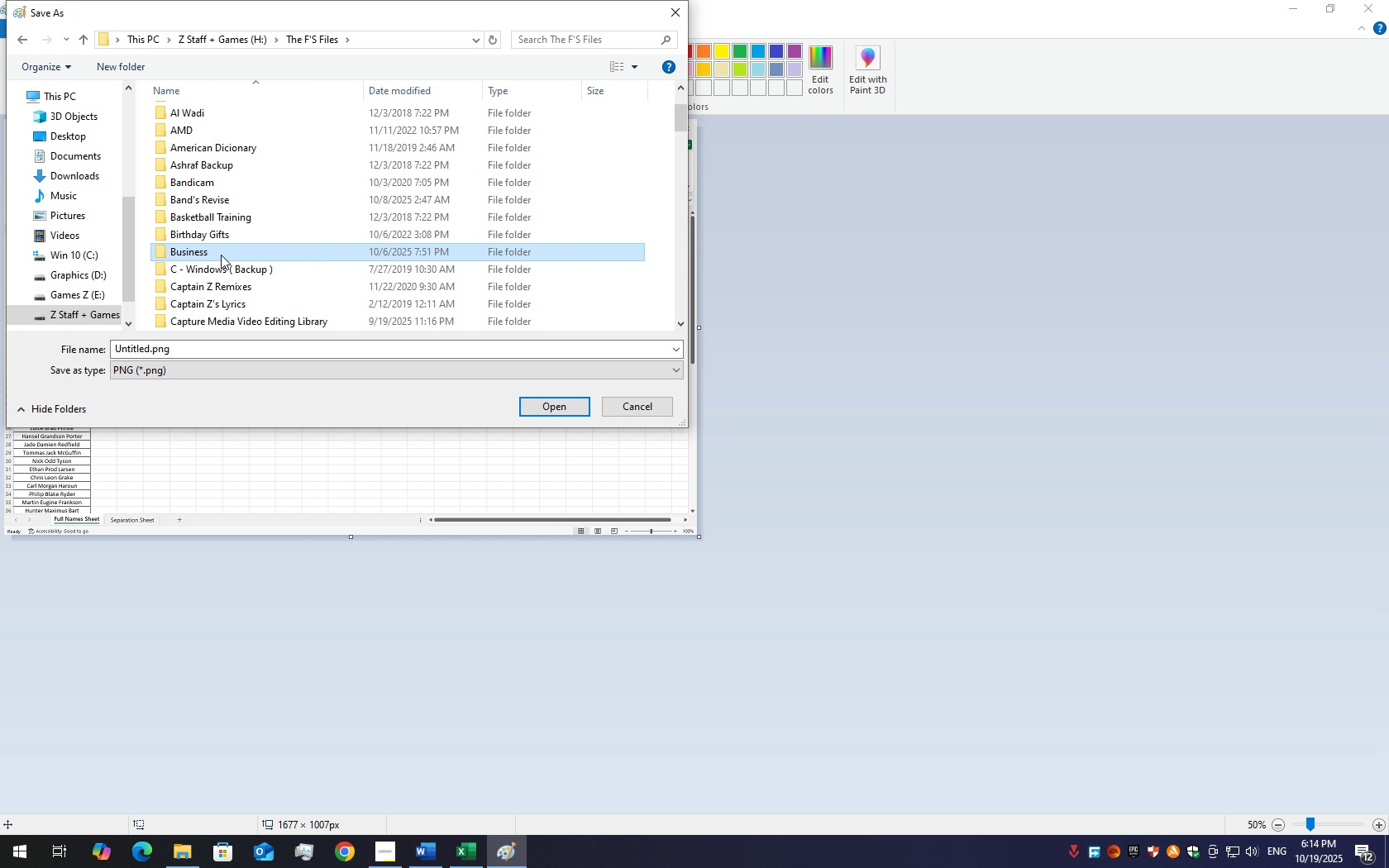 
double_click([221, 255])
 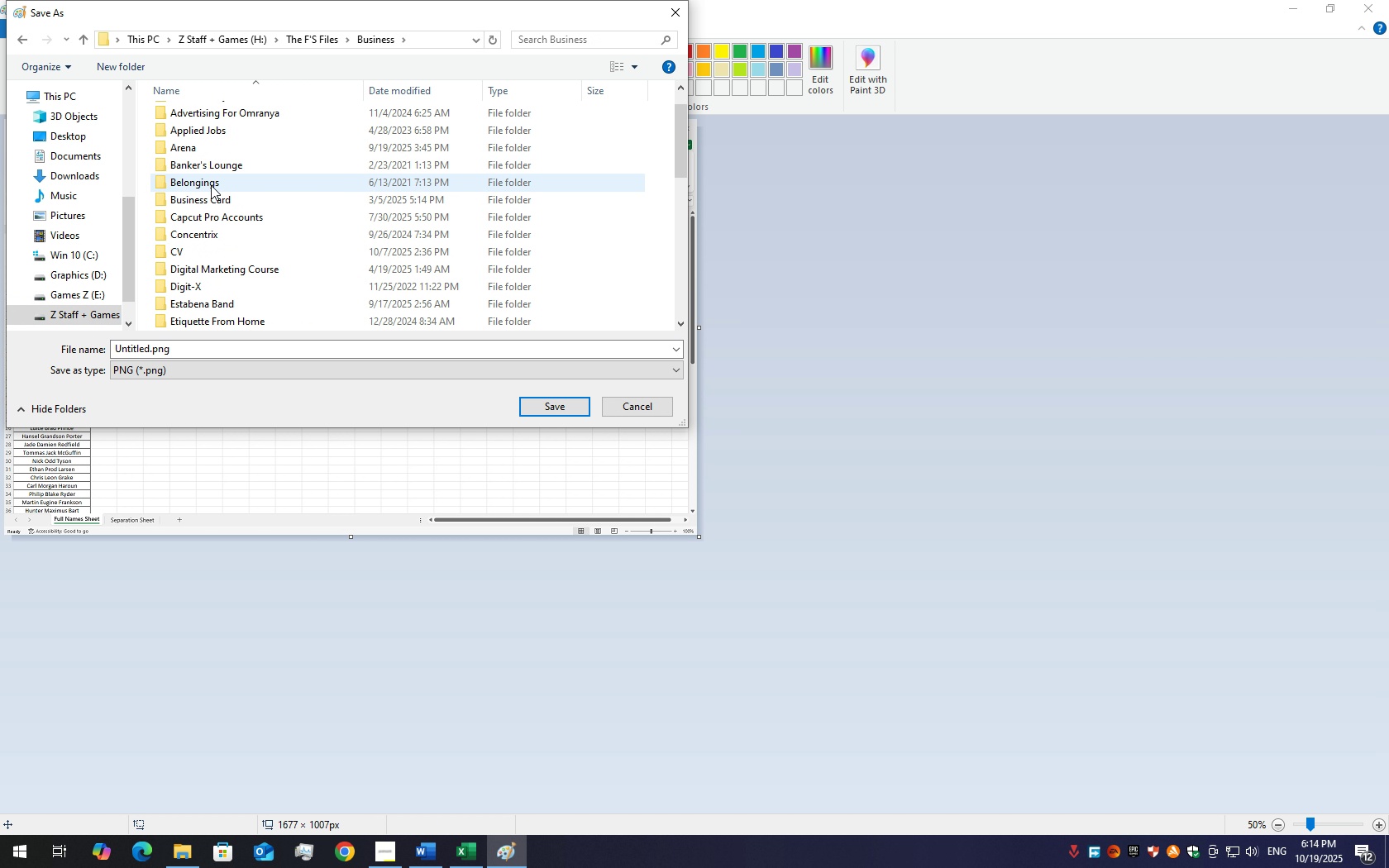 
scroll: coordinate [196, 220], scroll_direction: down, amount: 4.0
 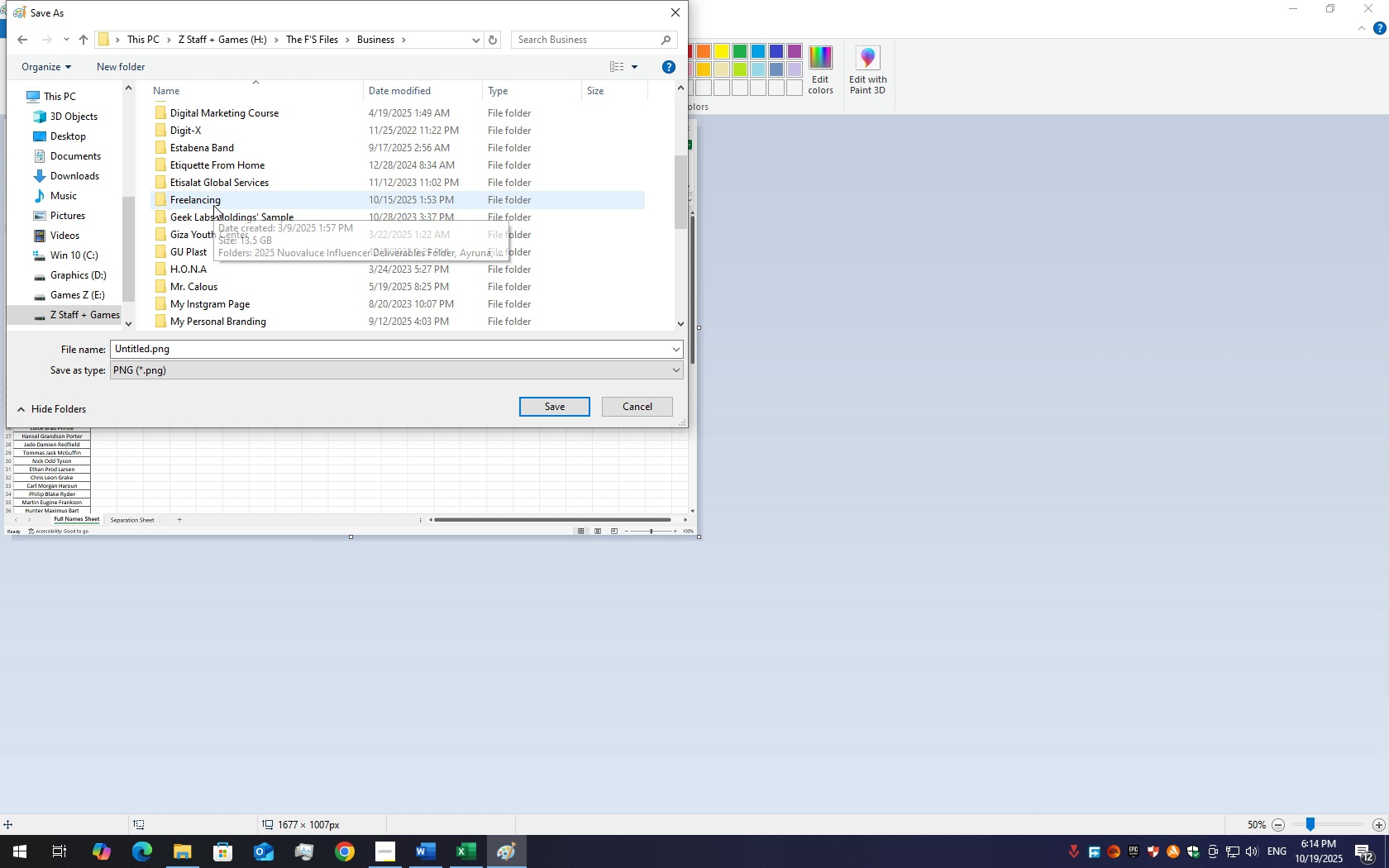 
scroll: coordinate [203, 221], scroll_direction: up, amount: 6.0
 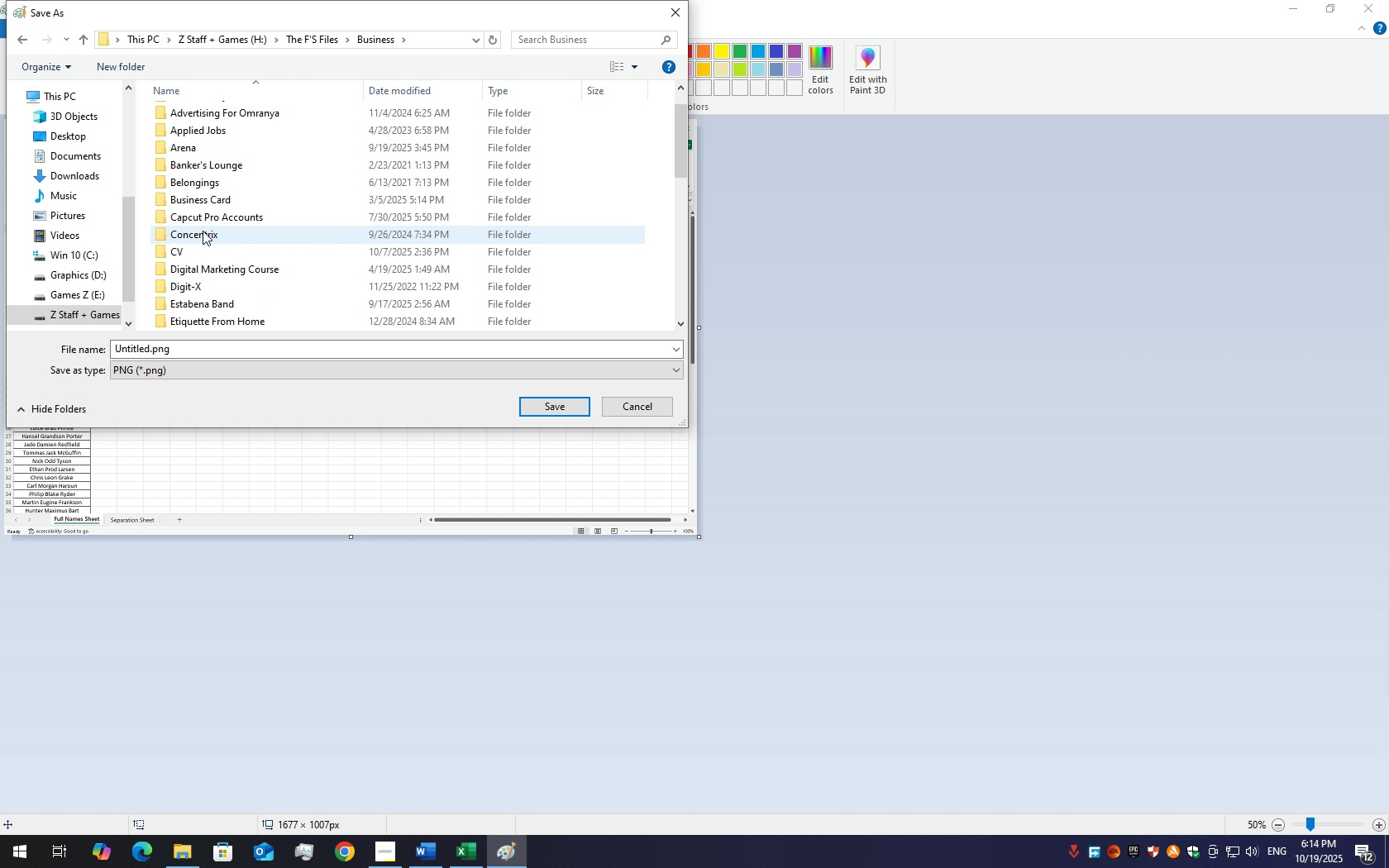 
scroll: coordinate [192, 250], scroll_direction: down, amount: 8.0
 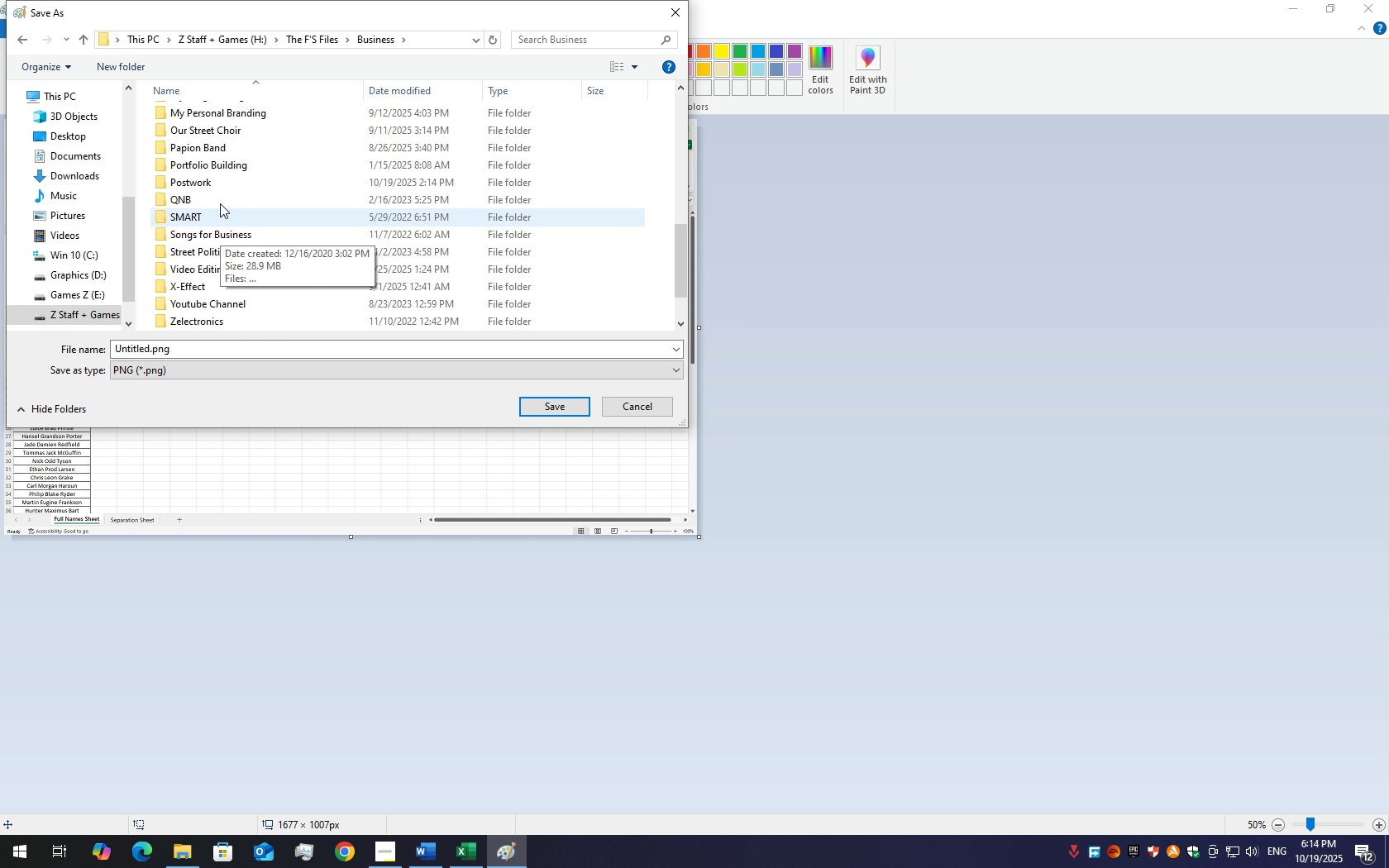 
scroll: coordinate [208, 246], scroll_direction: up, amount: 12.0
 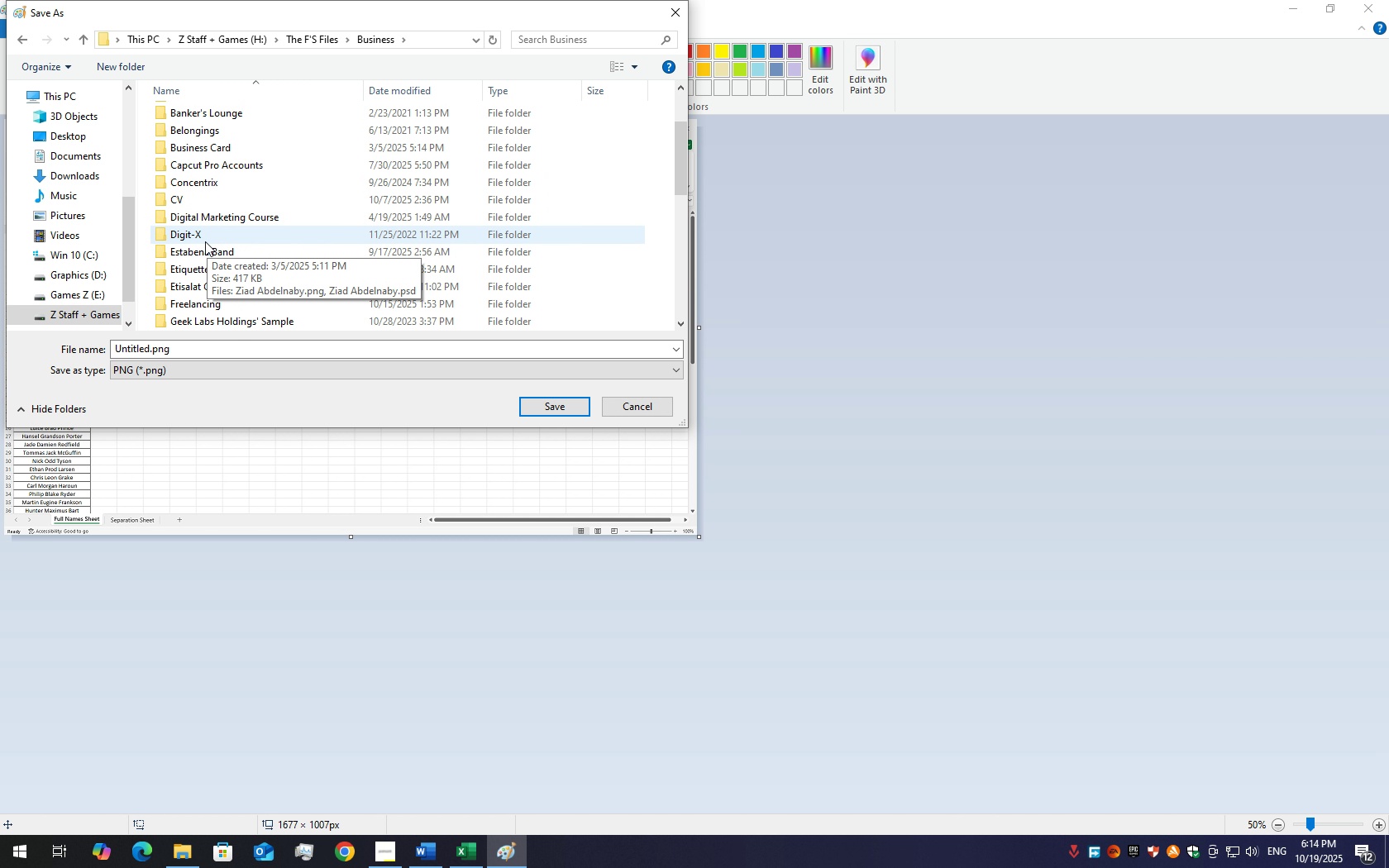 
scroll: coordinate [218, 252], scroll_direction: down, amount: 10.0
 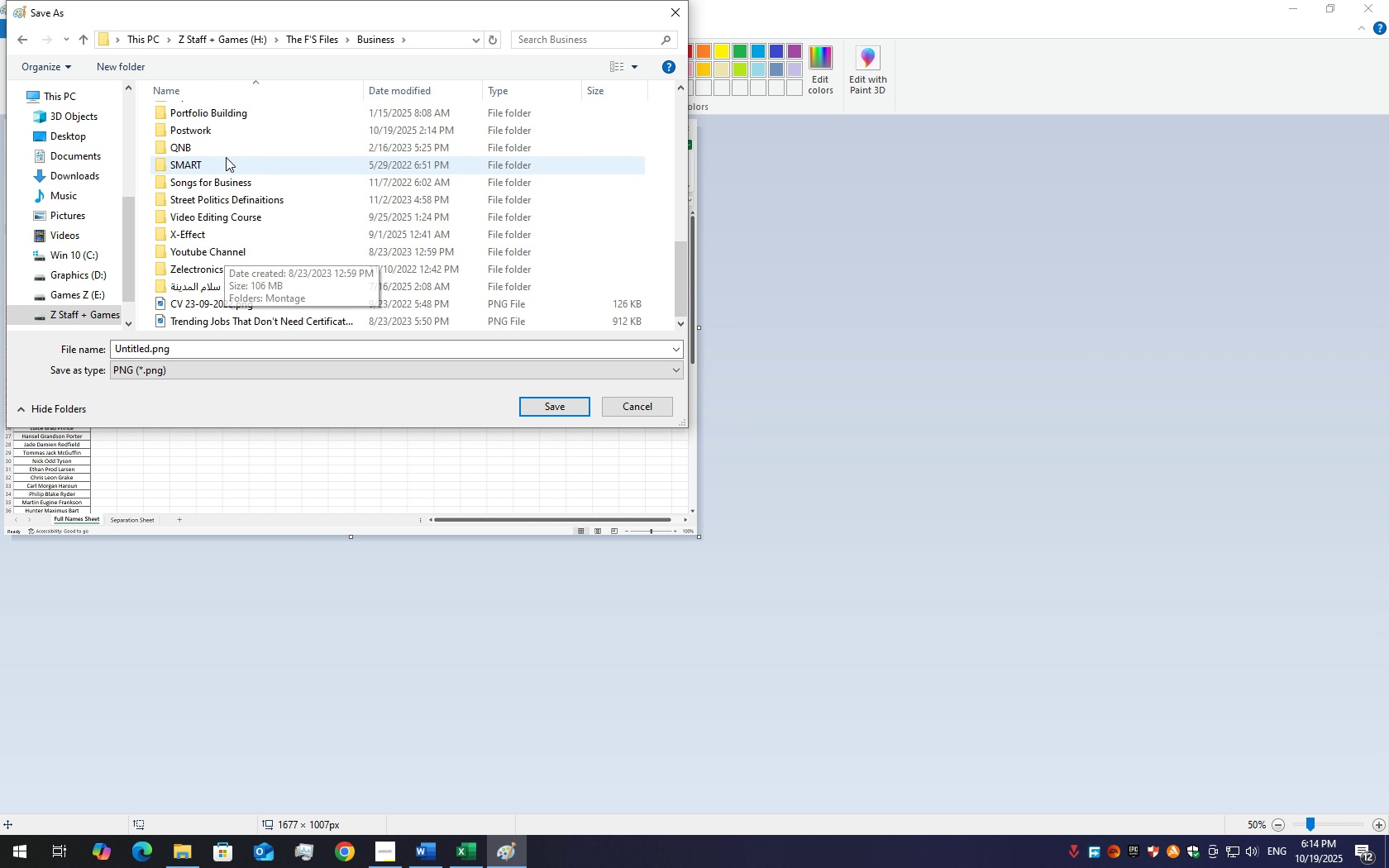 
scroll: coordinate [224, 210], scroll_direction: up, amount: 16.0
 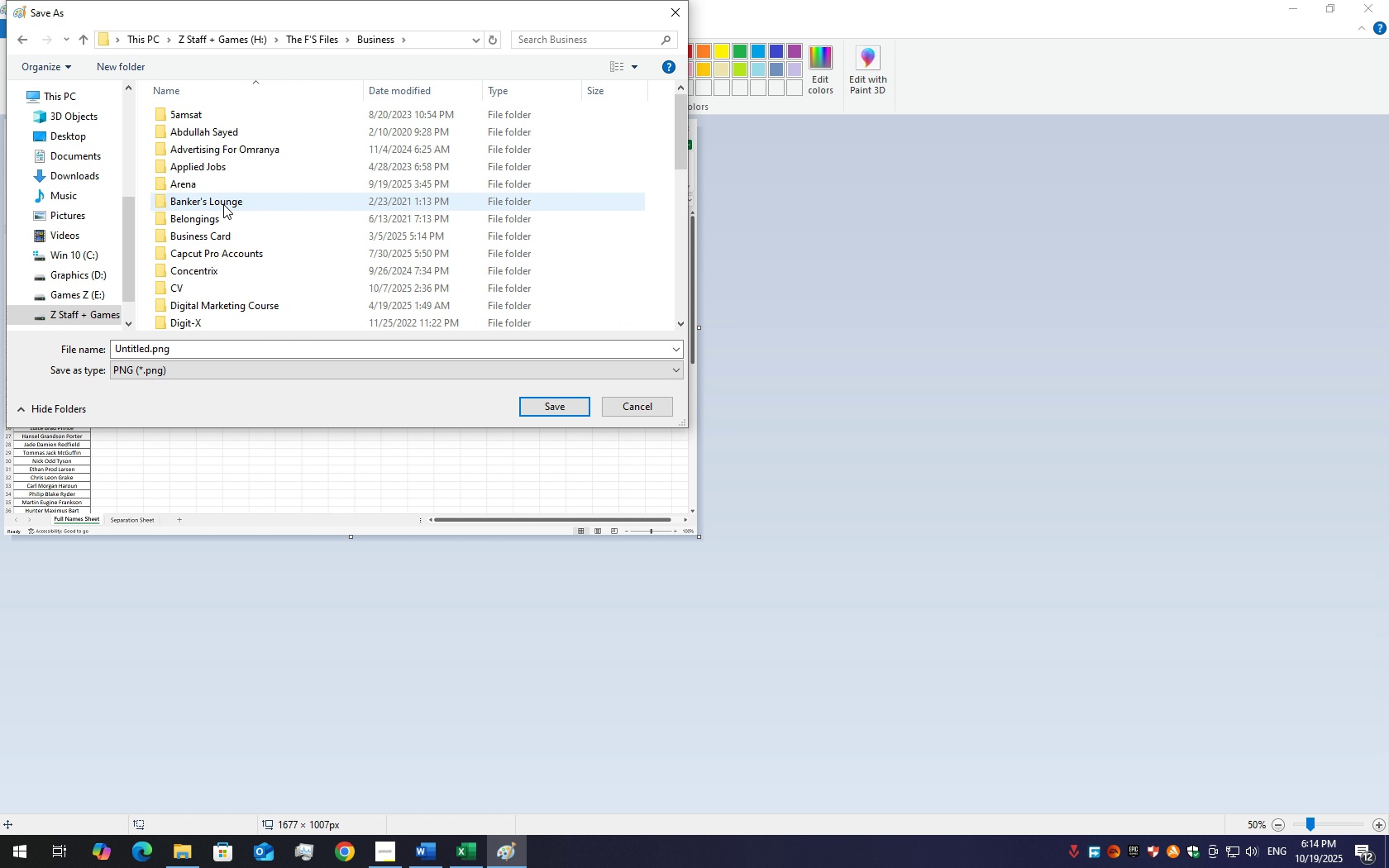 
wait(8.1)
 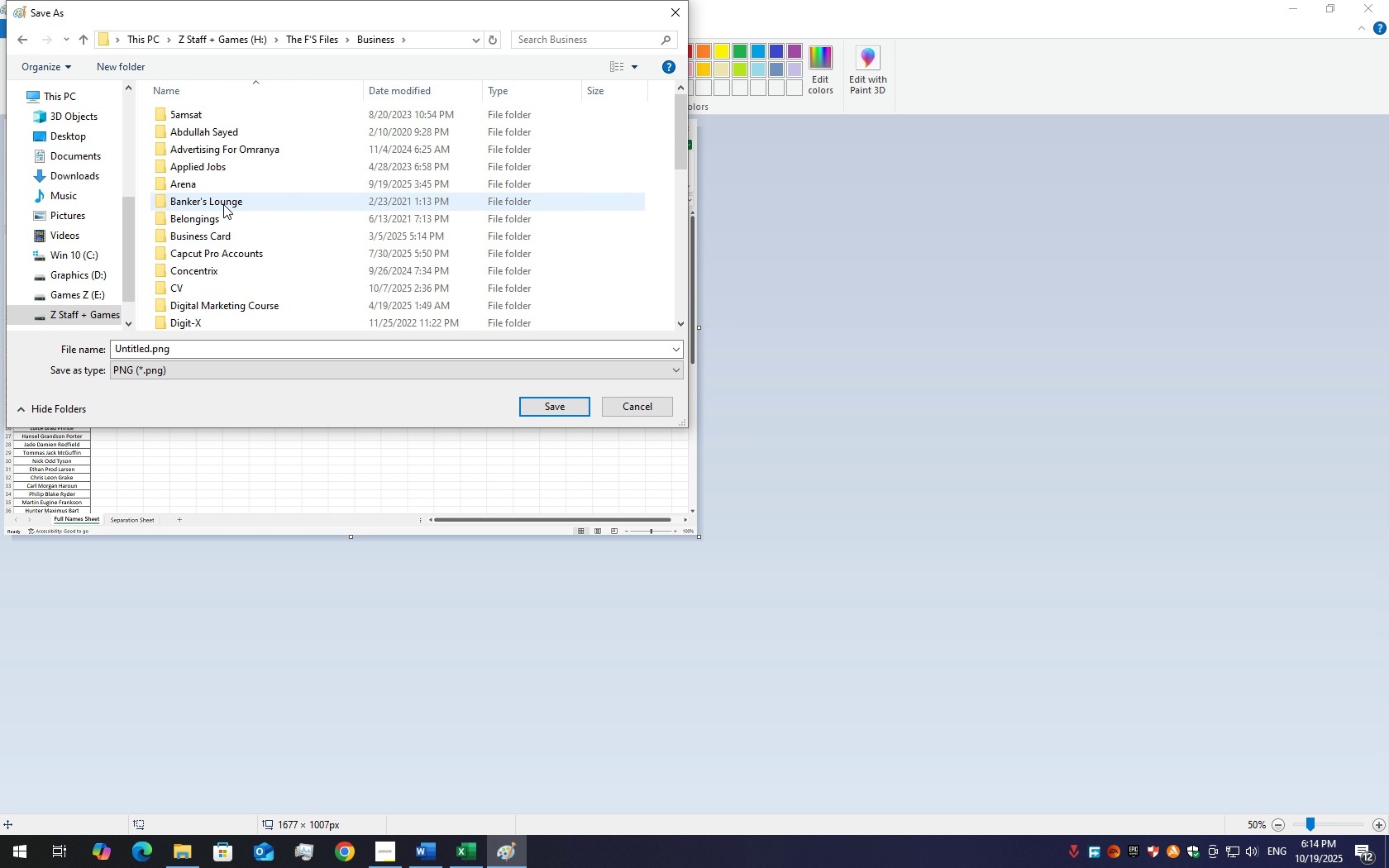 
scroll: coordinate [203, 246], scroll_direction: down, amount: 7.0
 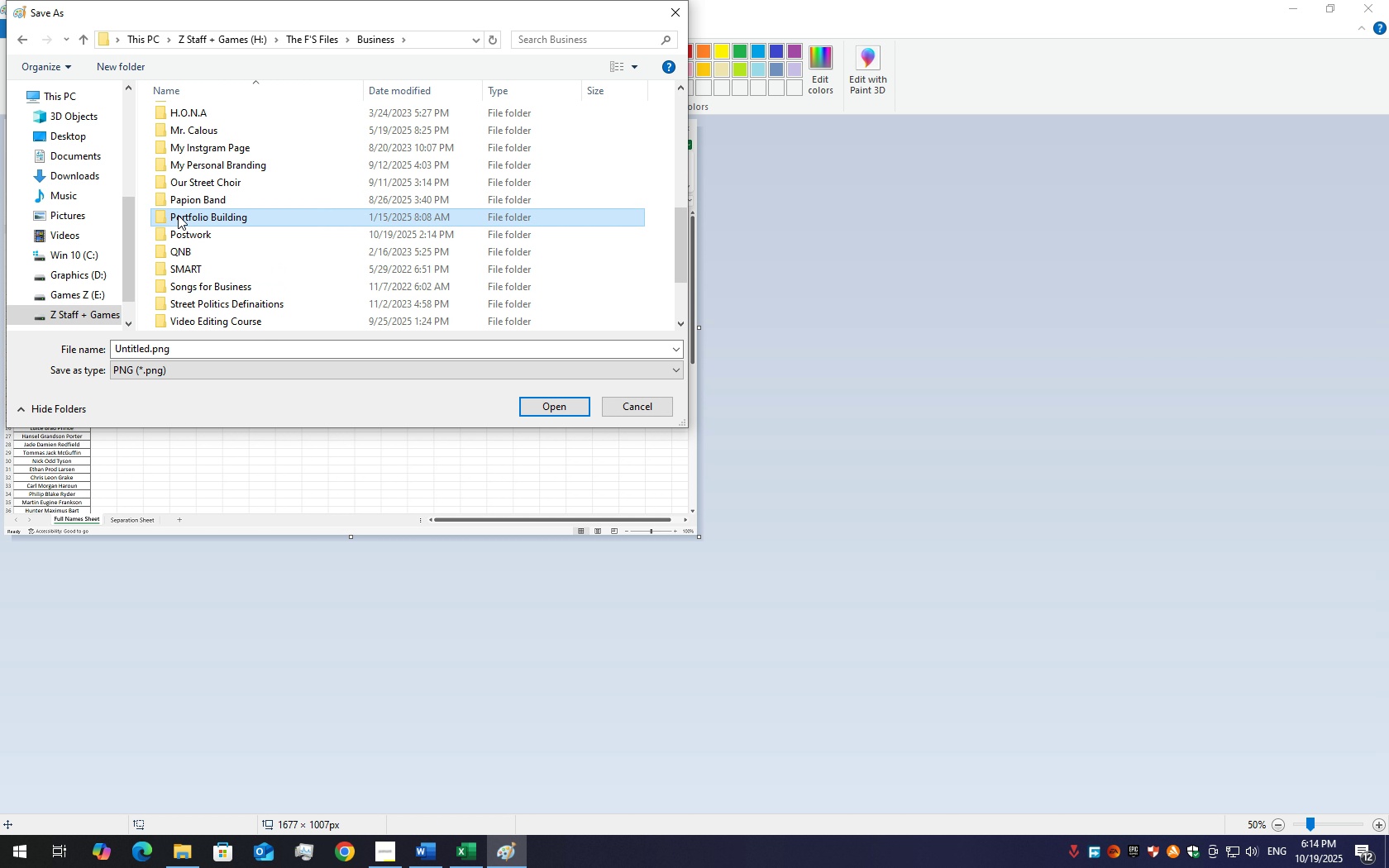 
left_click([178, 213])
 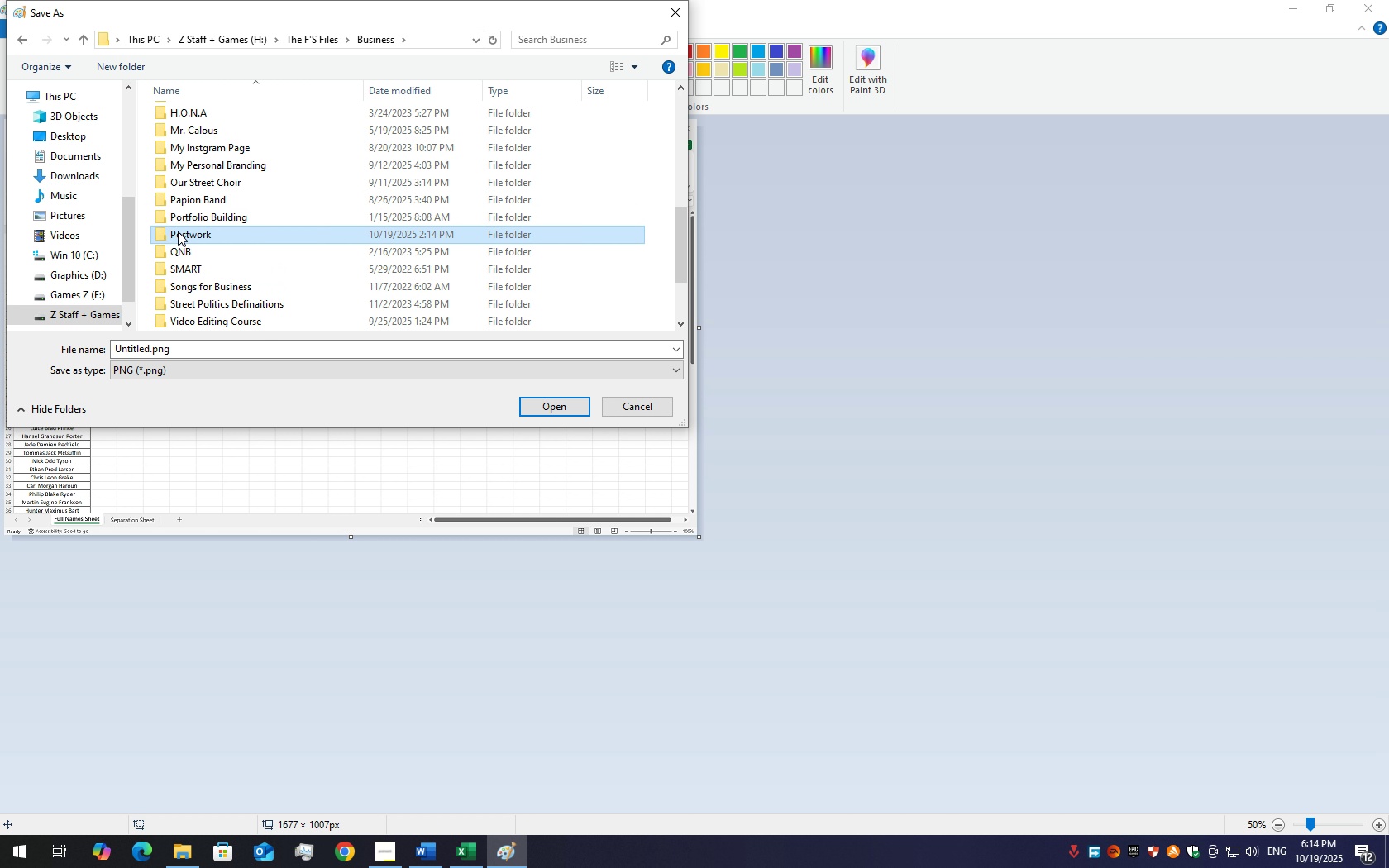 
double_click([178, 231])
 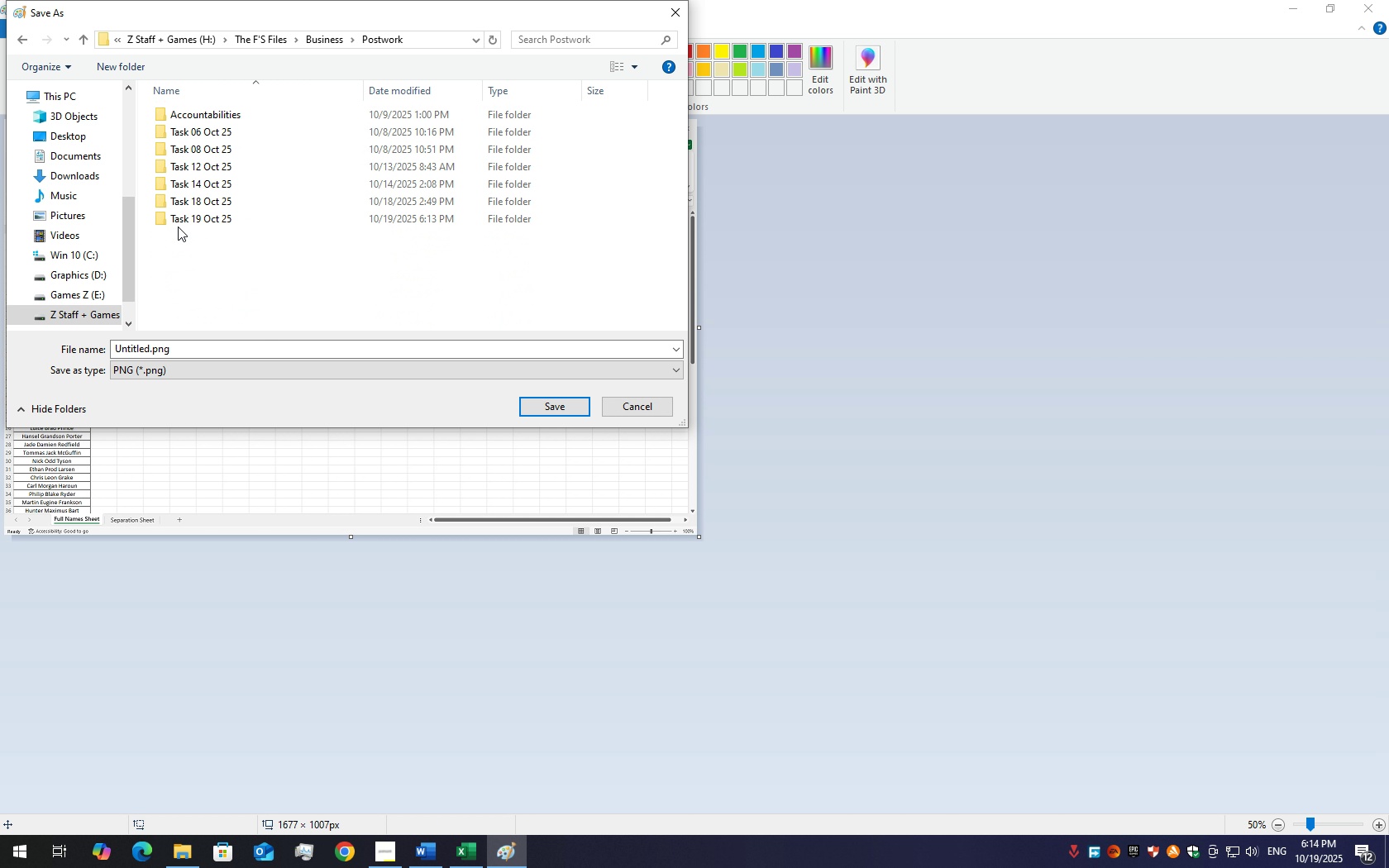 
triple_click([178, 231])
 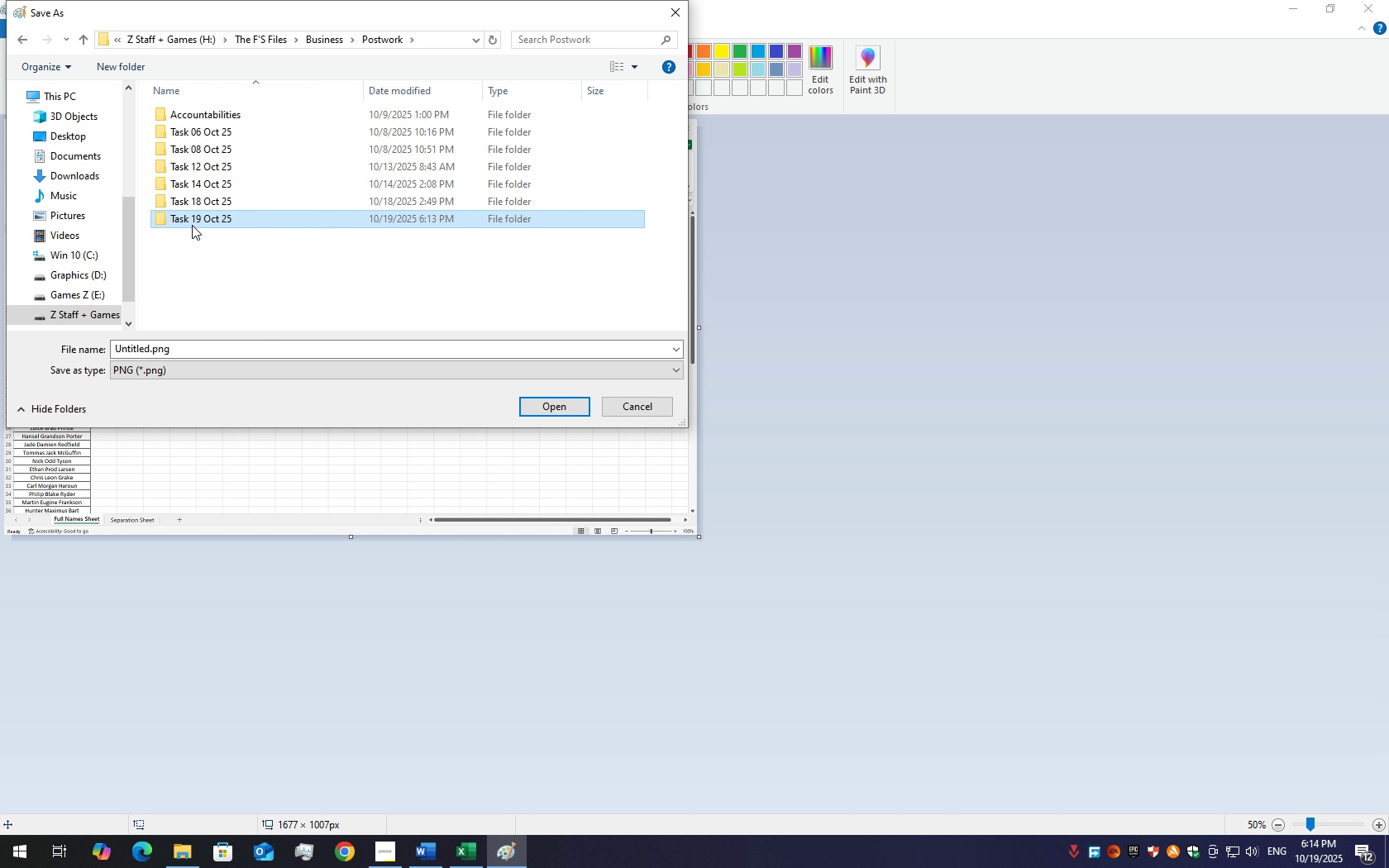 
double_click([192, 225])
 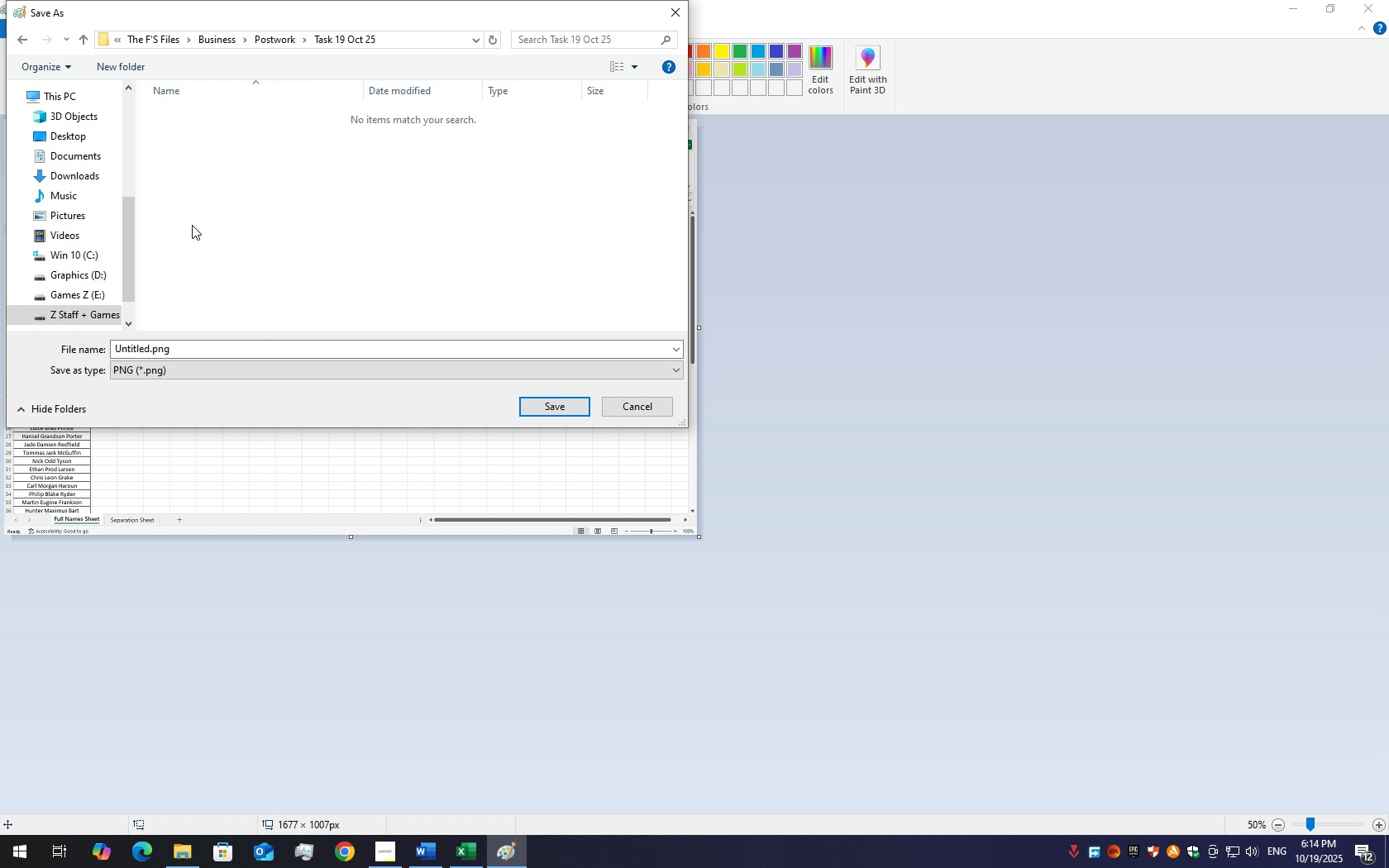 
triple_click([192, 225])
 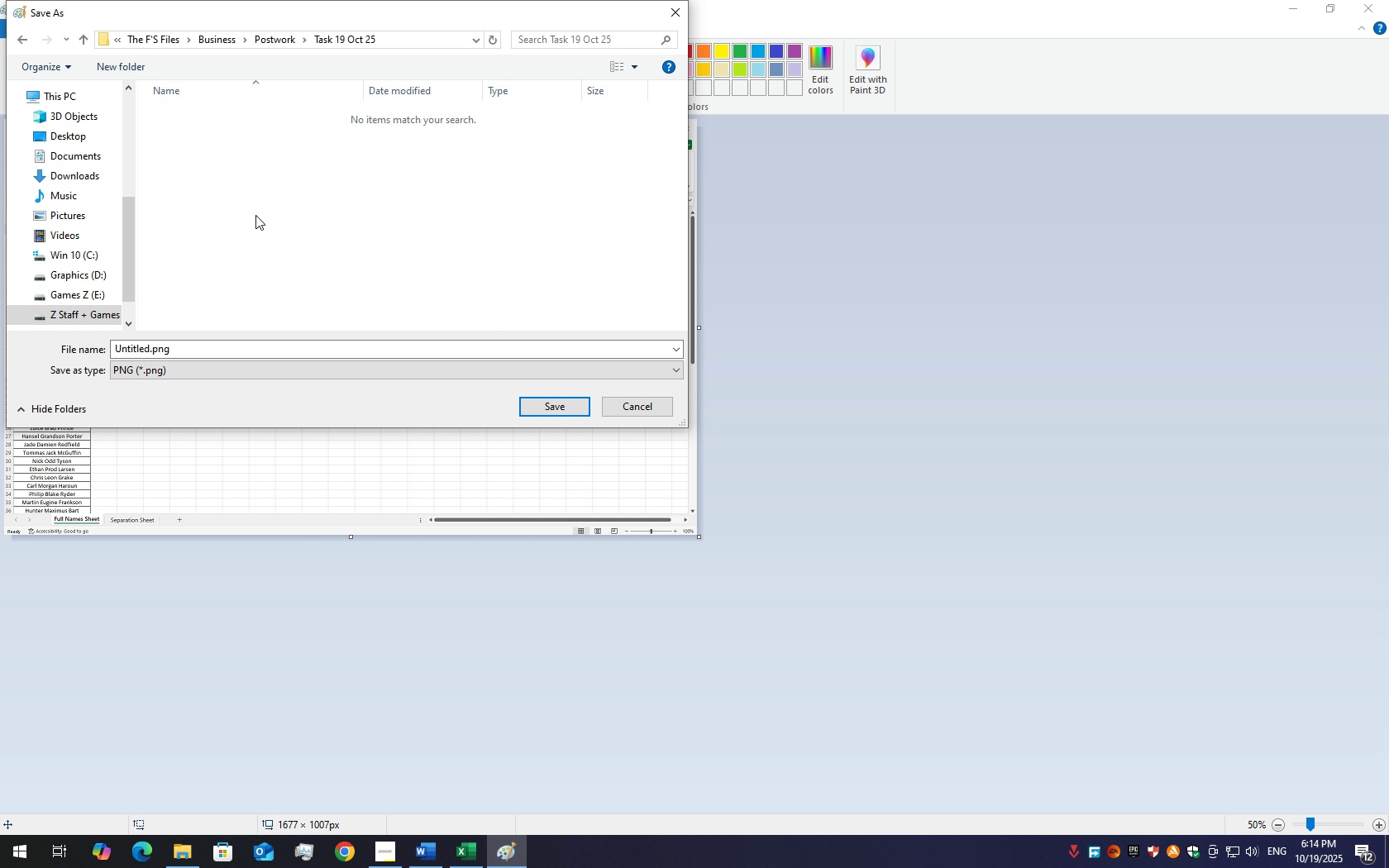 
right_click([258, 203])
 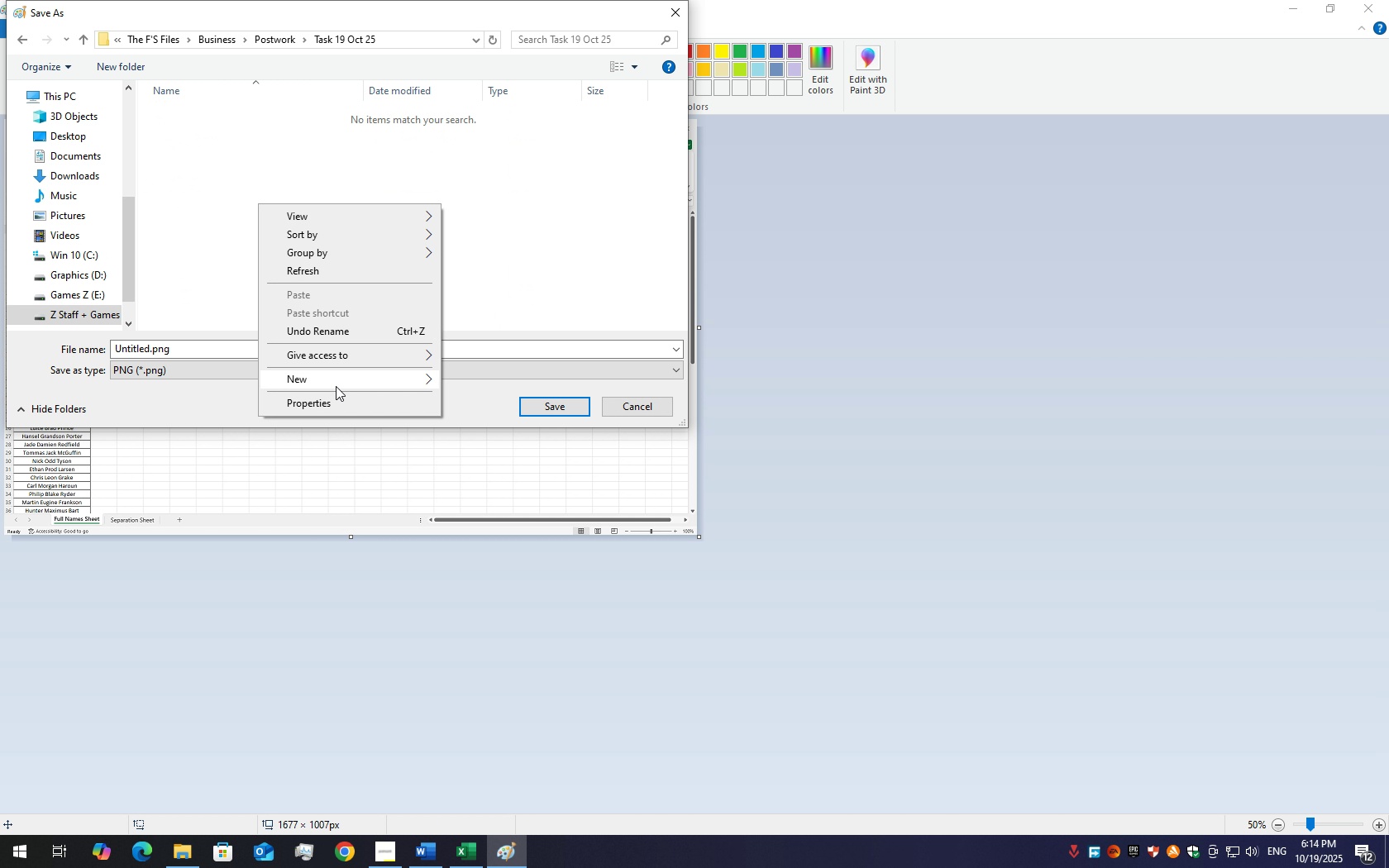 
left_click([332, 388])
 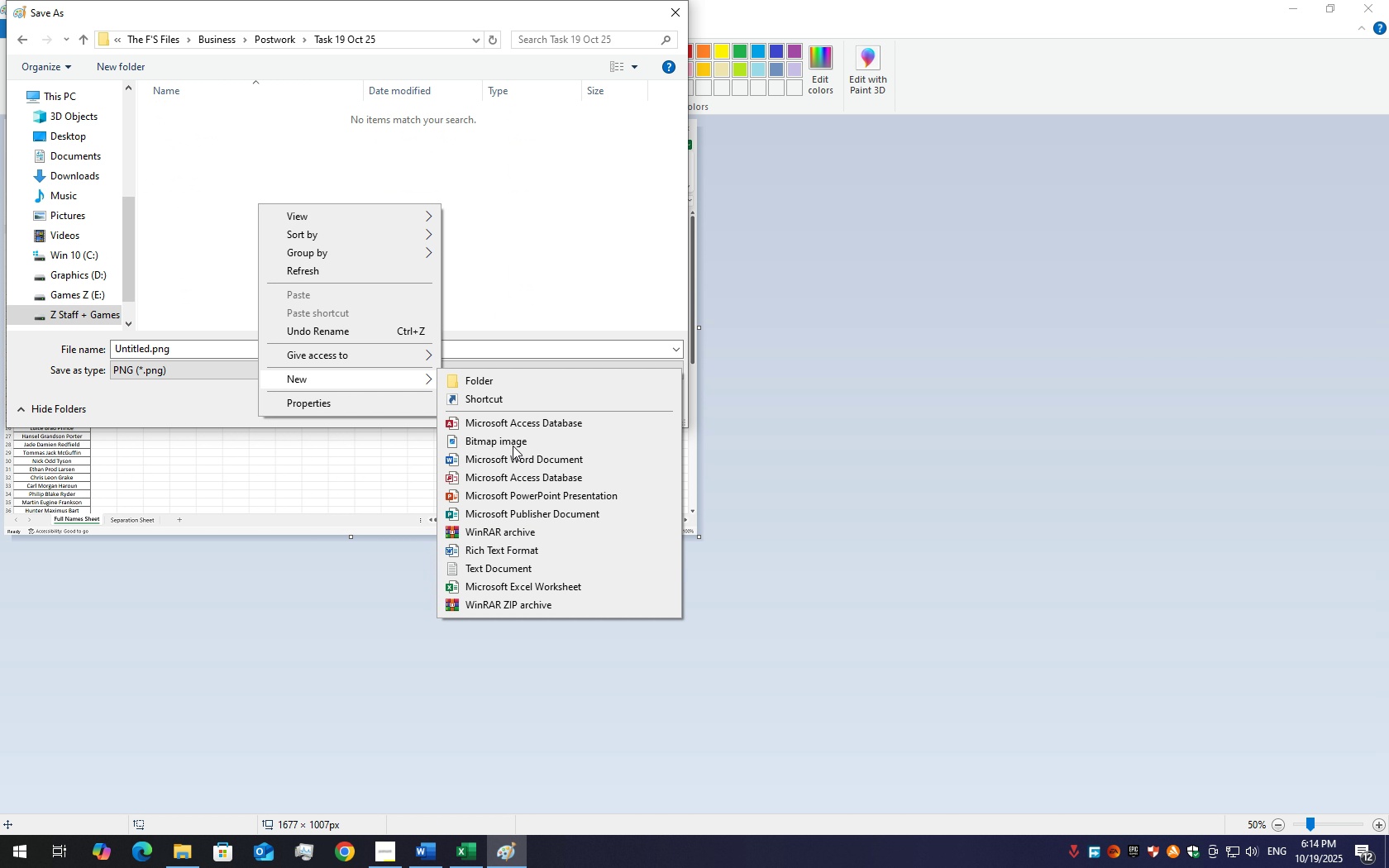 
mouse_move([506, 547])
 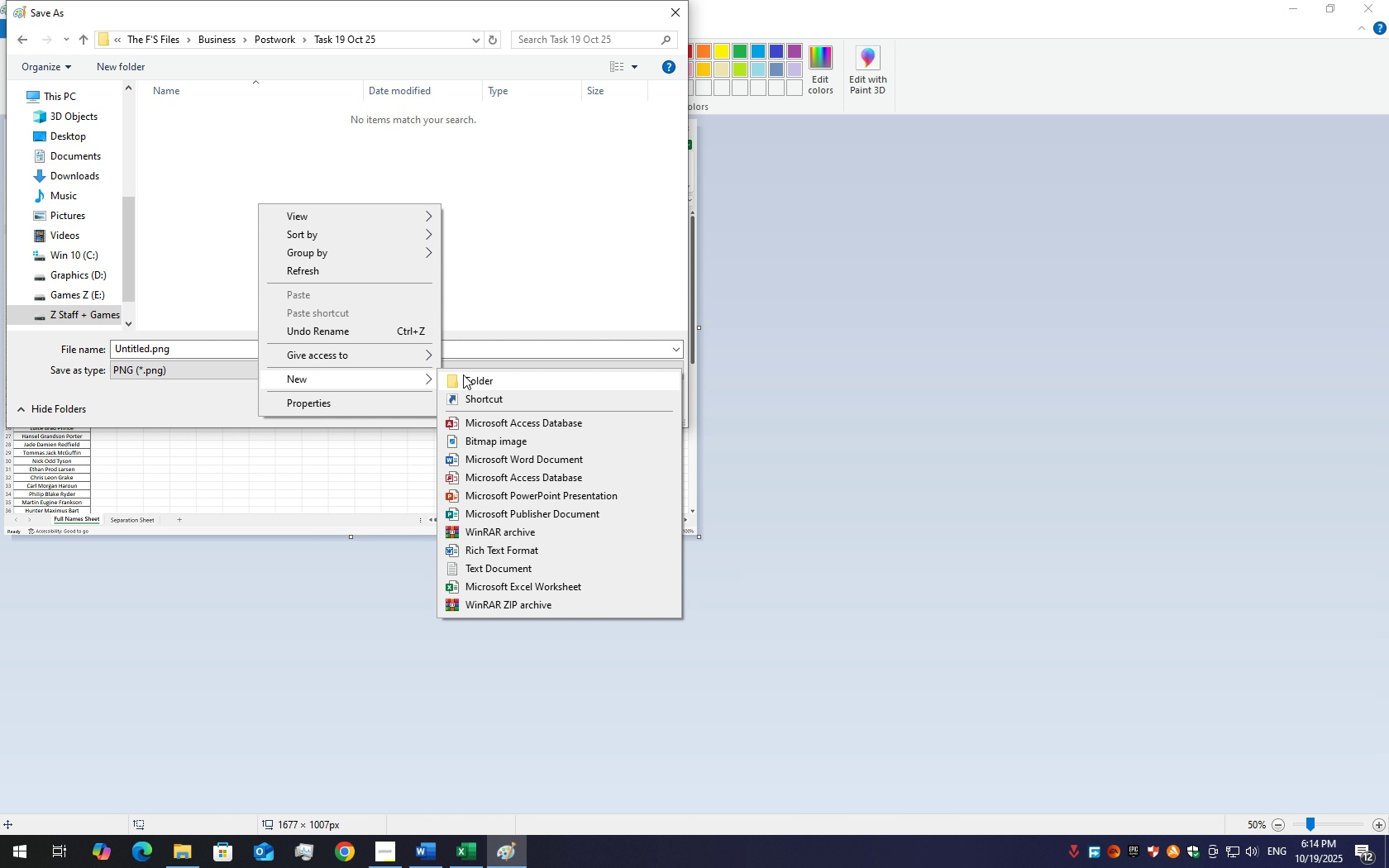 
wait(6.62)
 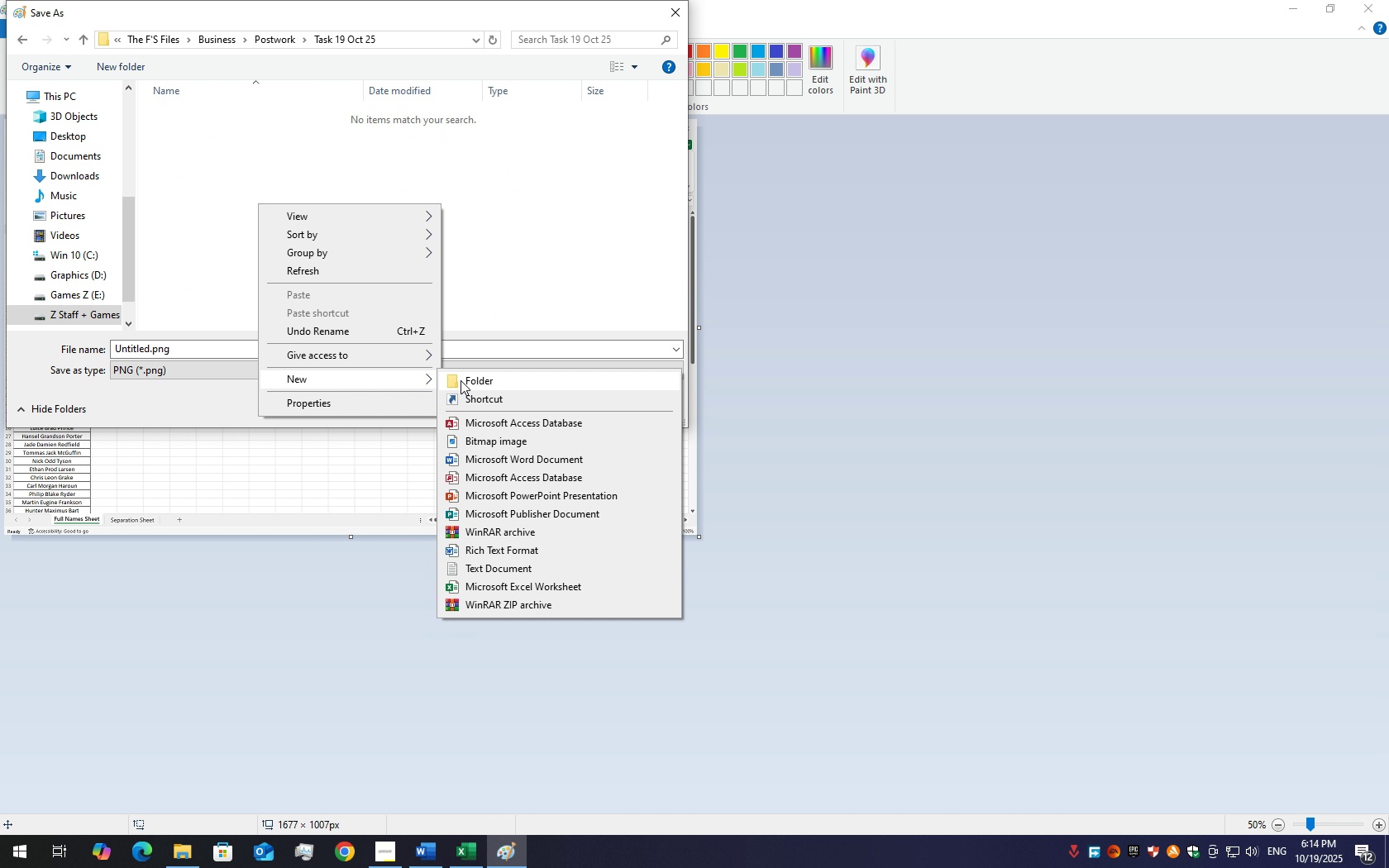 
left_click([473, 374])
 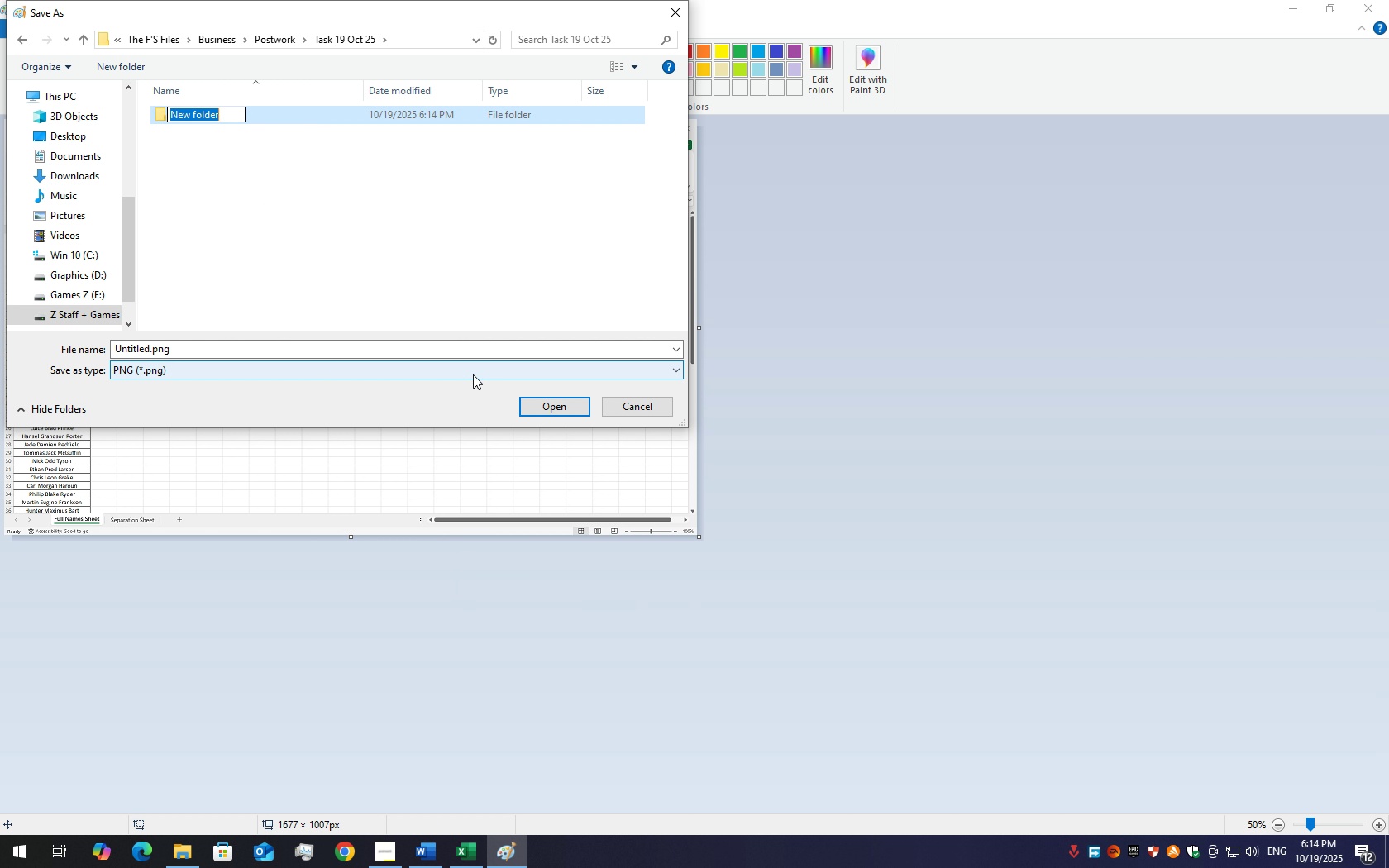 
type(Picture Guide)
 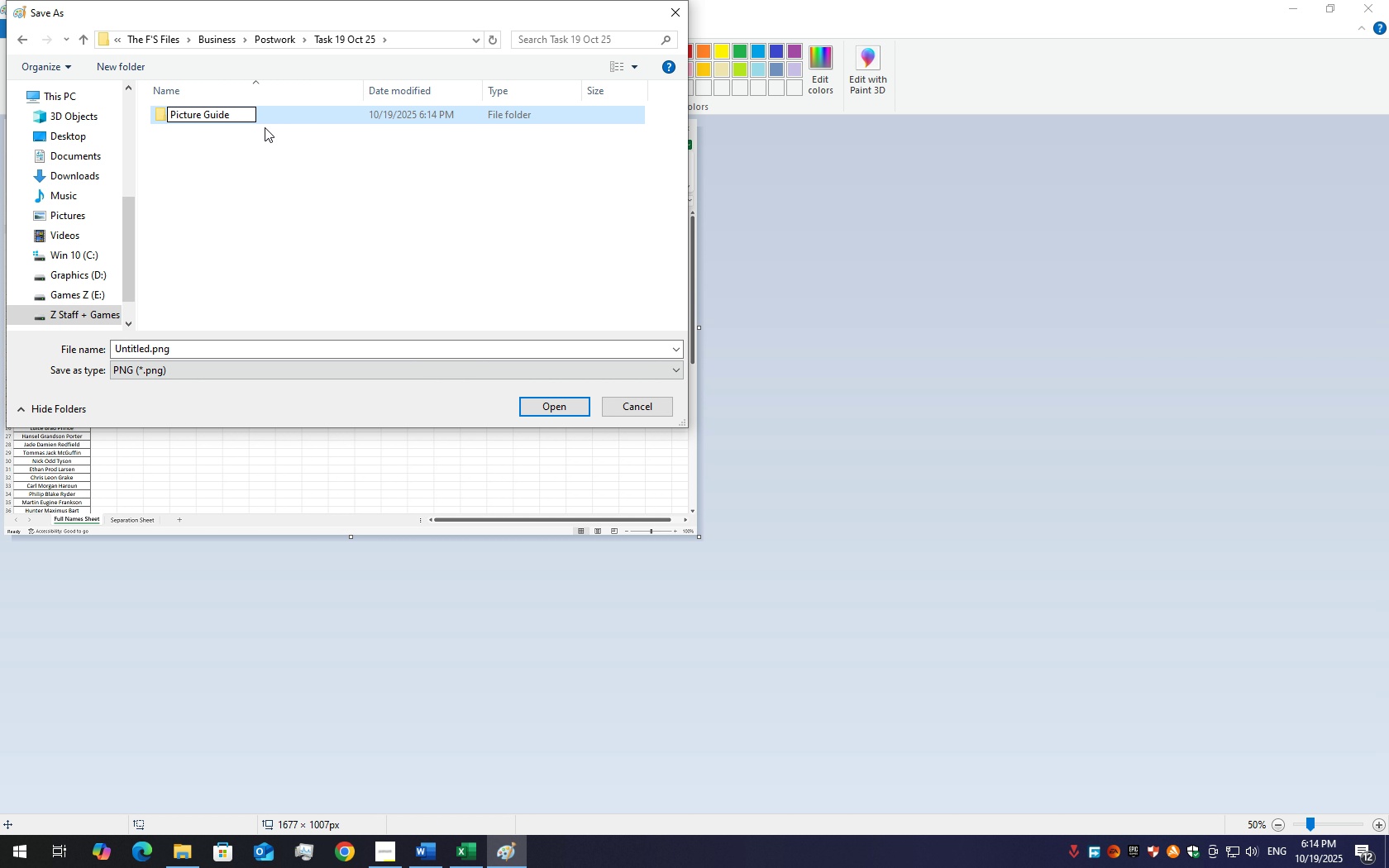 
double_click([265, 124])
 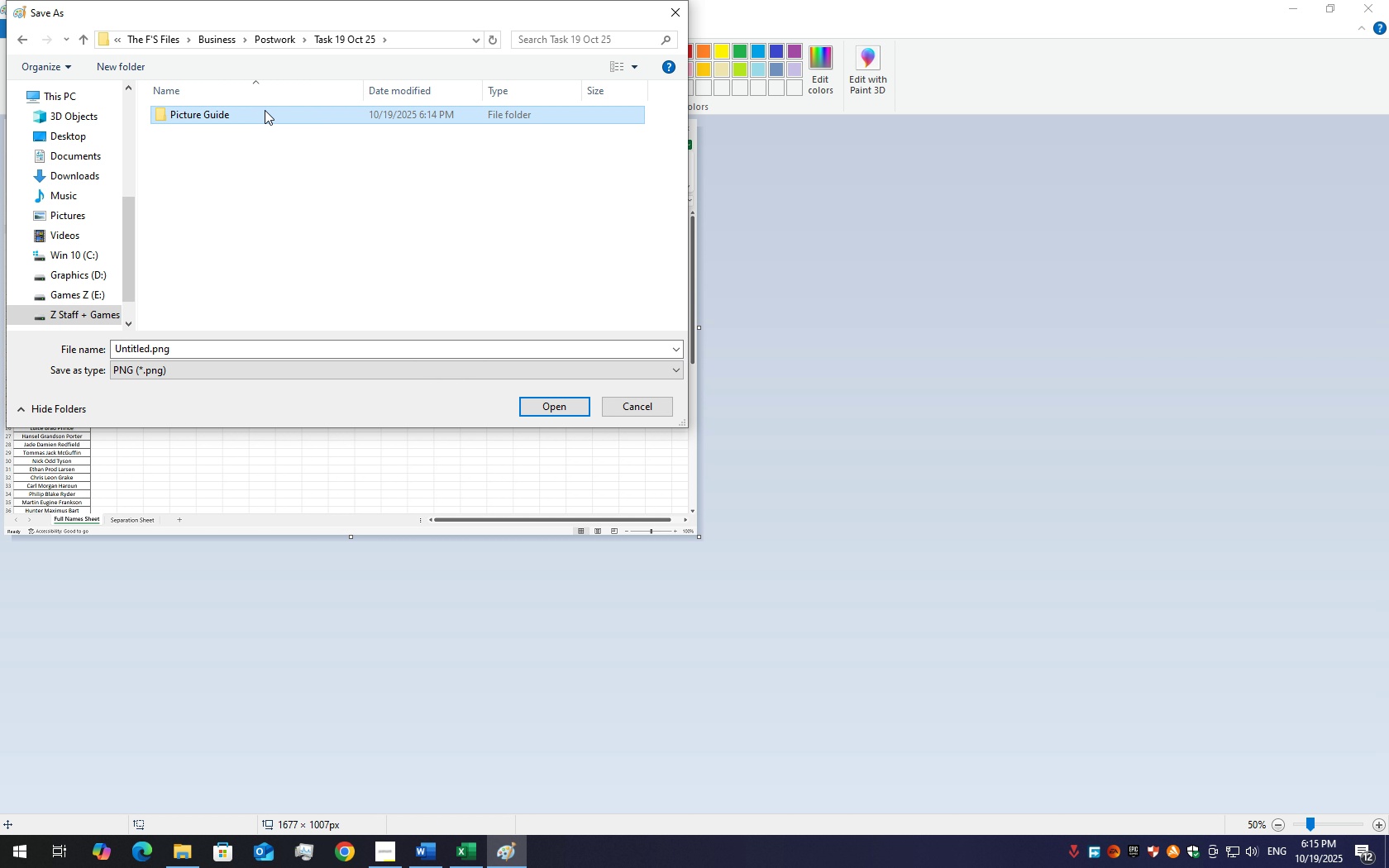 
double_click([265, 110])
 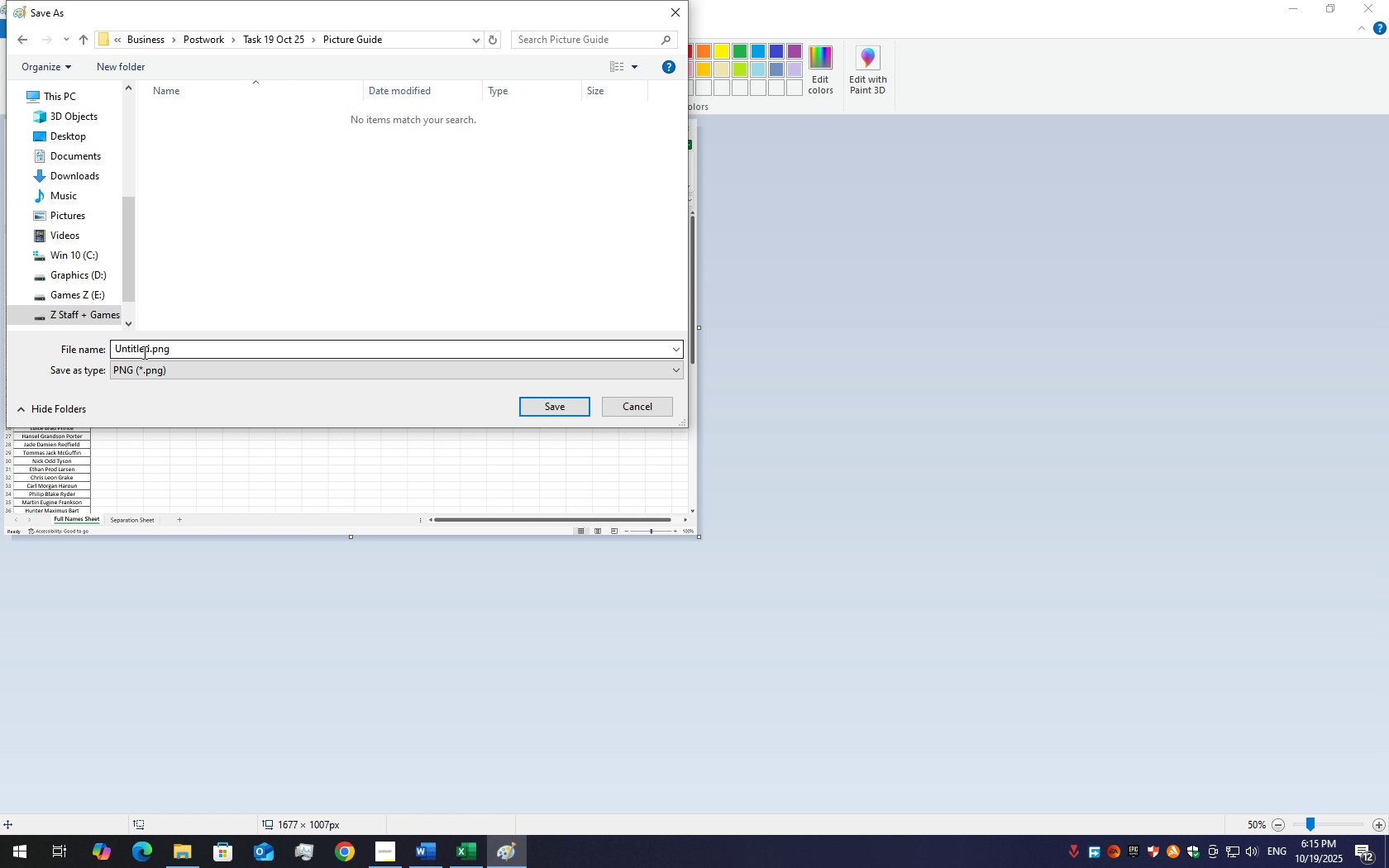 
double_click([143, 352])
 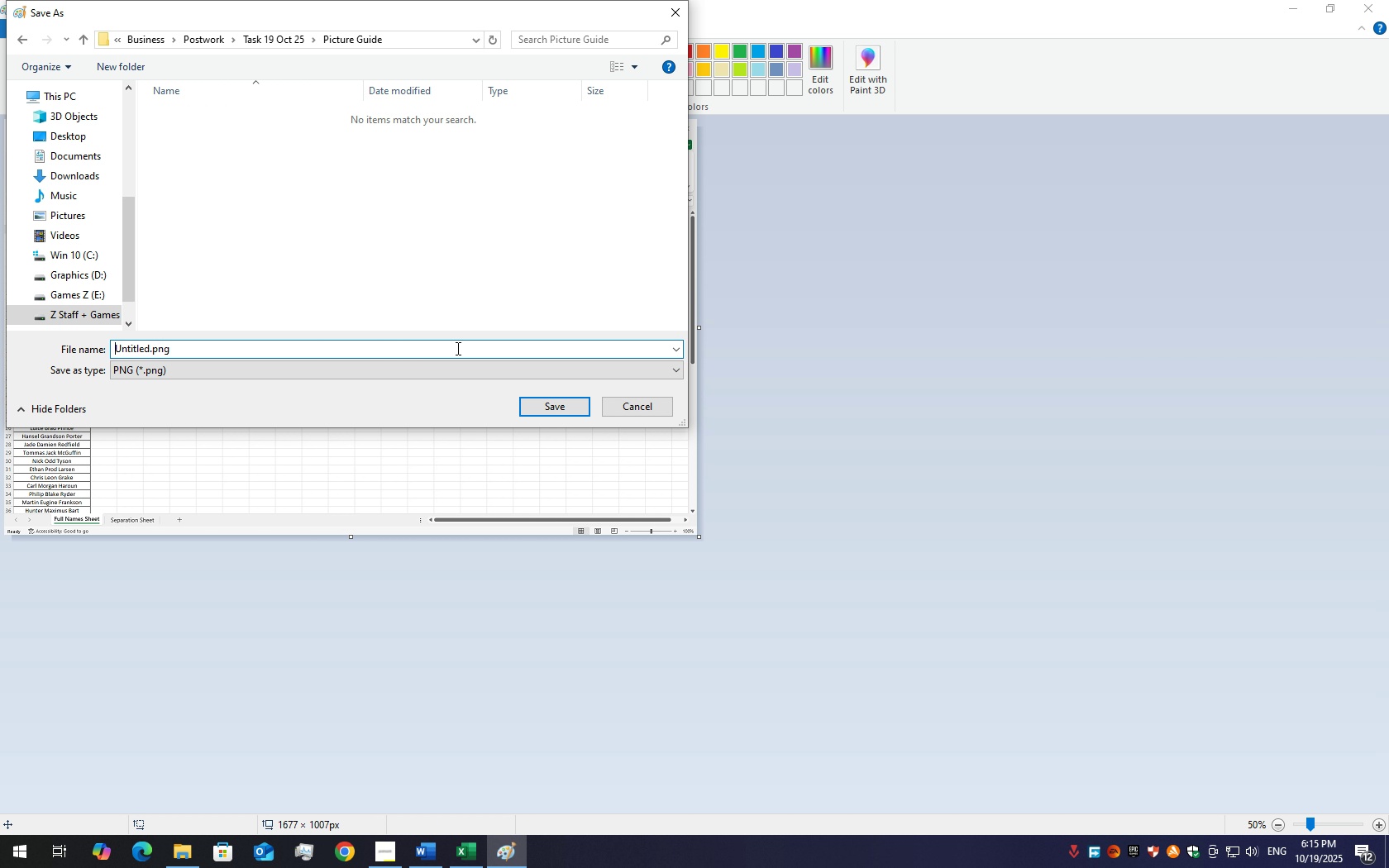 
key(ArrowLeft)
 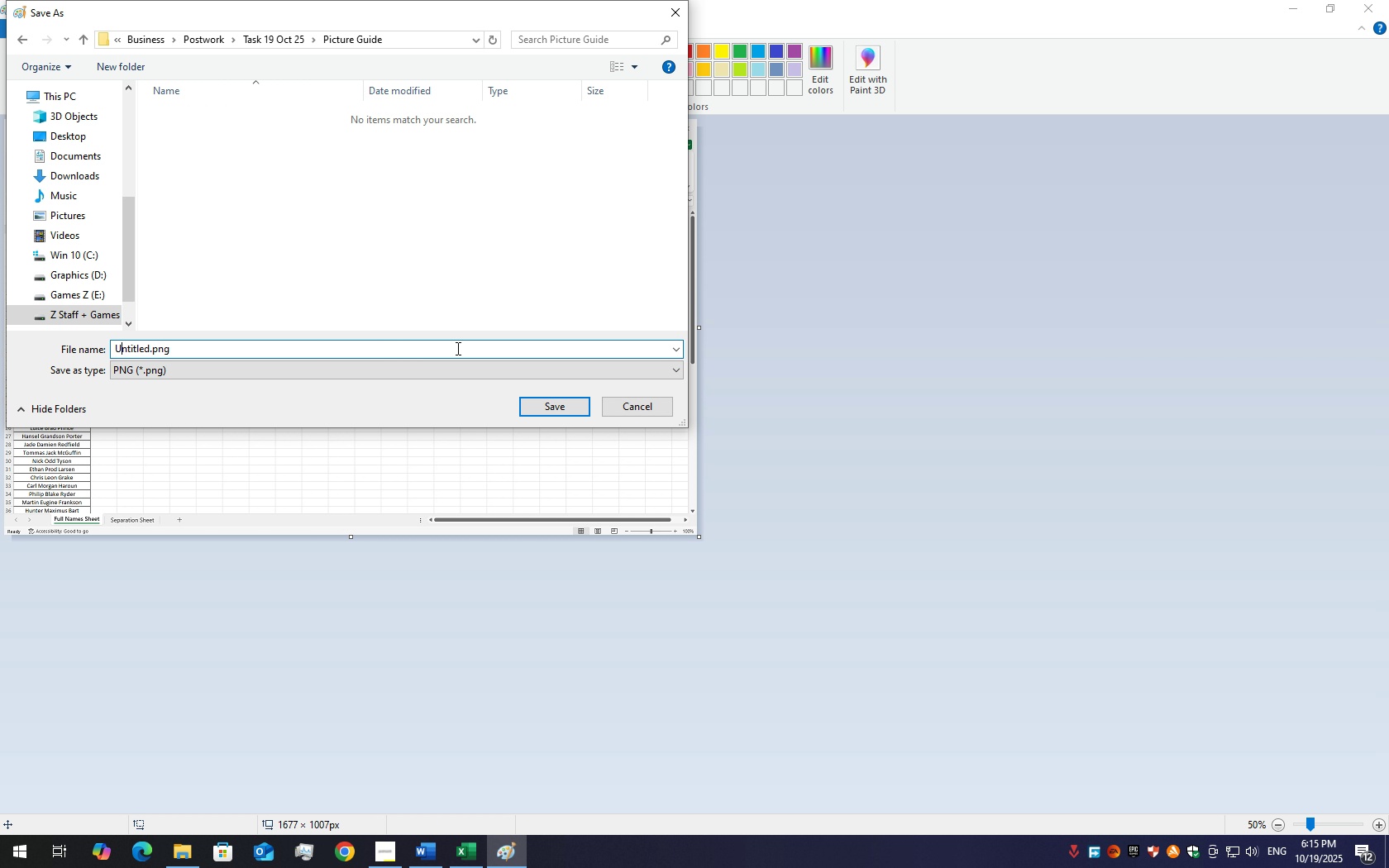 
hold_key(key=ArrowRight, duration=0.66)
 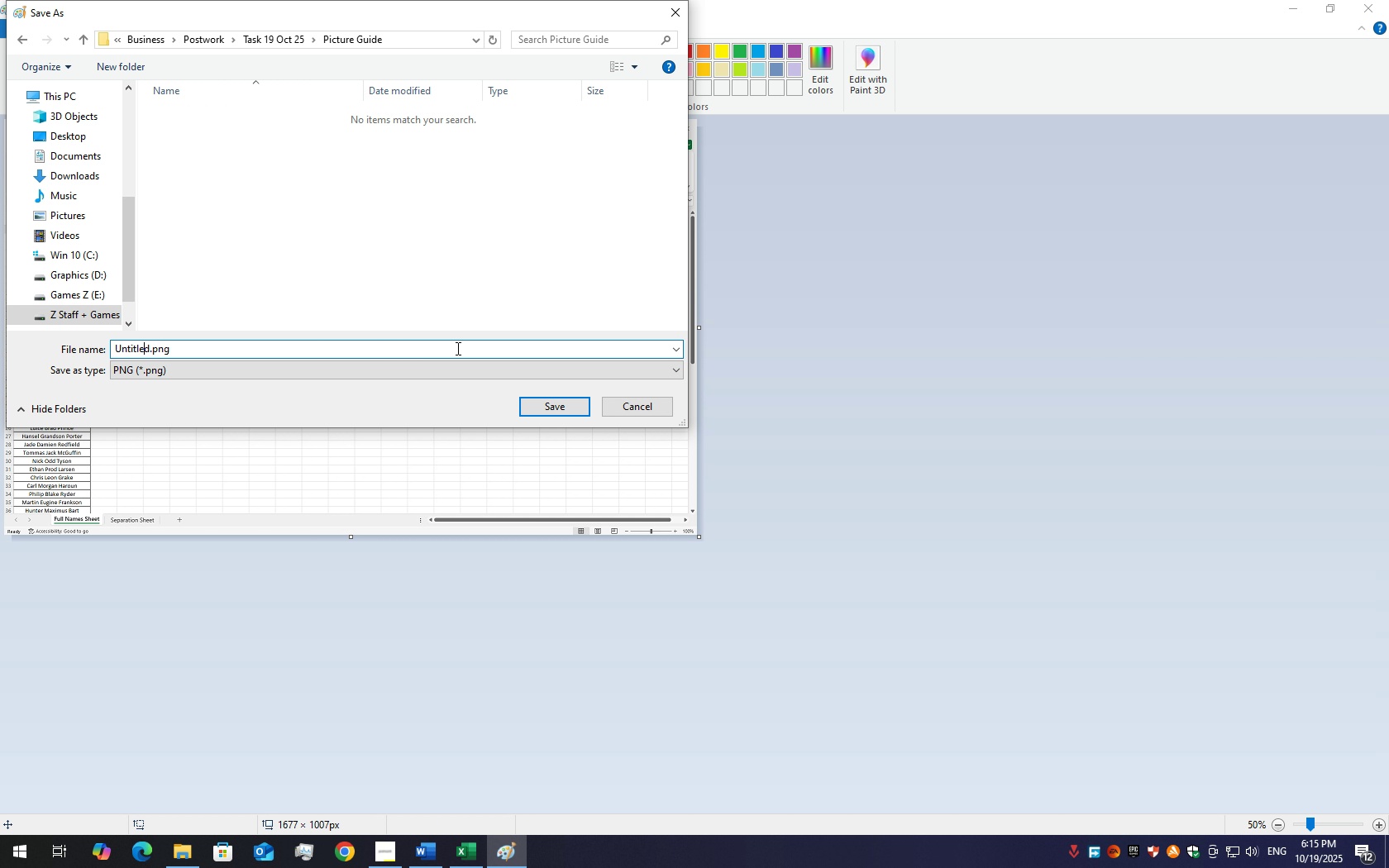 
key(ArrowRight)
 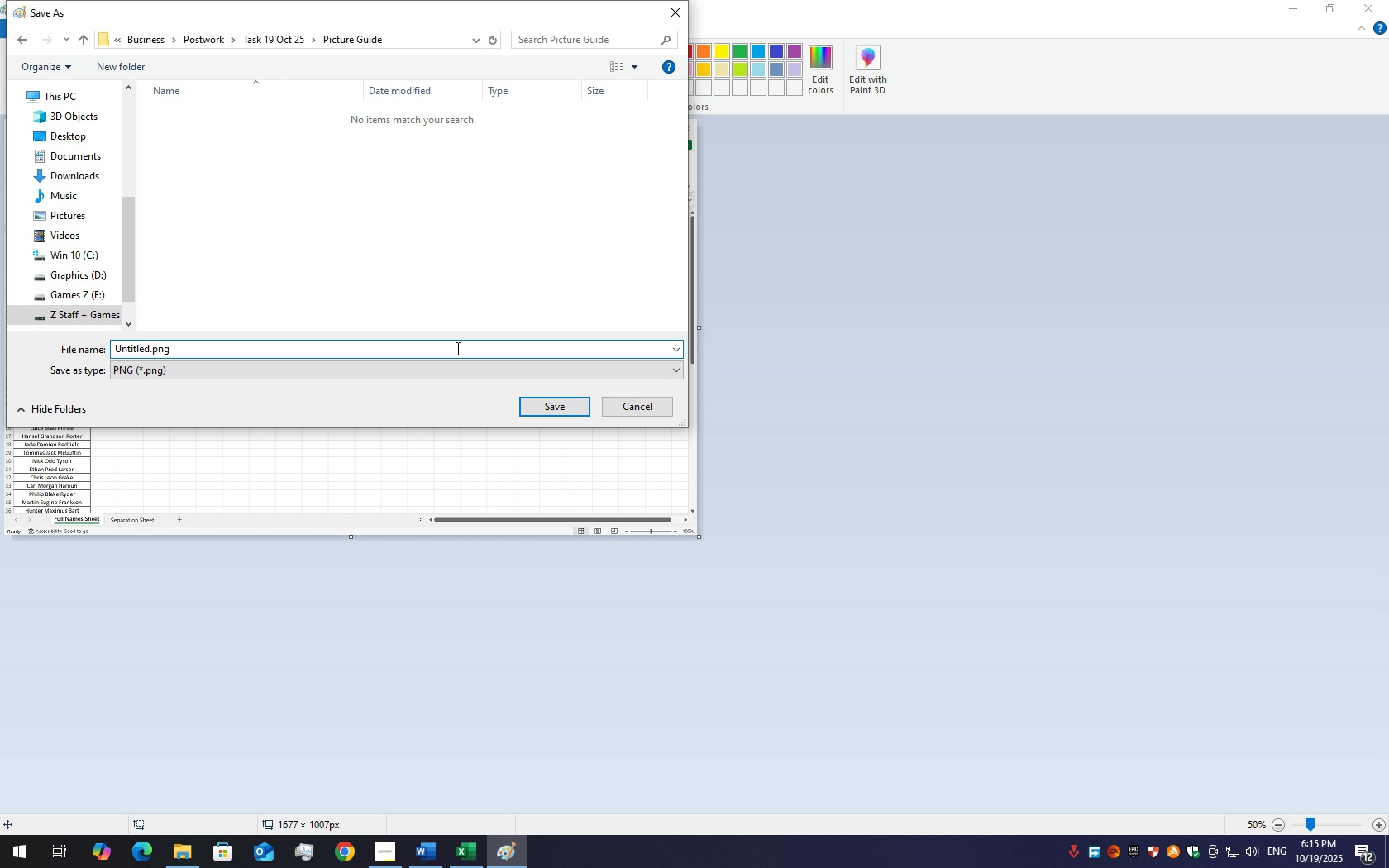 
key(ArrowRight)
 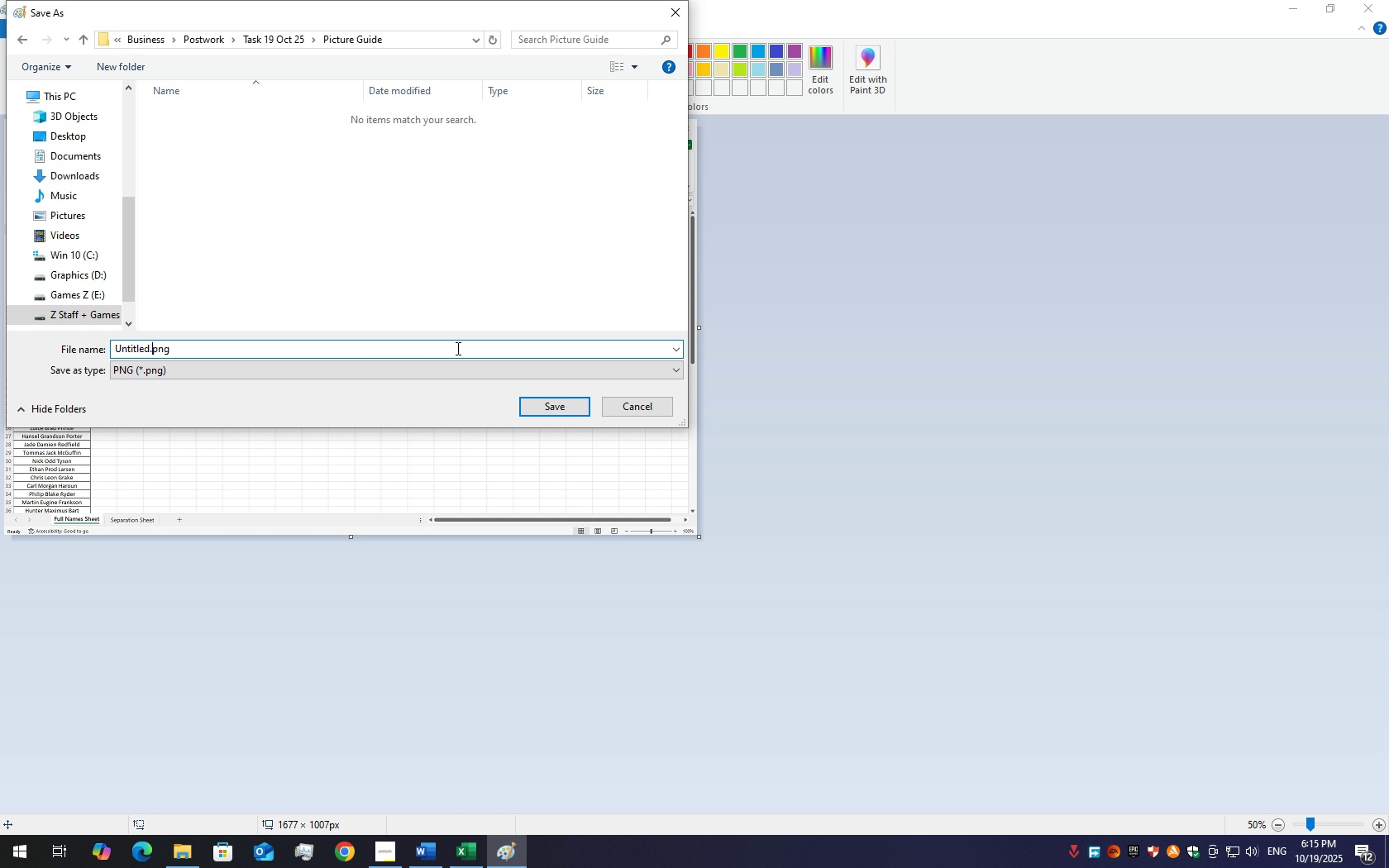 
key(ArrowRight)
 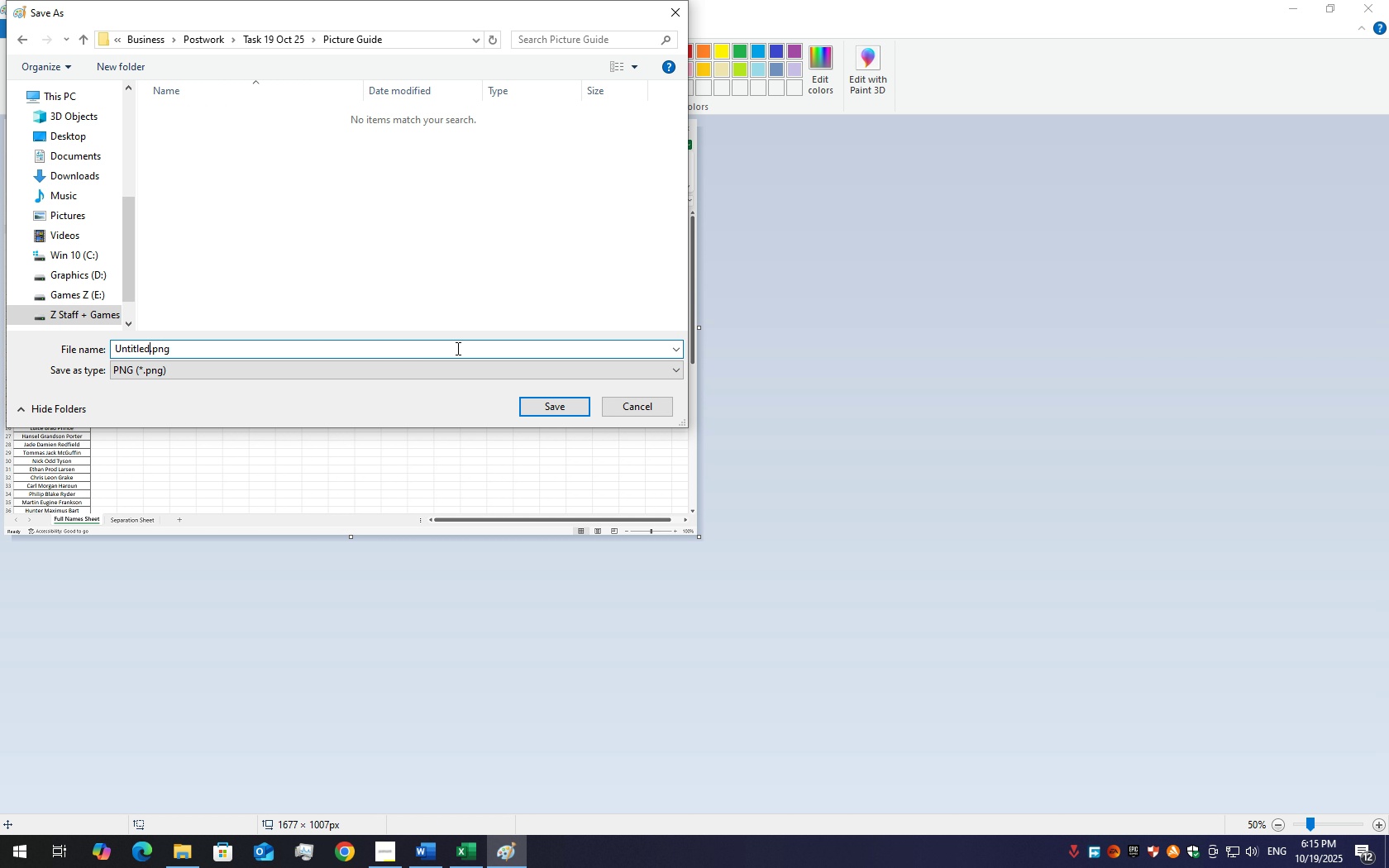 
key(ArrowLeft)
 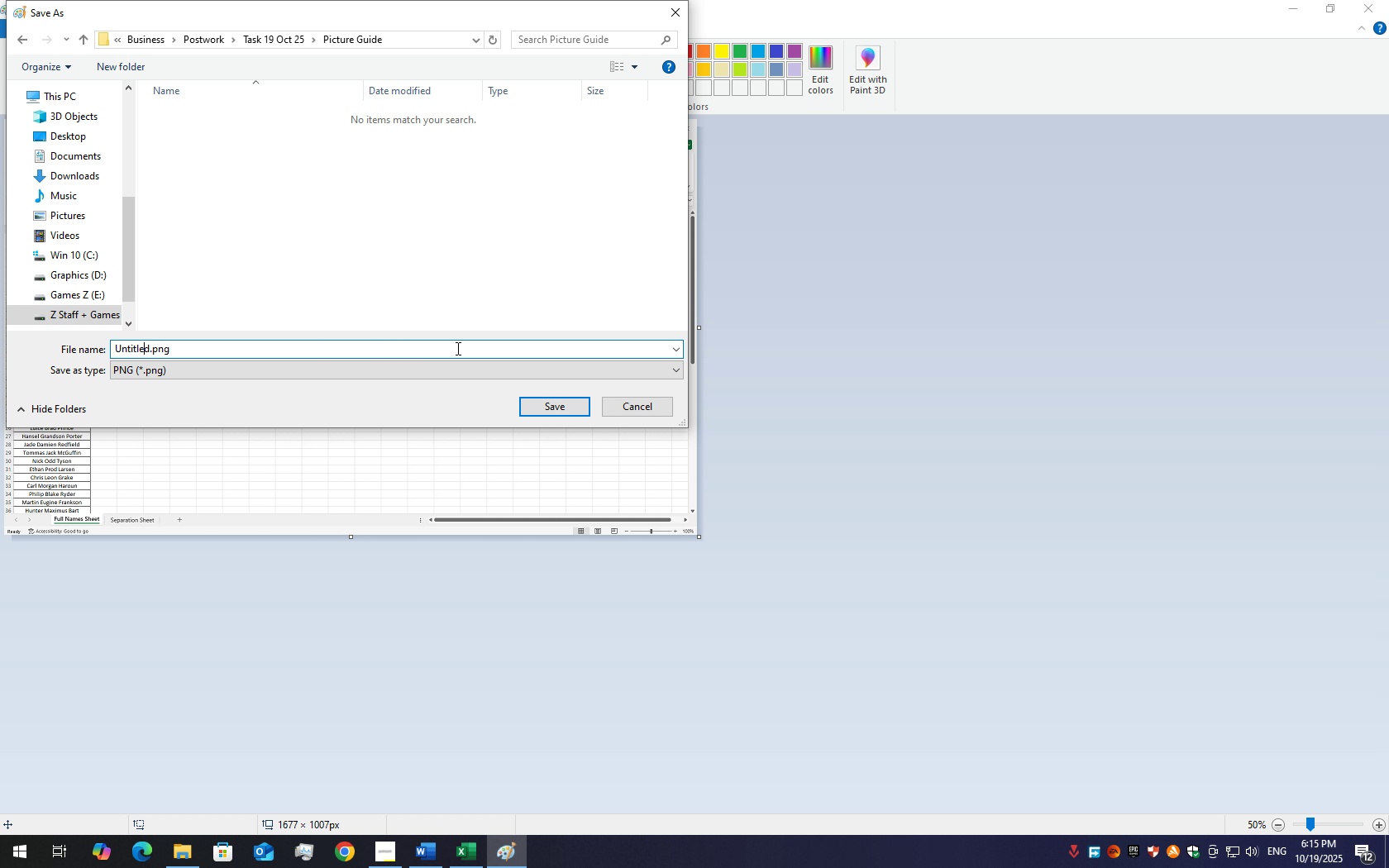 
key(ArrowLeft)
 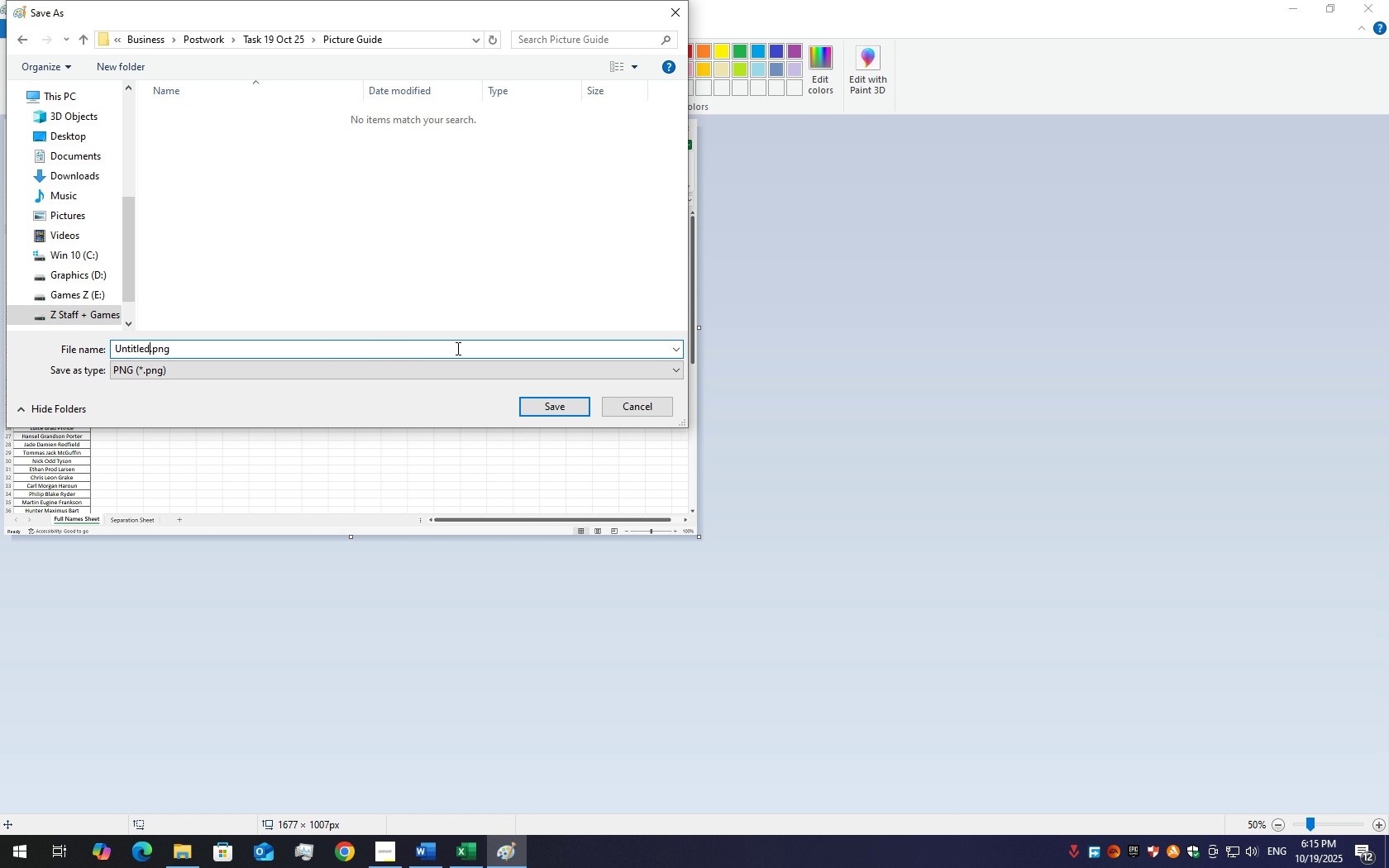 
key(ArrowRight)
 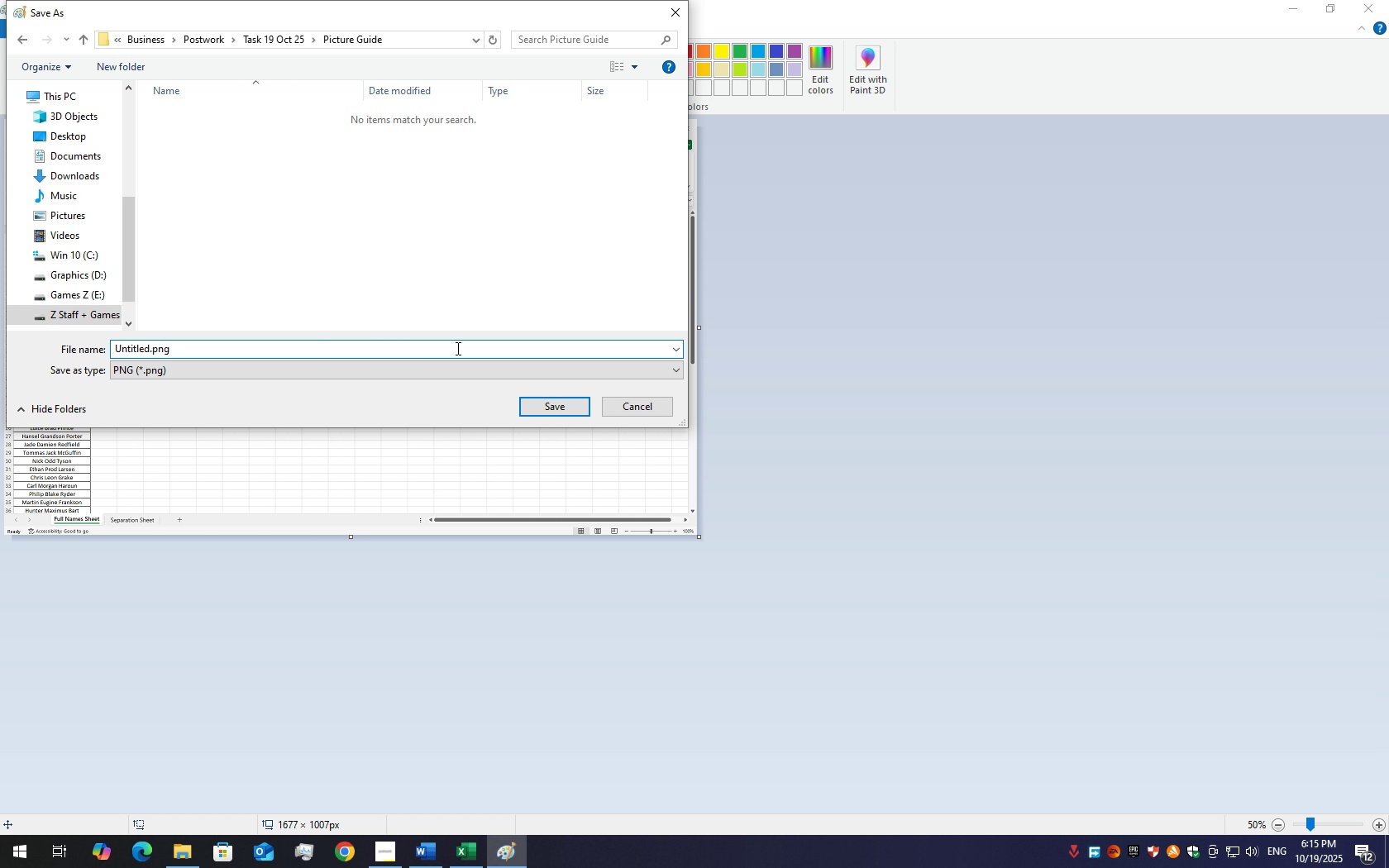 
key(Backspace)
 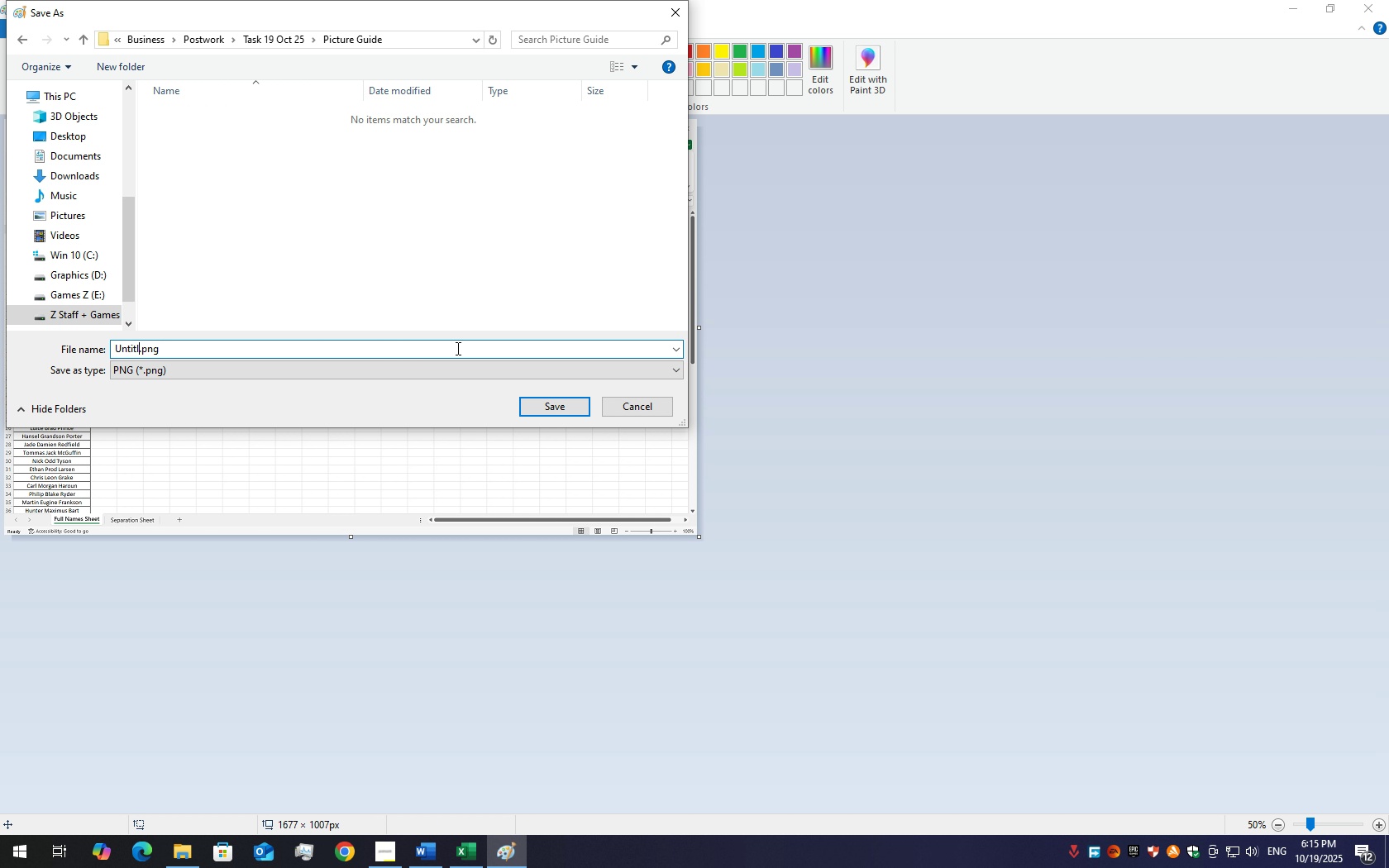 
key(Backspace)
 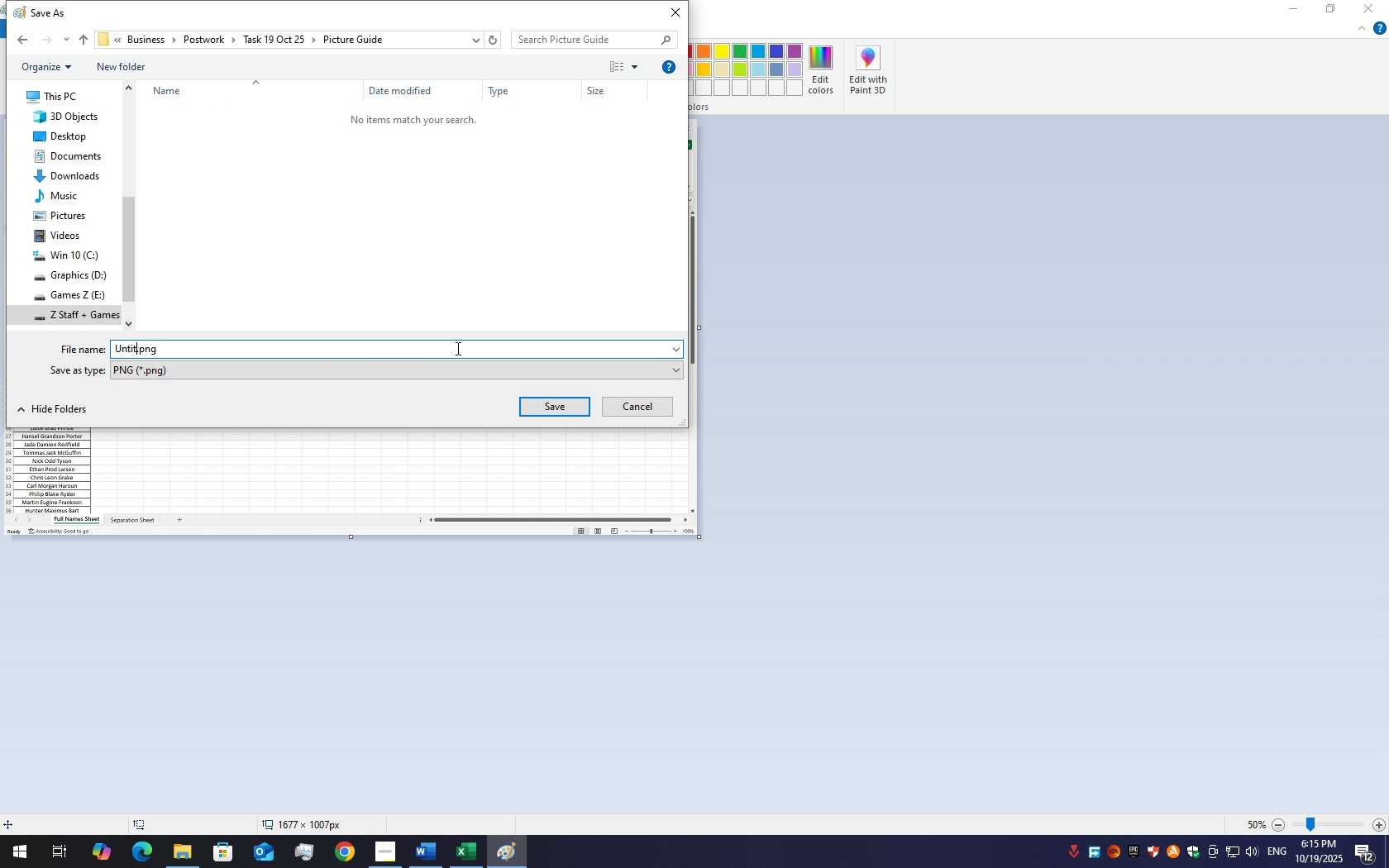 
key(Backspace)
 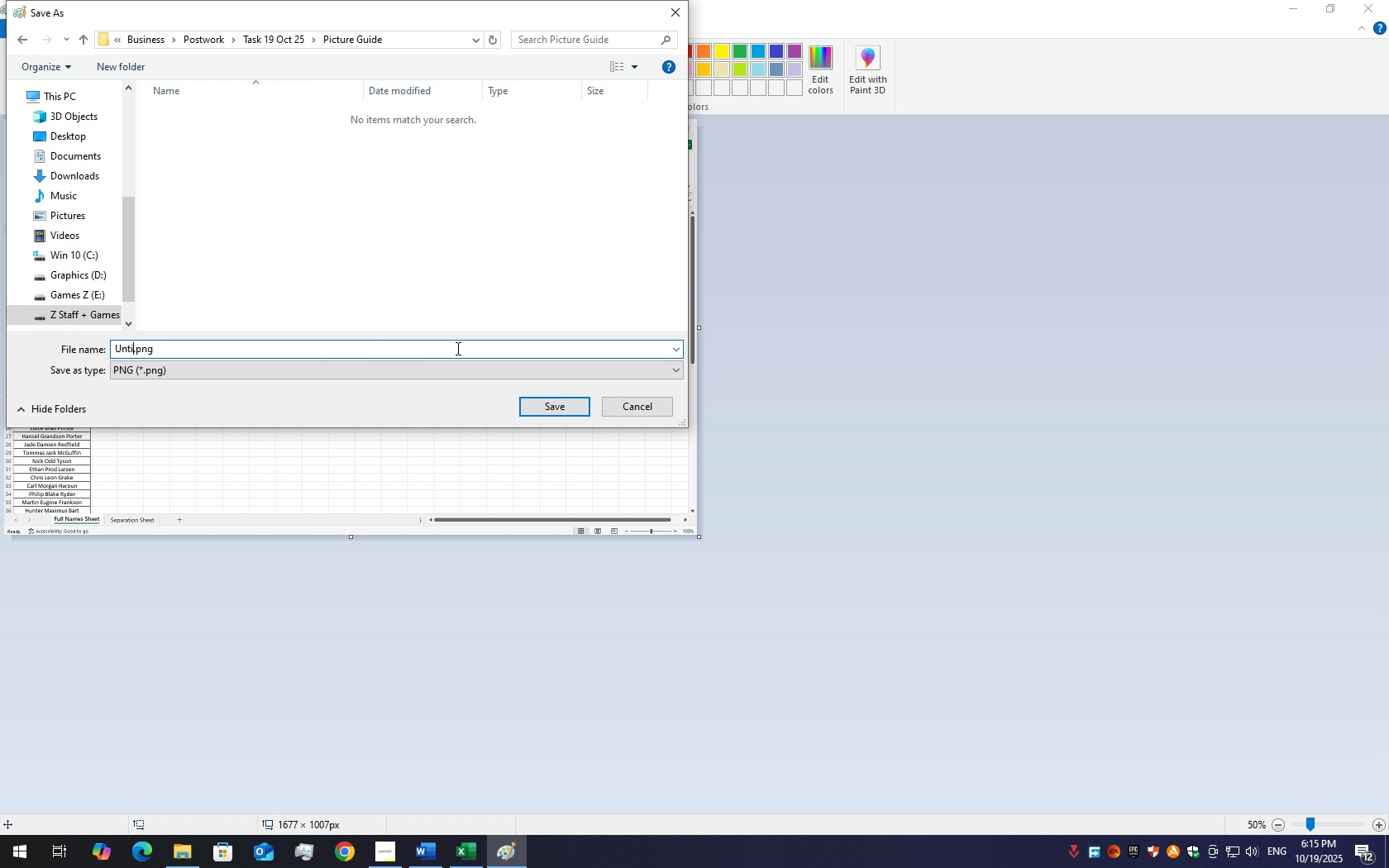 
key(Backspace)
 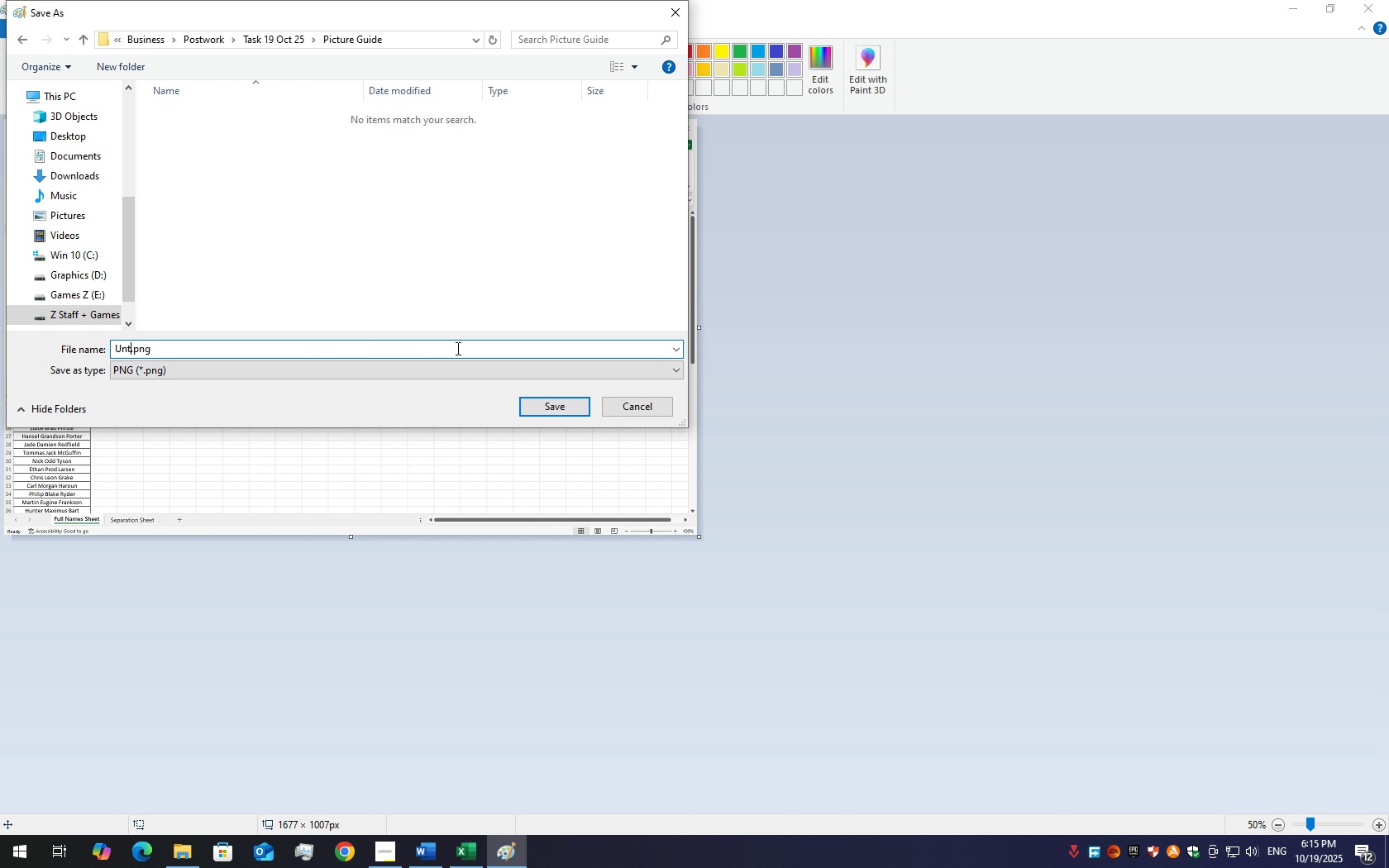 
key(Backspace)
 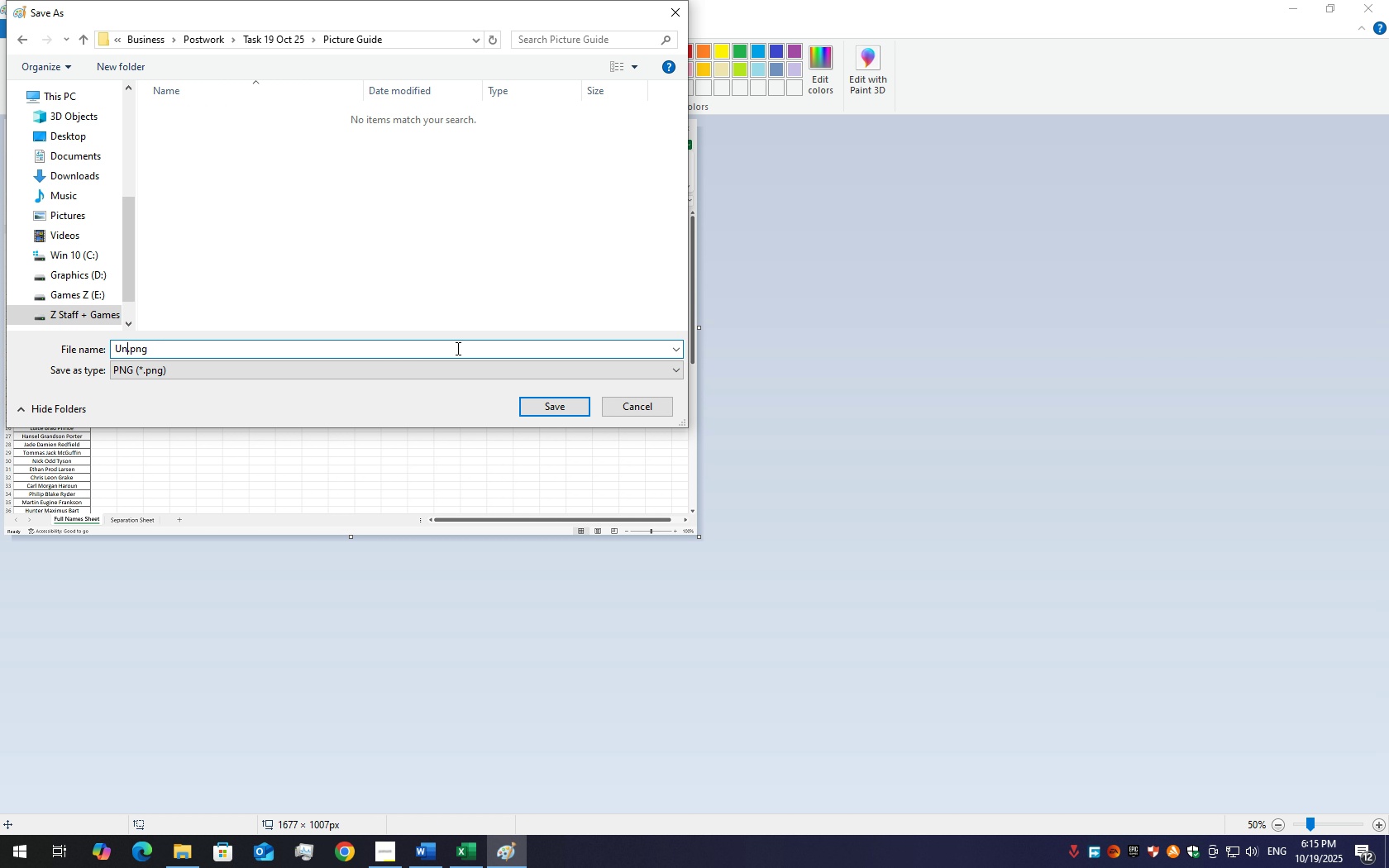 
key(Backspace)
 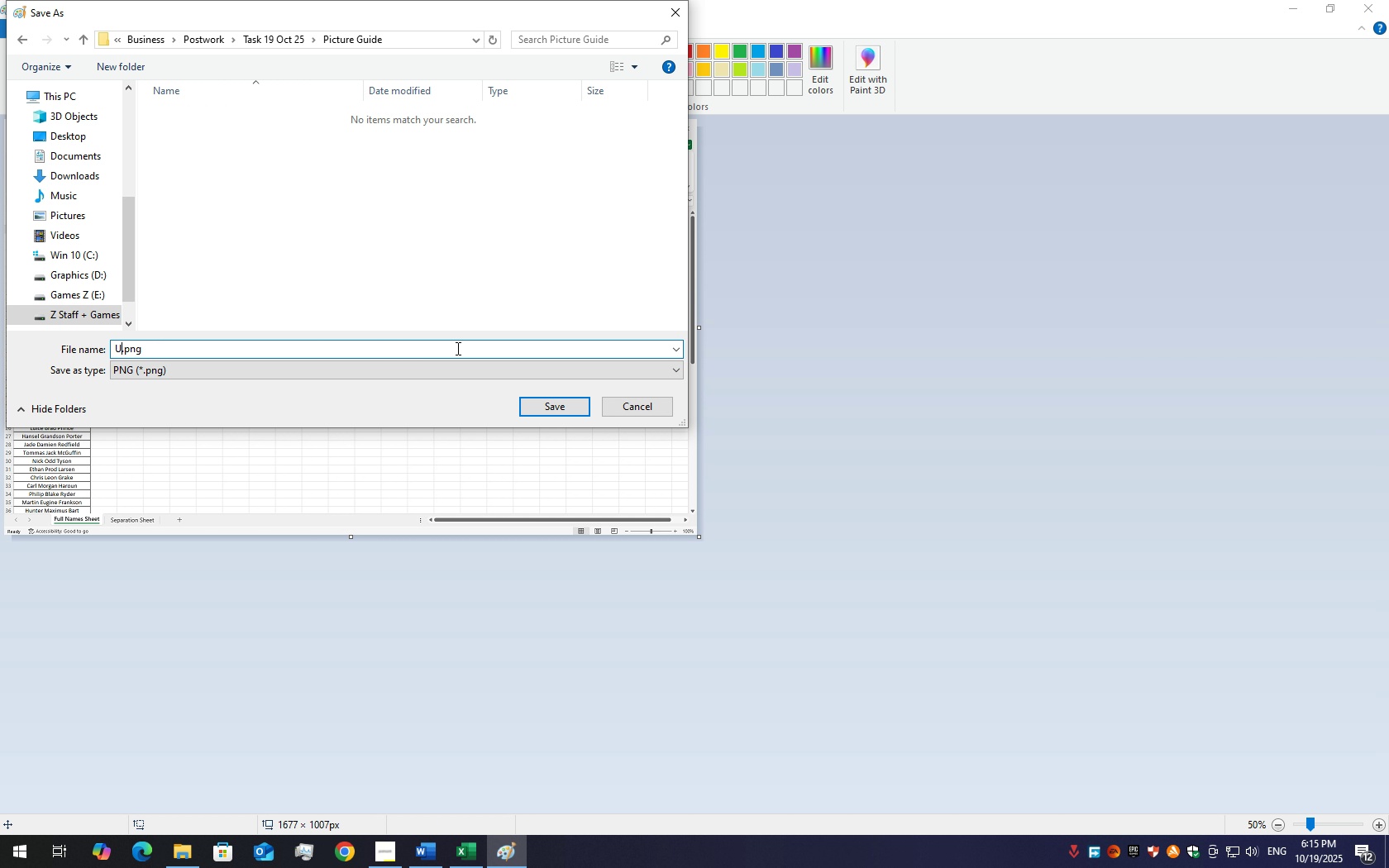 
key(Backspace)
 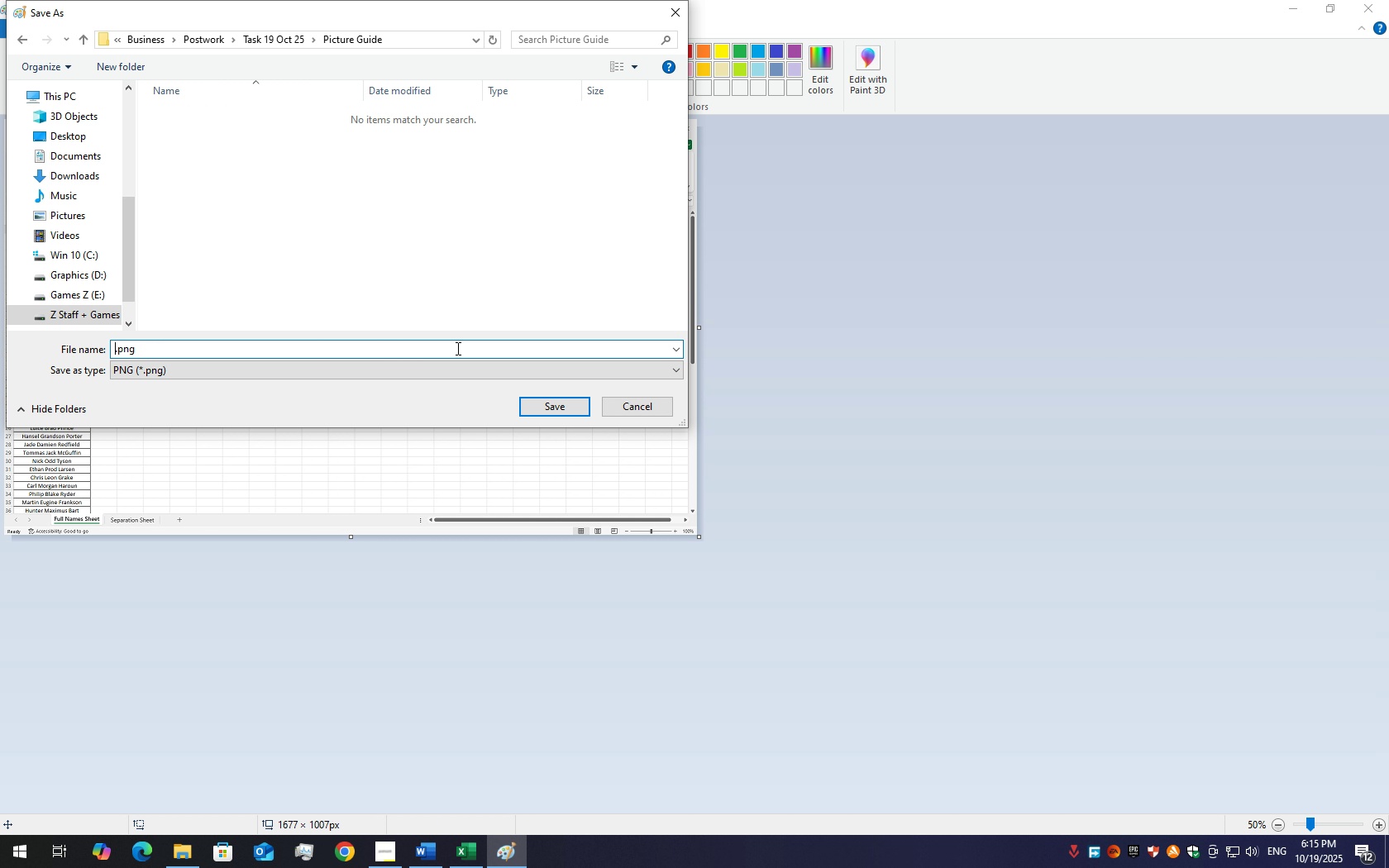 
key(Backspace)
 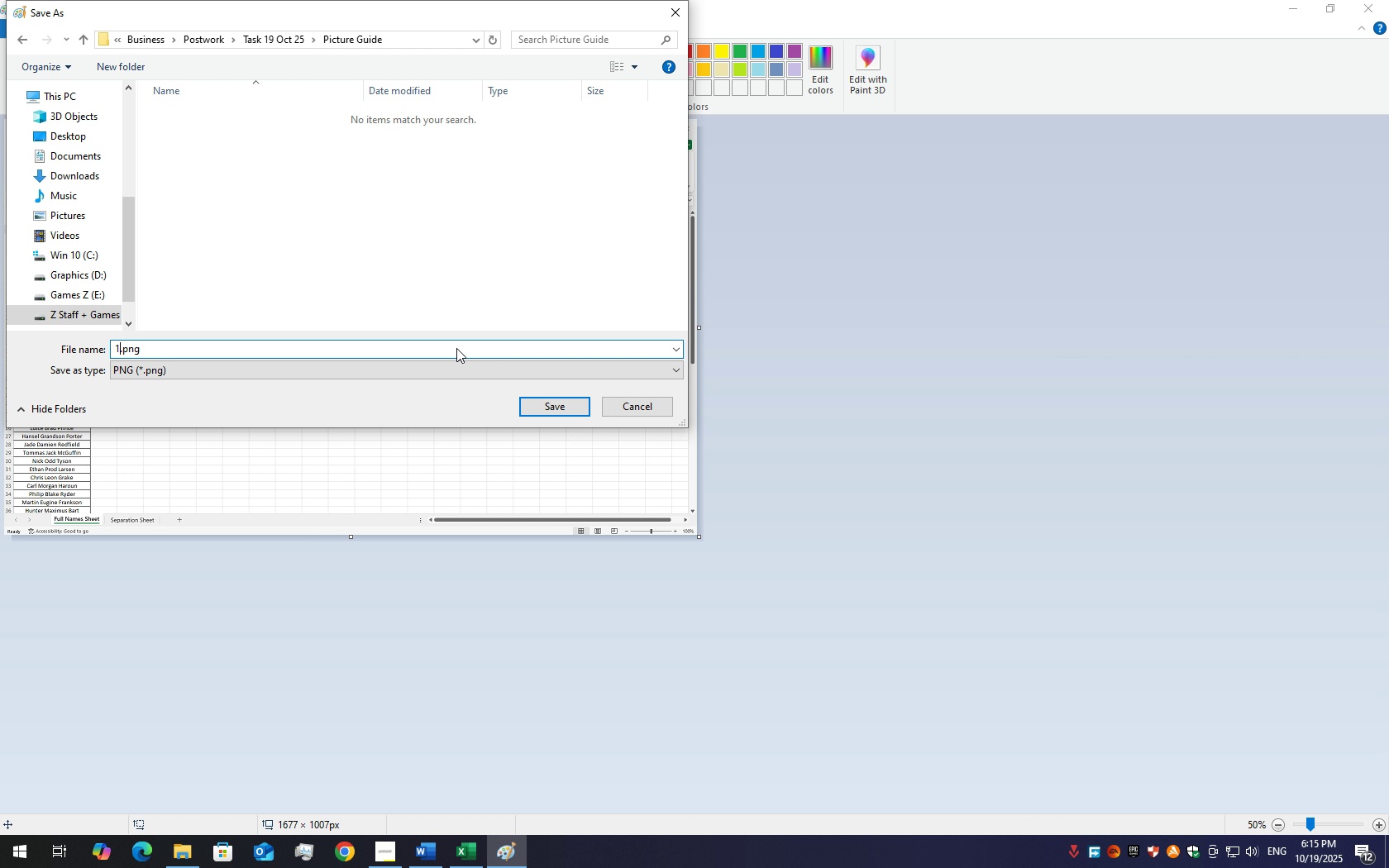 
key(1)
 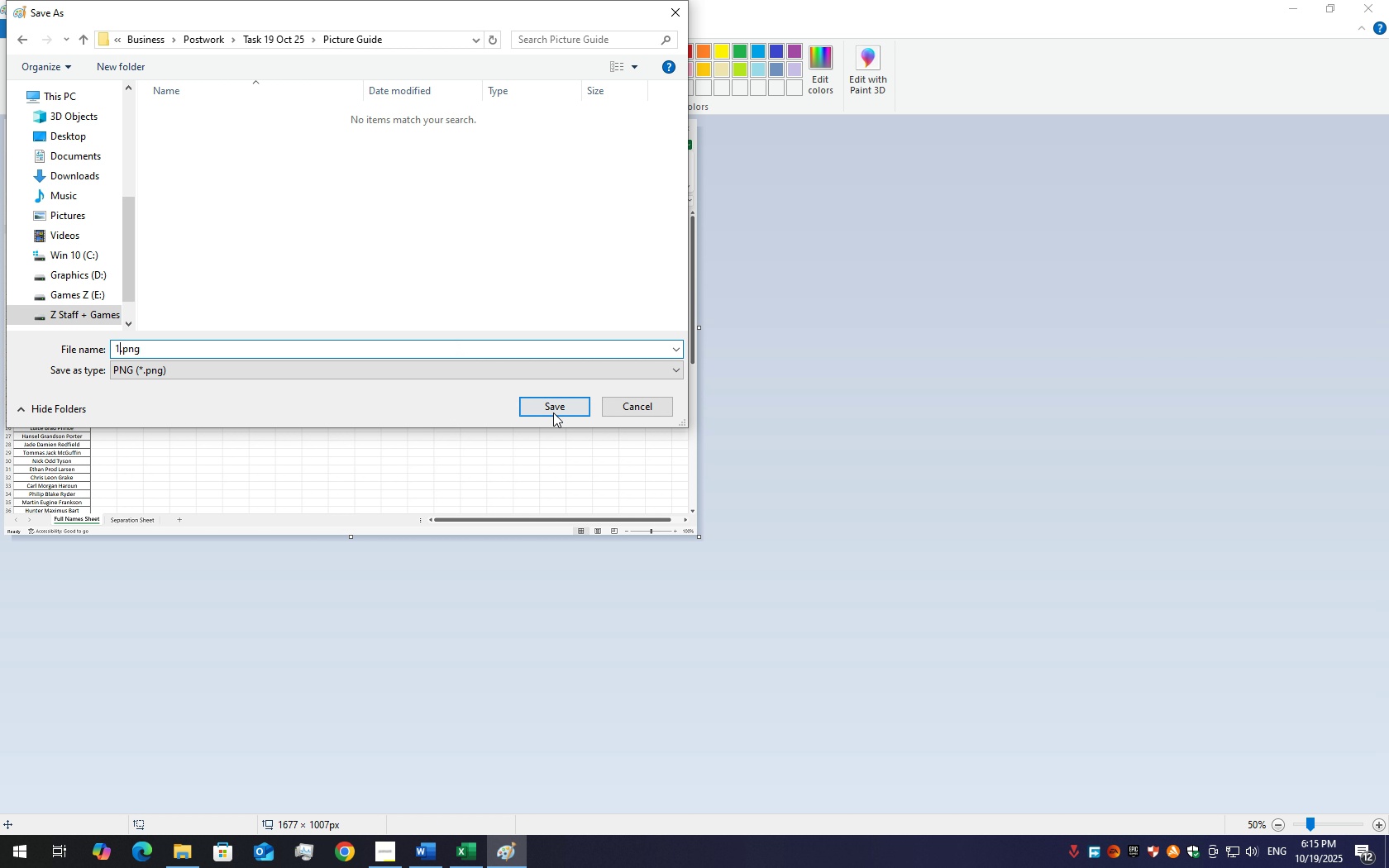 
left_click([551, 406])
 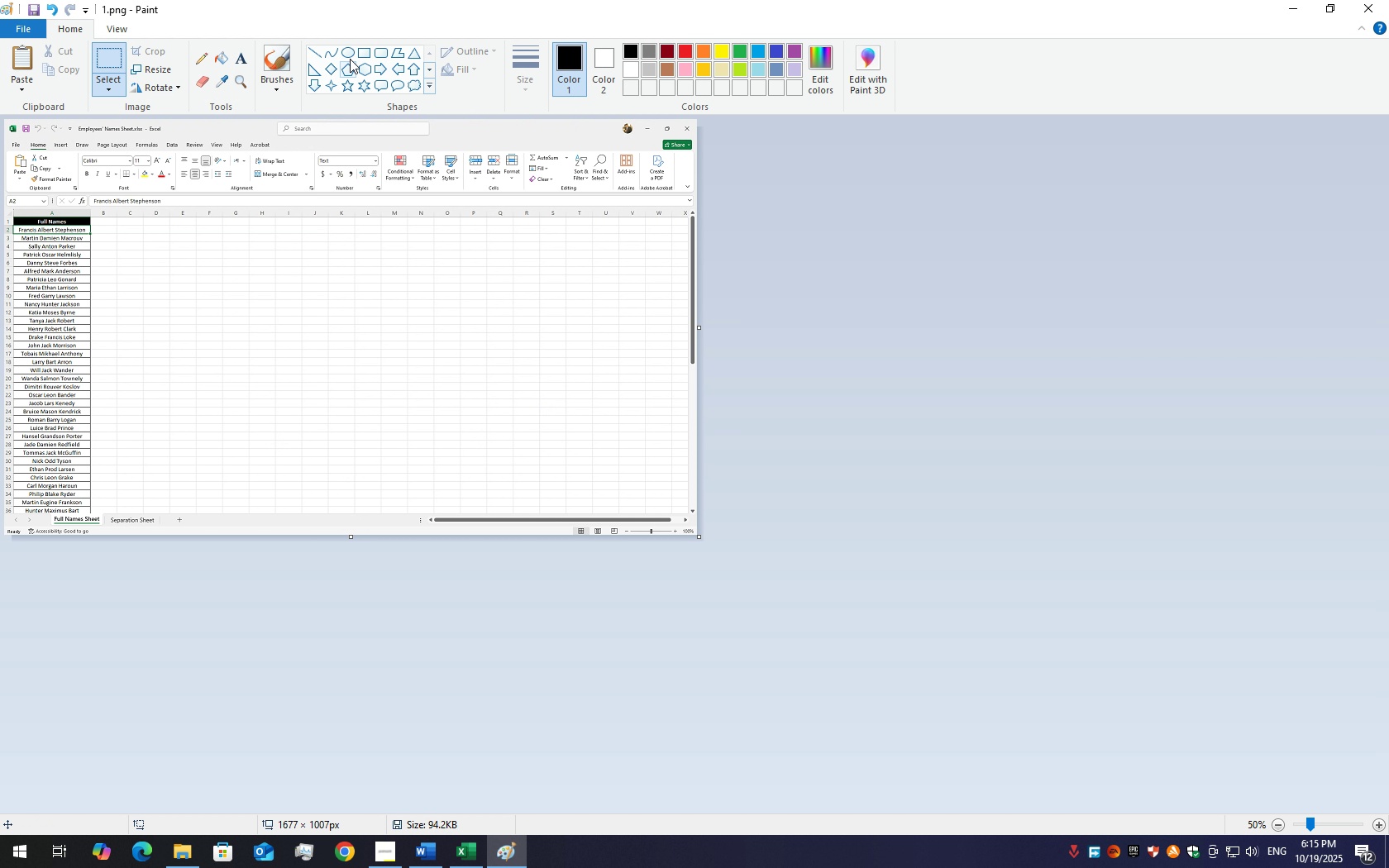 
left_click([365, 46])
 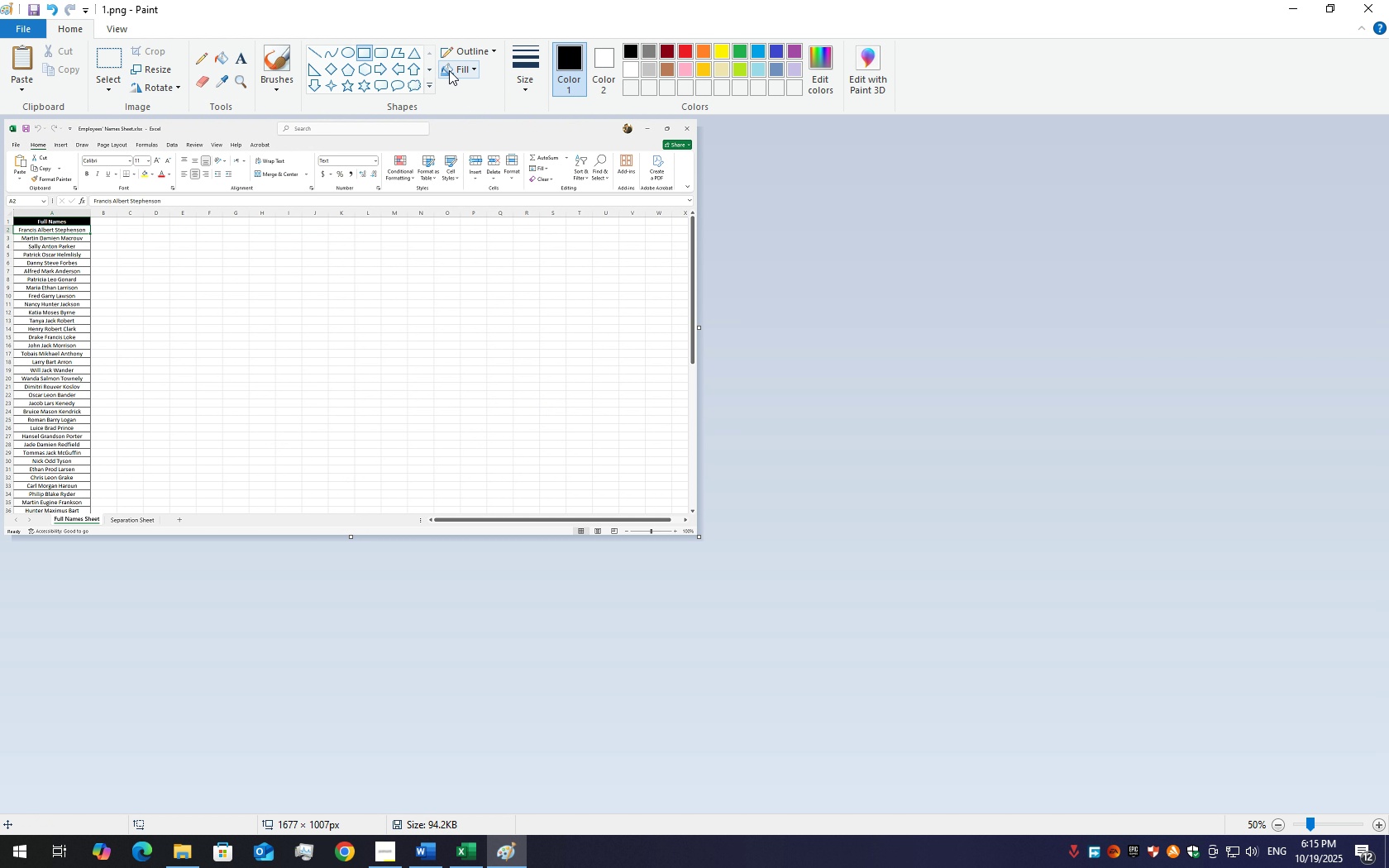 
left_click([459, 70])
 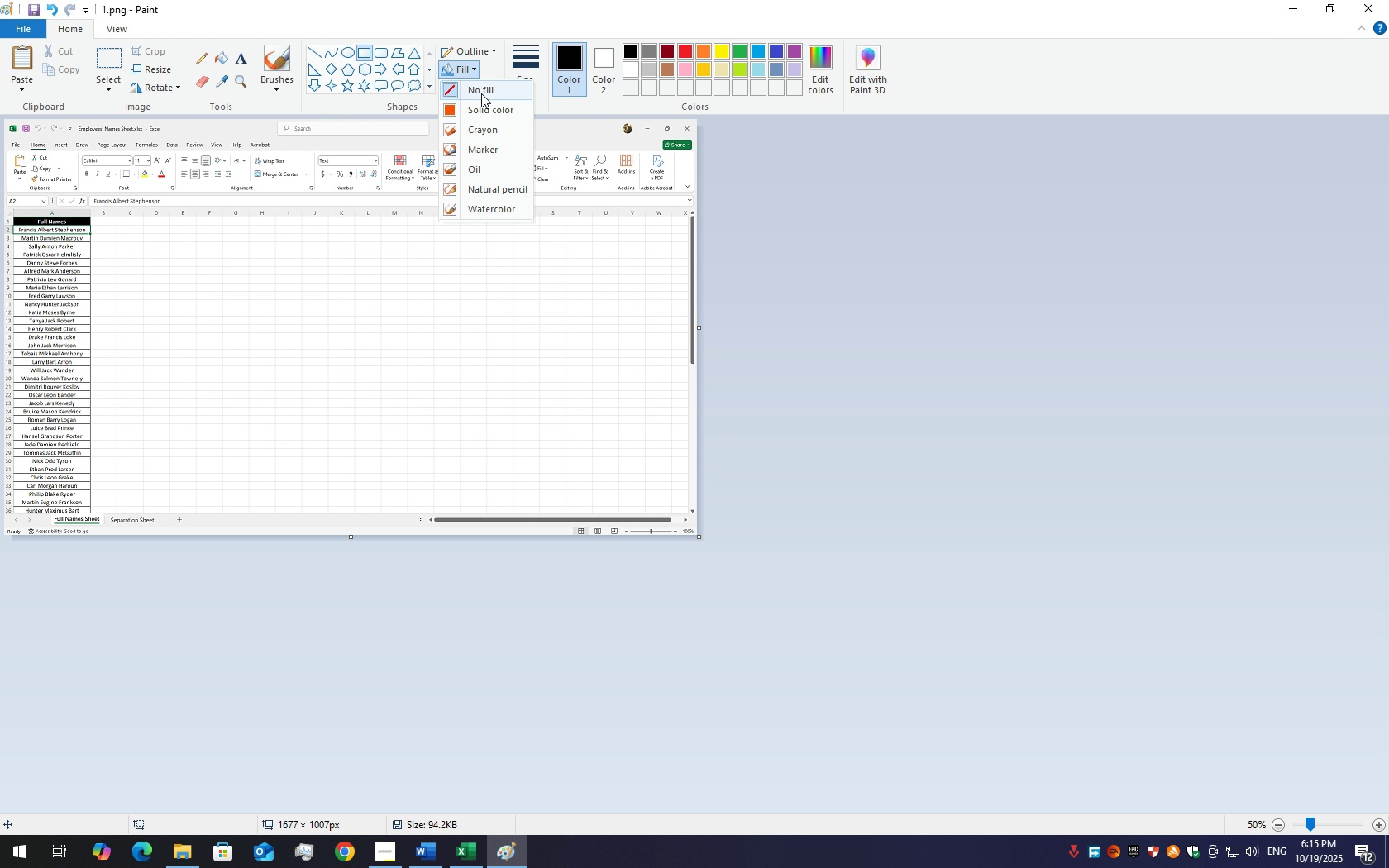 
left_click([481, 93])
 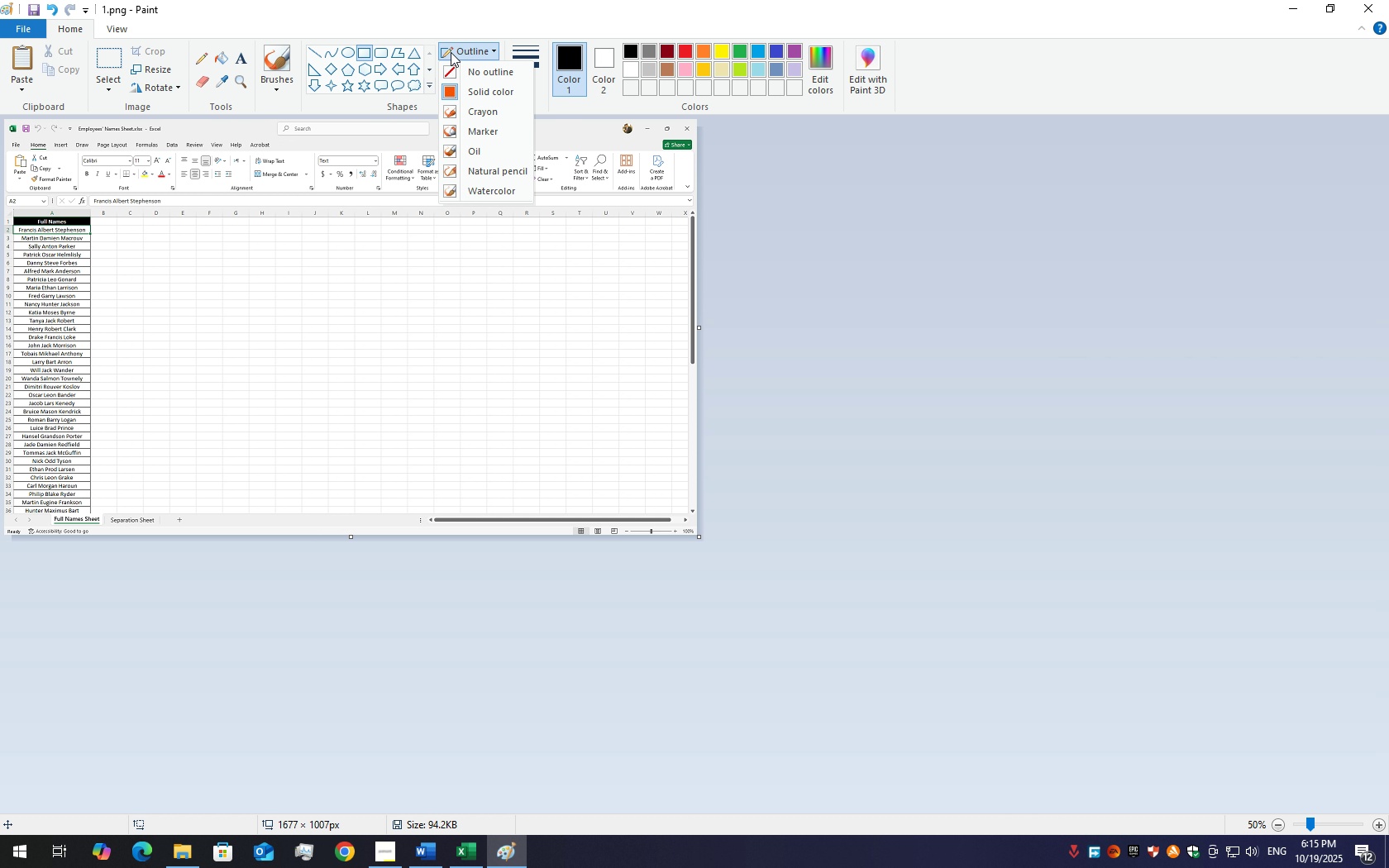 
left_click([451, 52])
 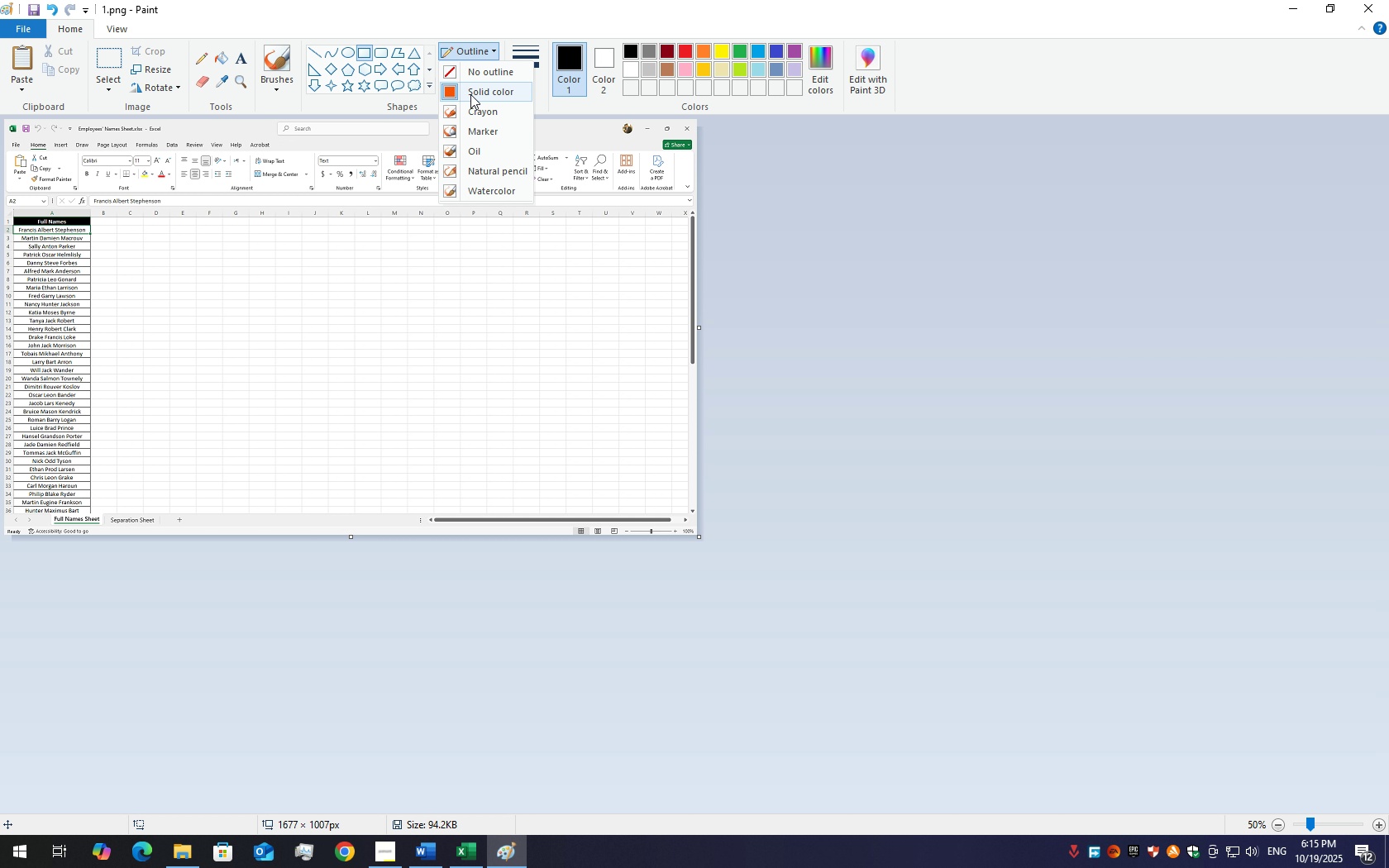 
left_click([470, 94])
 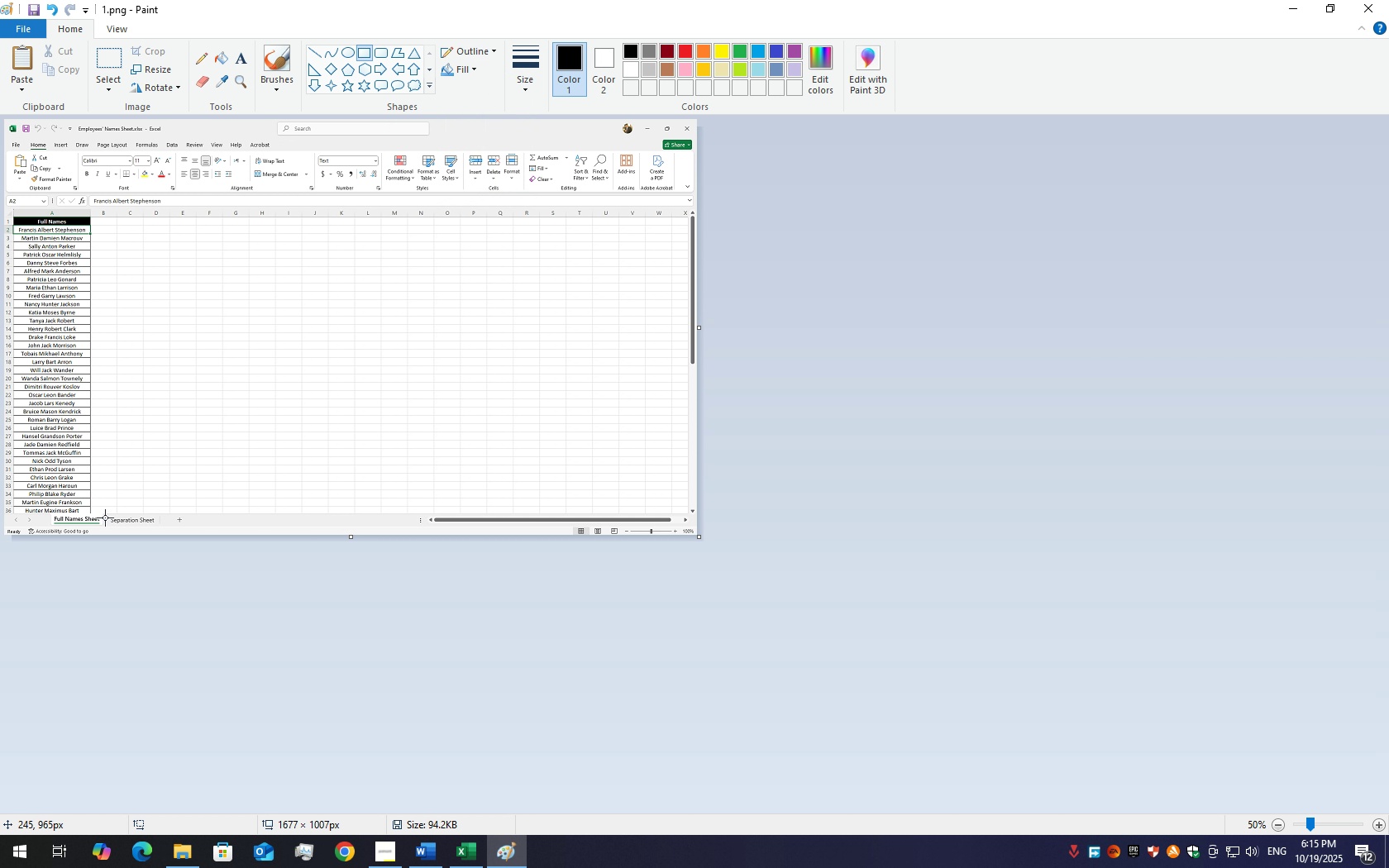 
wait(8.91)
 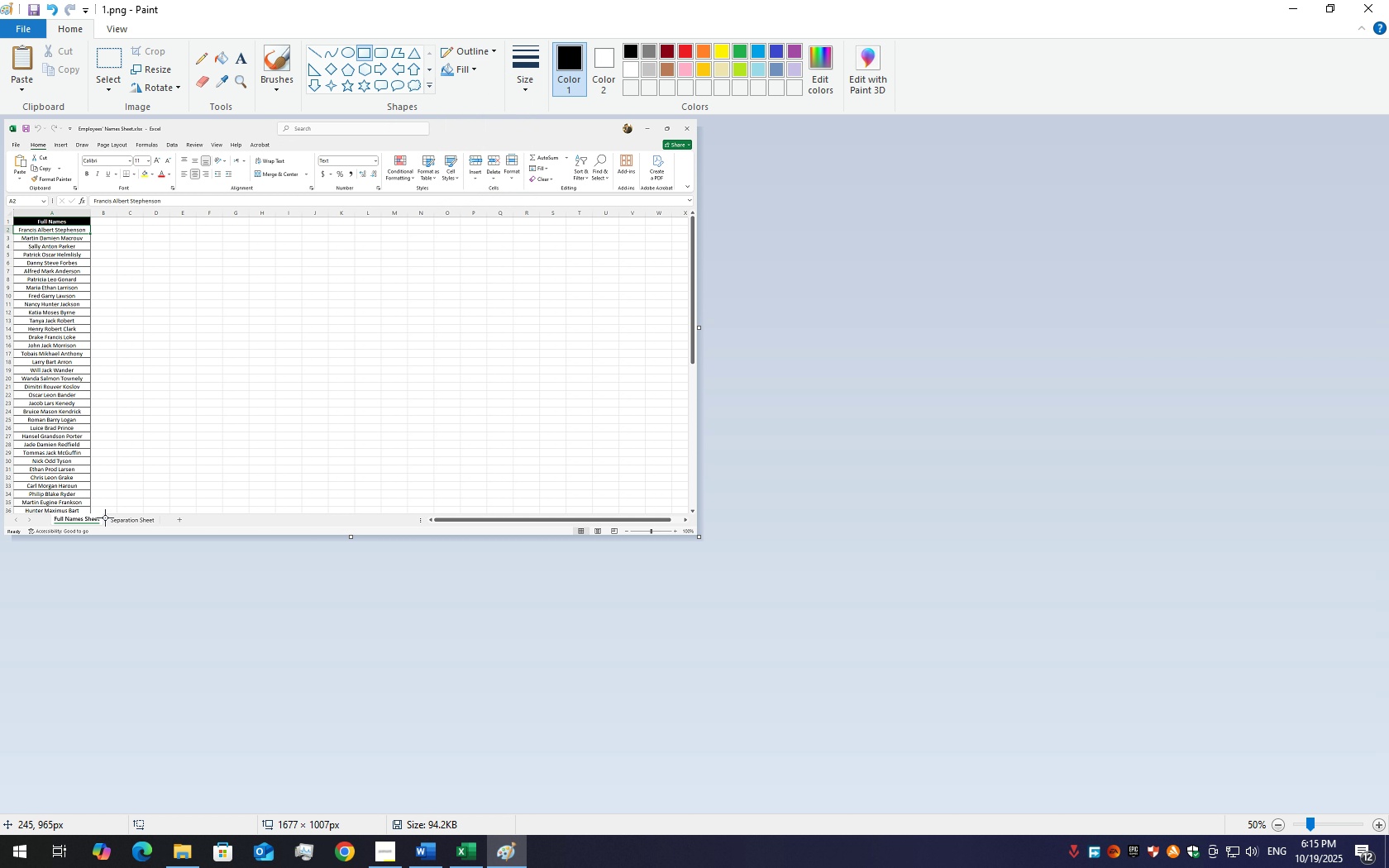 
left_click_drag(start_coordinate=[105, 516], to_coordinate=[156, 527])
 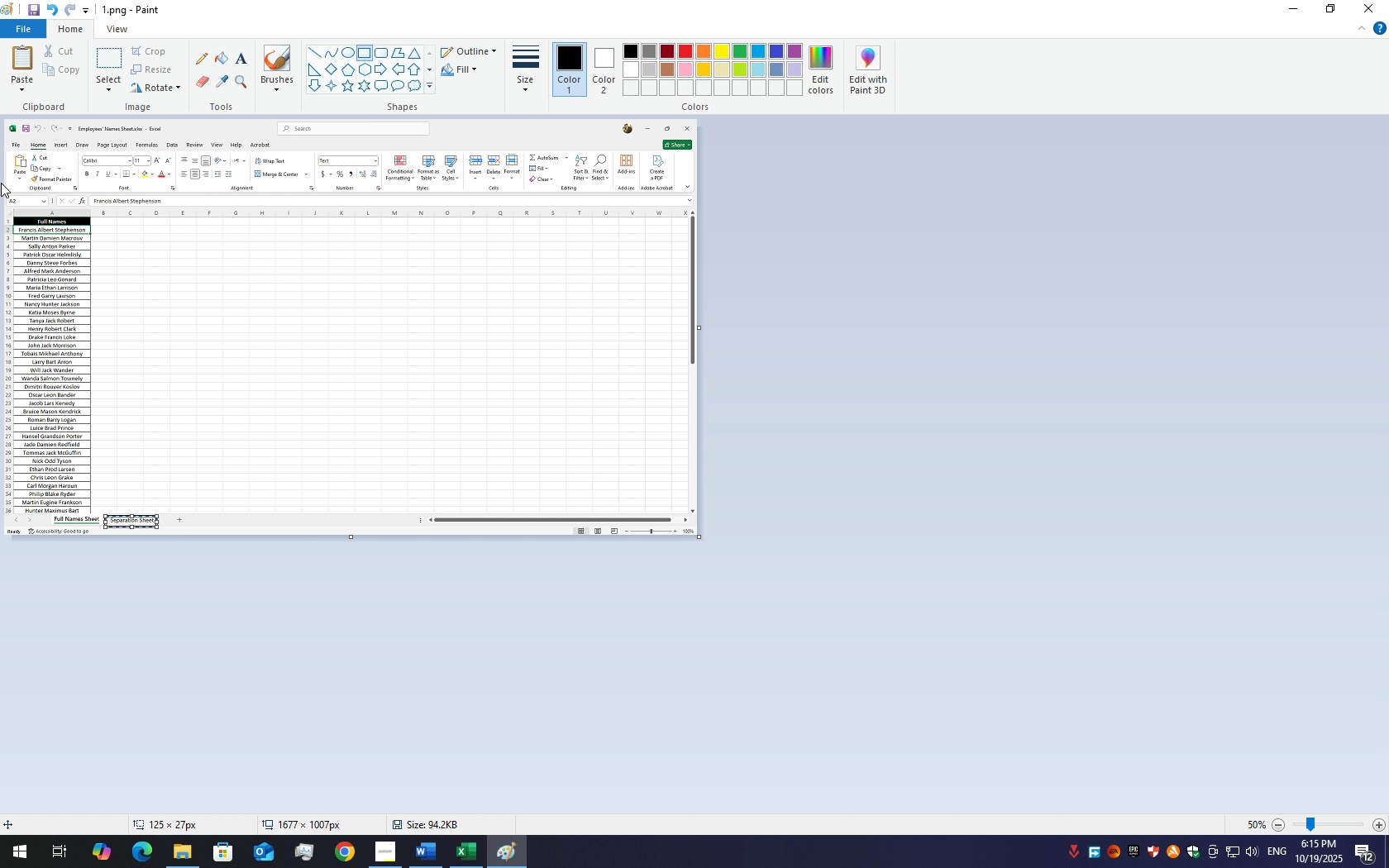 
key(Control+S)
 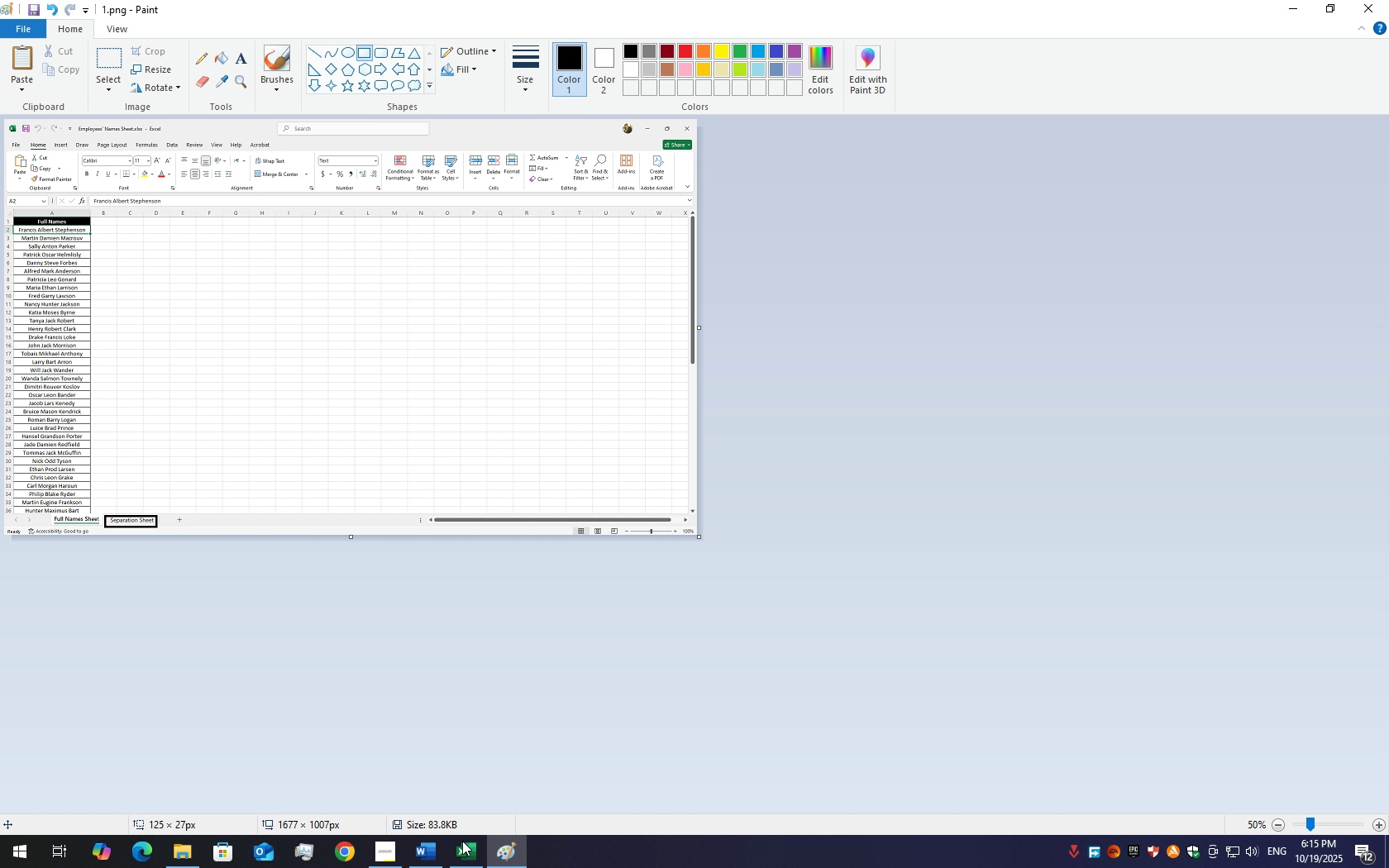 
left_click([466, 845])
 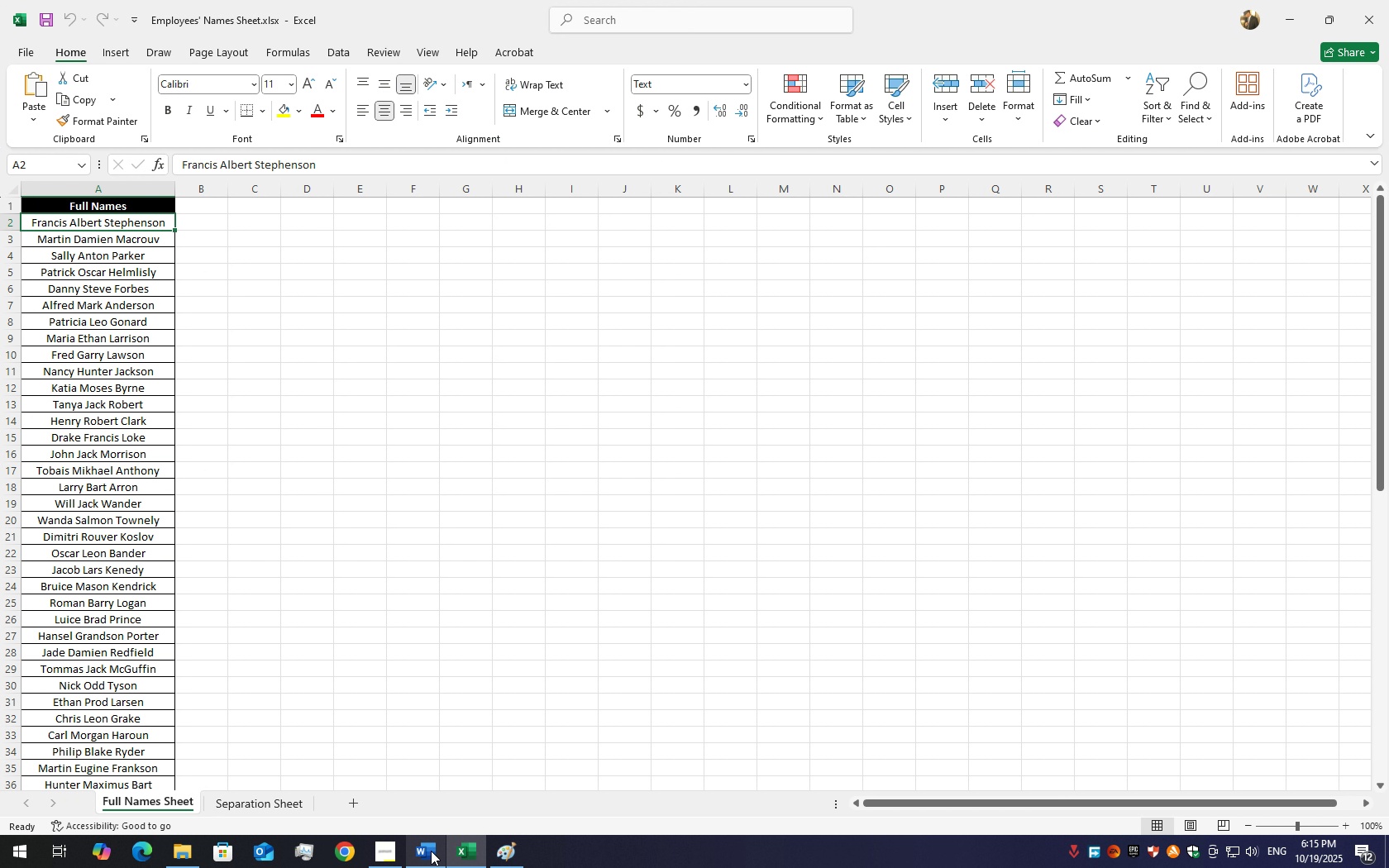 
left_click([430, 851])
 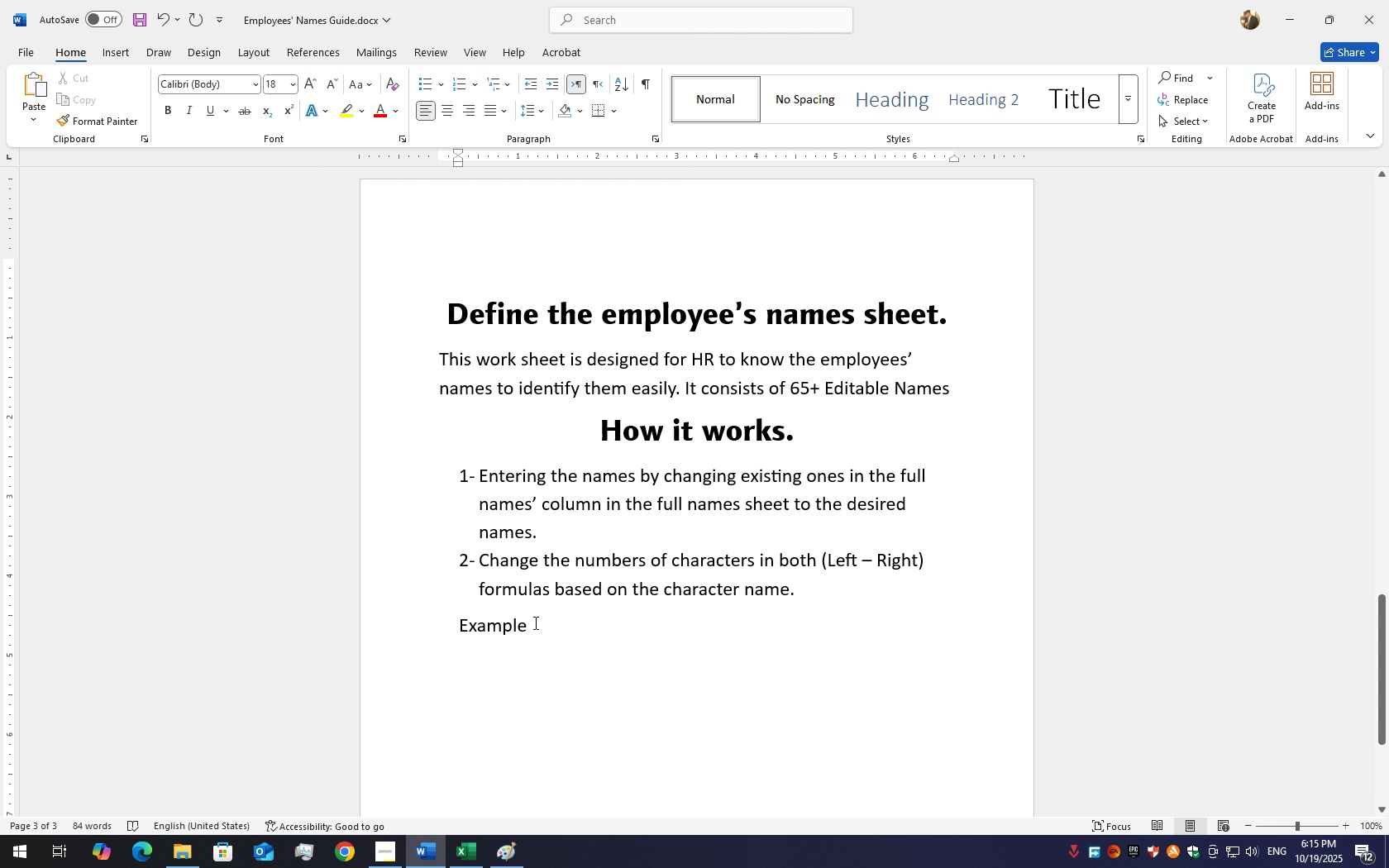 
double_click([522, 622])
 